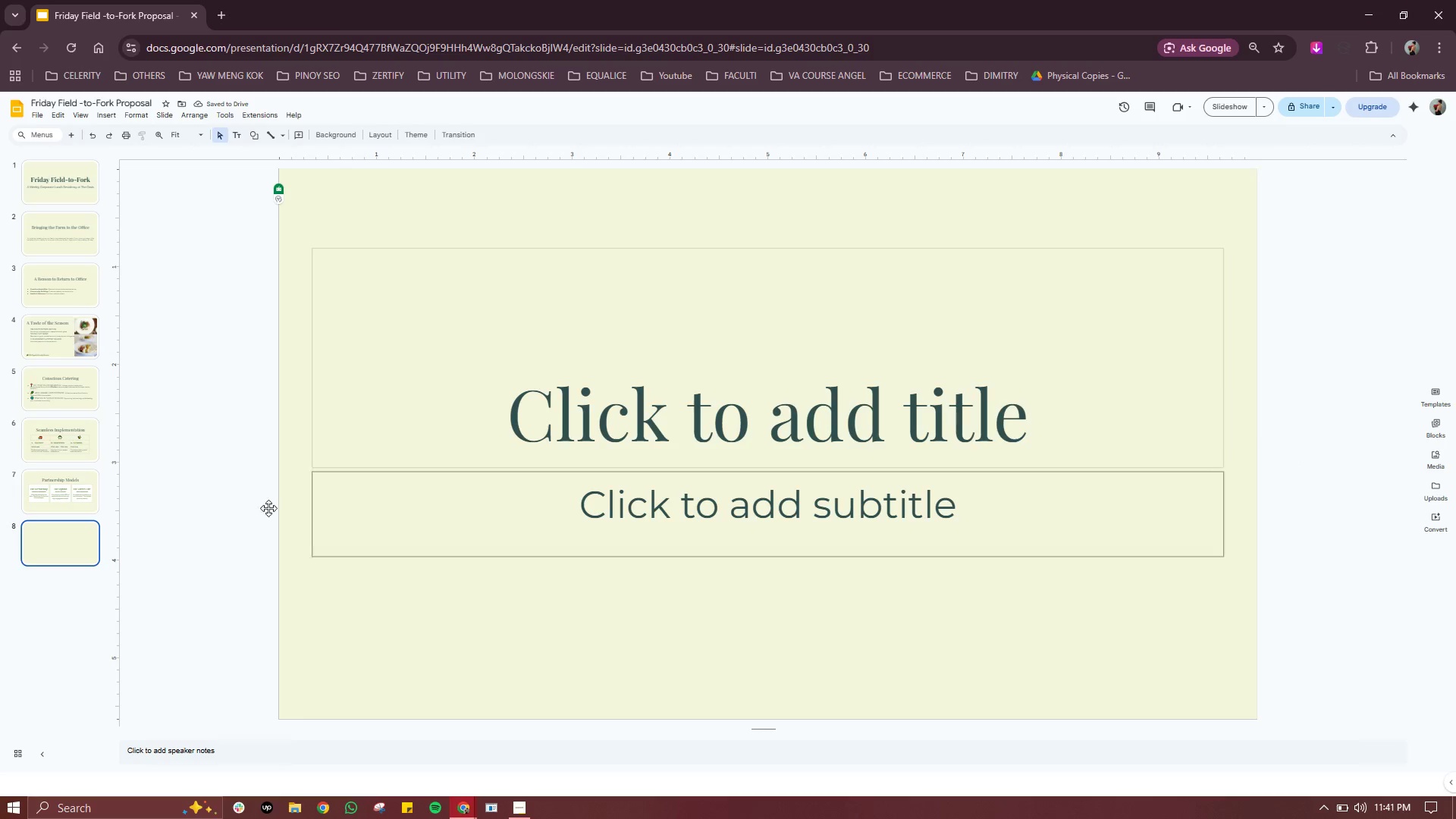 
left_click([70, 500])
 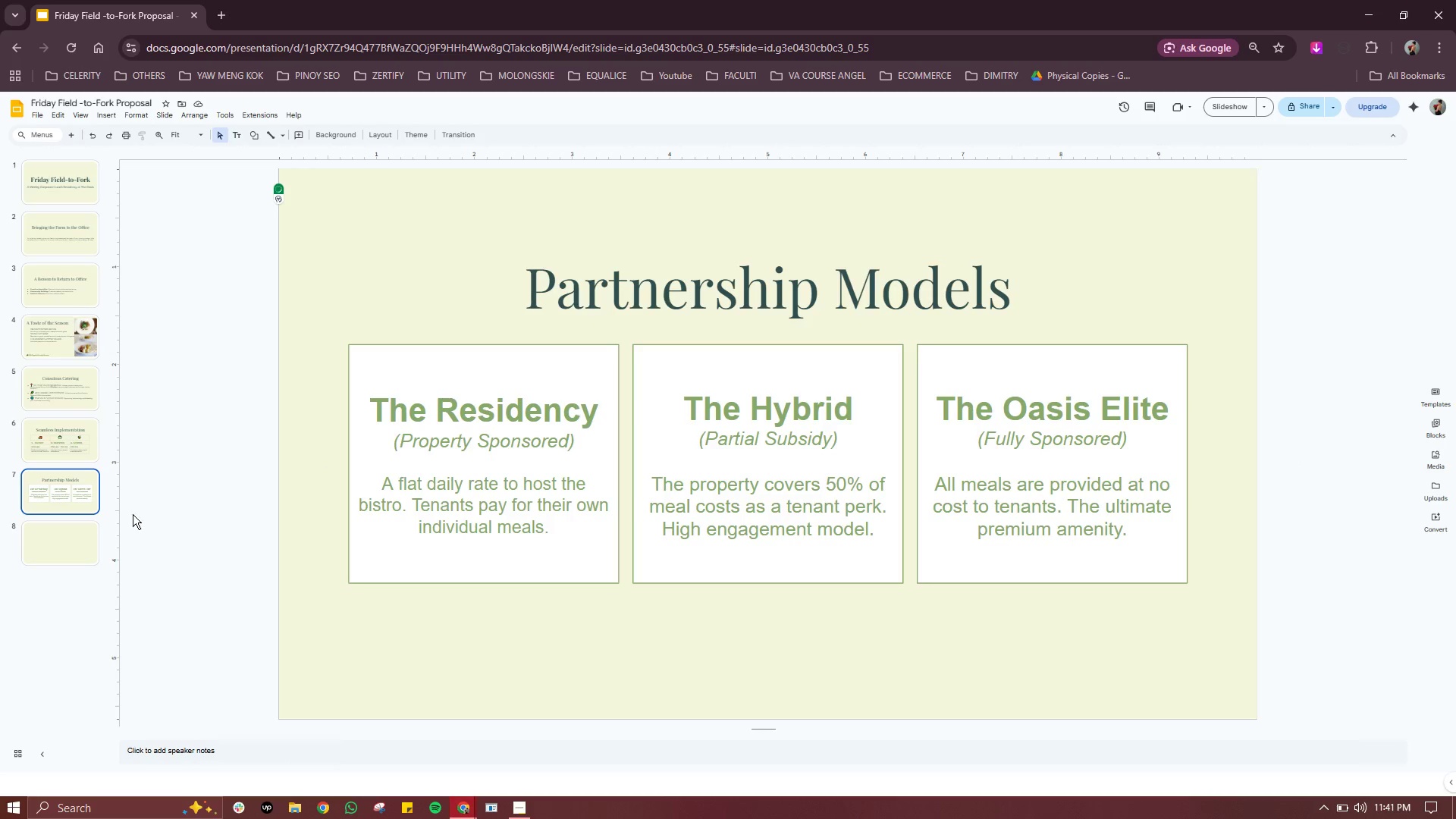 
left_click([37, 538])
 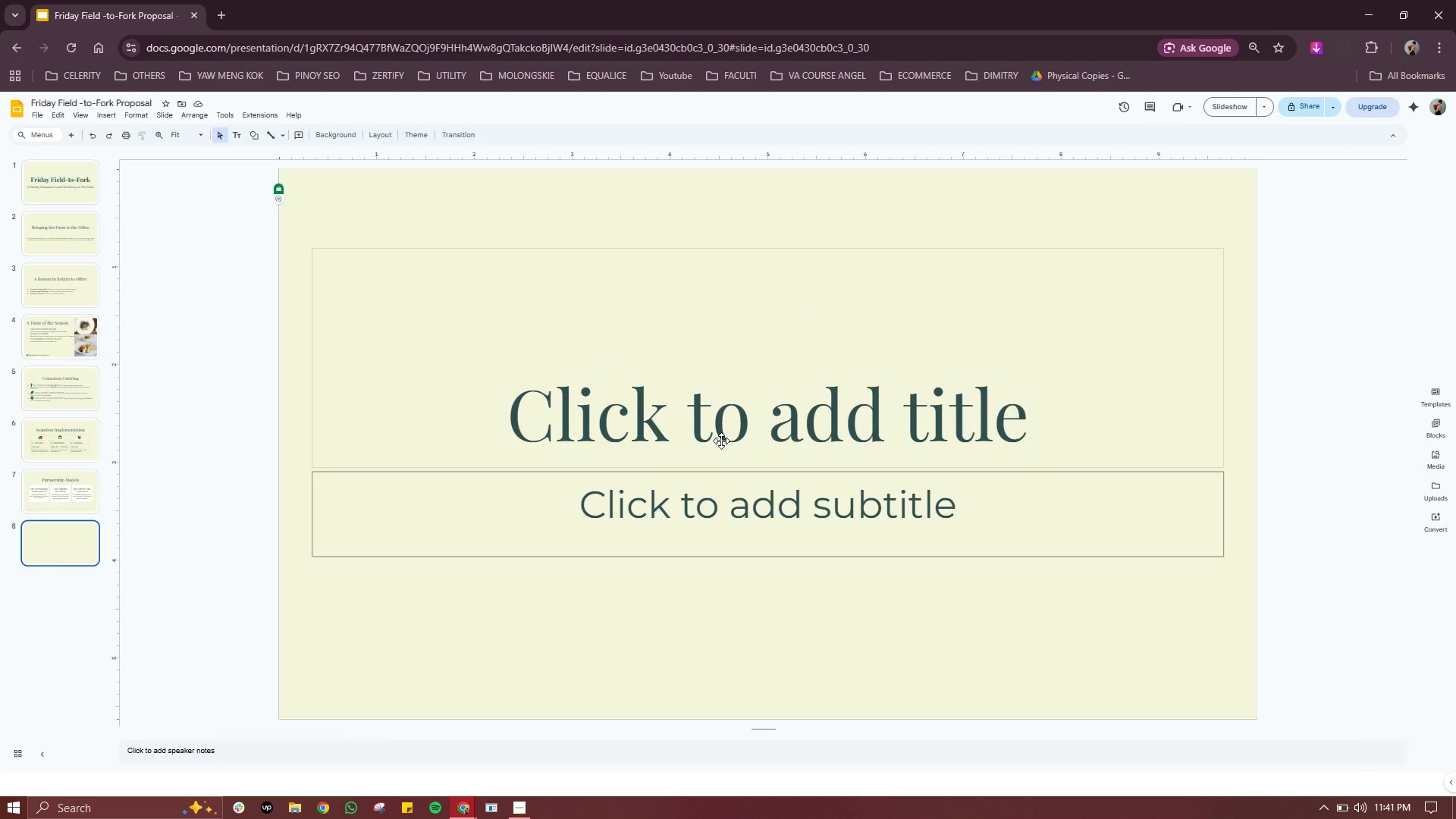 
left_click([722, 440])
 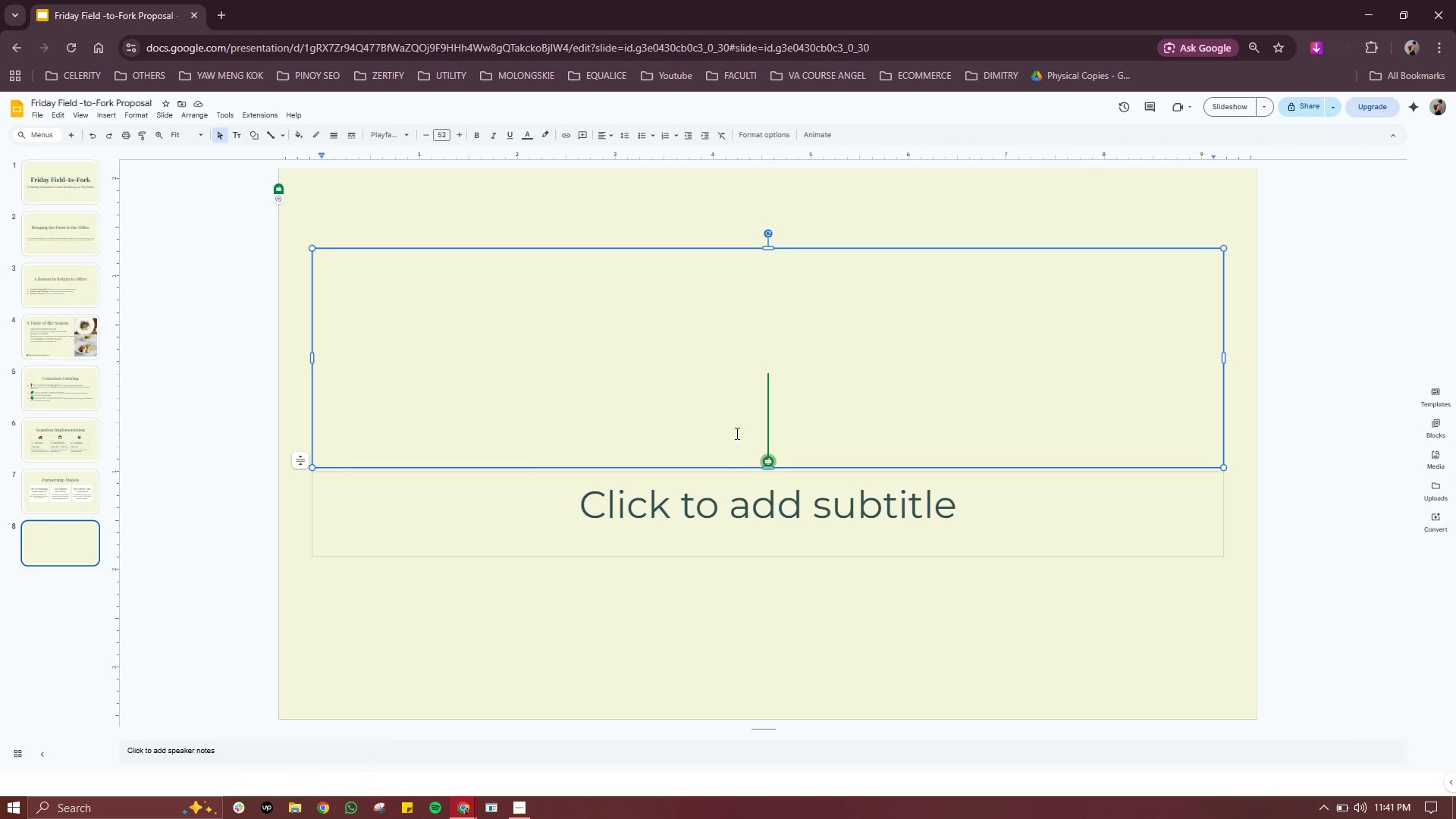 
double_click([736, 433])
 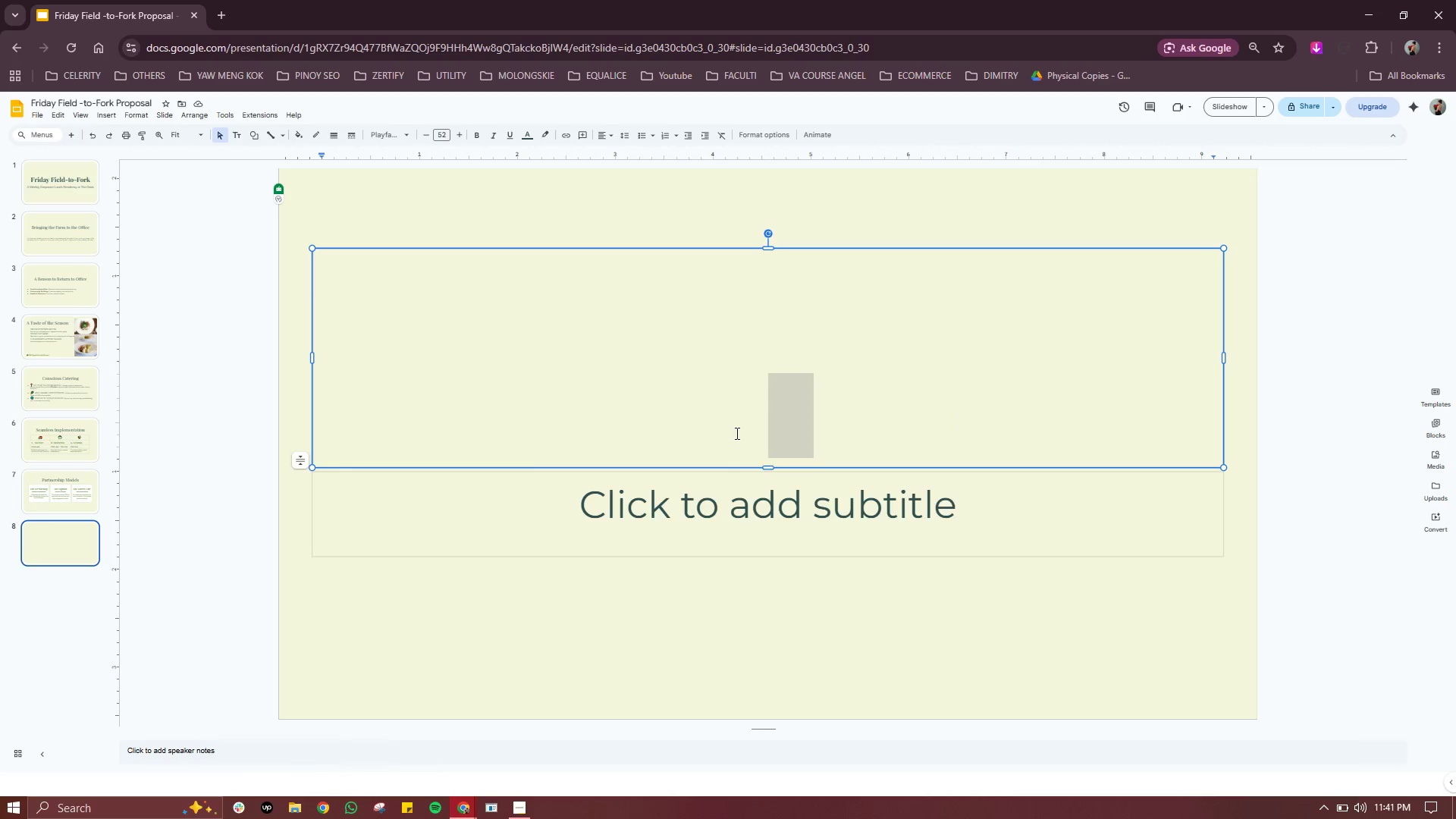 
triple_click([736, 433])
 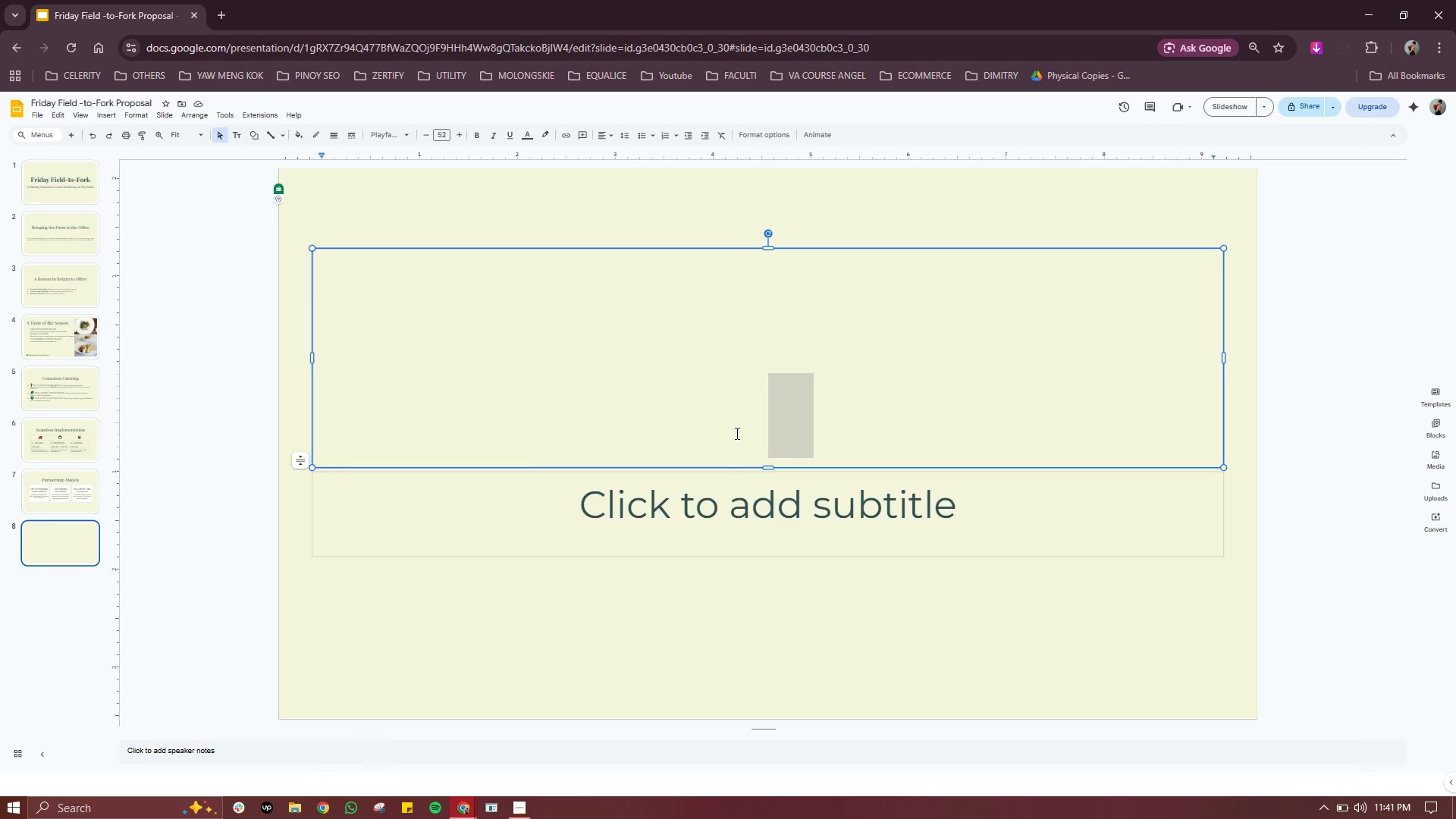 
triple_click([736, 433])
 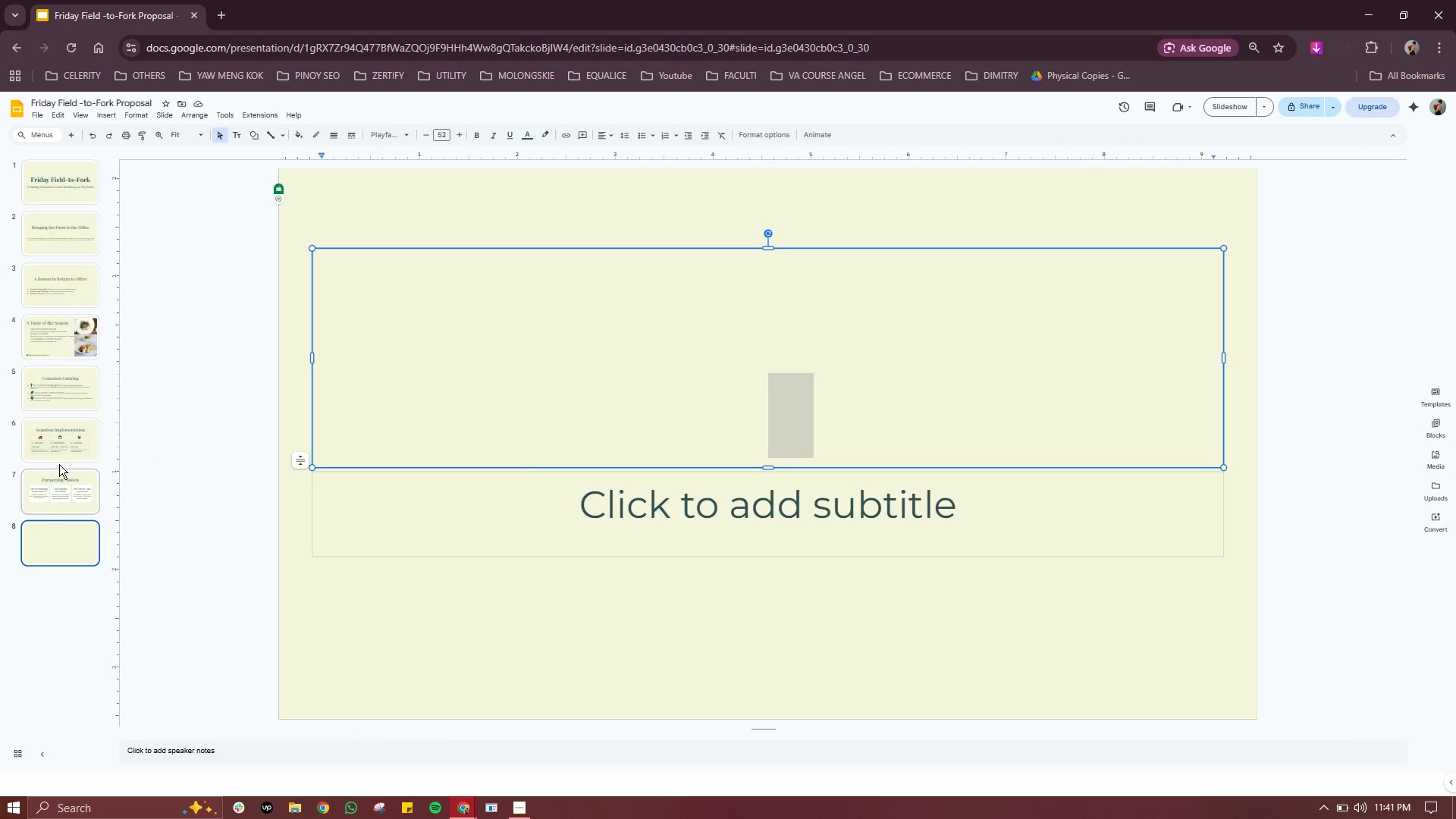 
left_click([44, 512])
 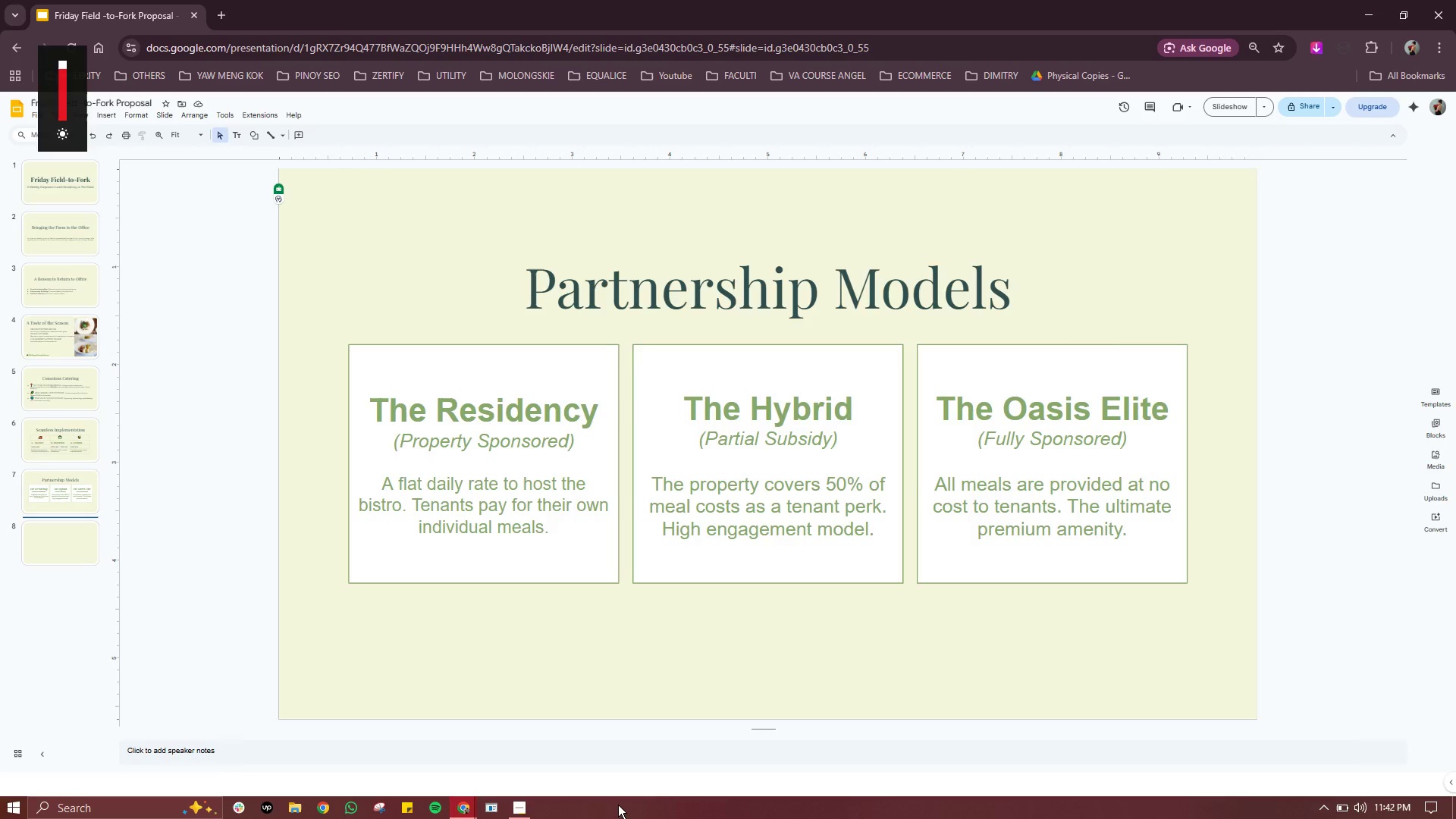 
wait(45.89)
 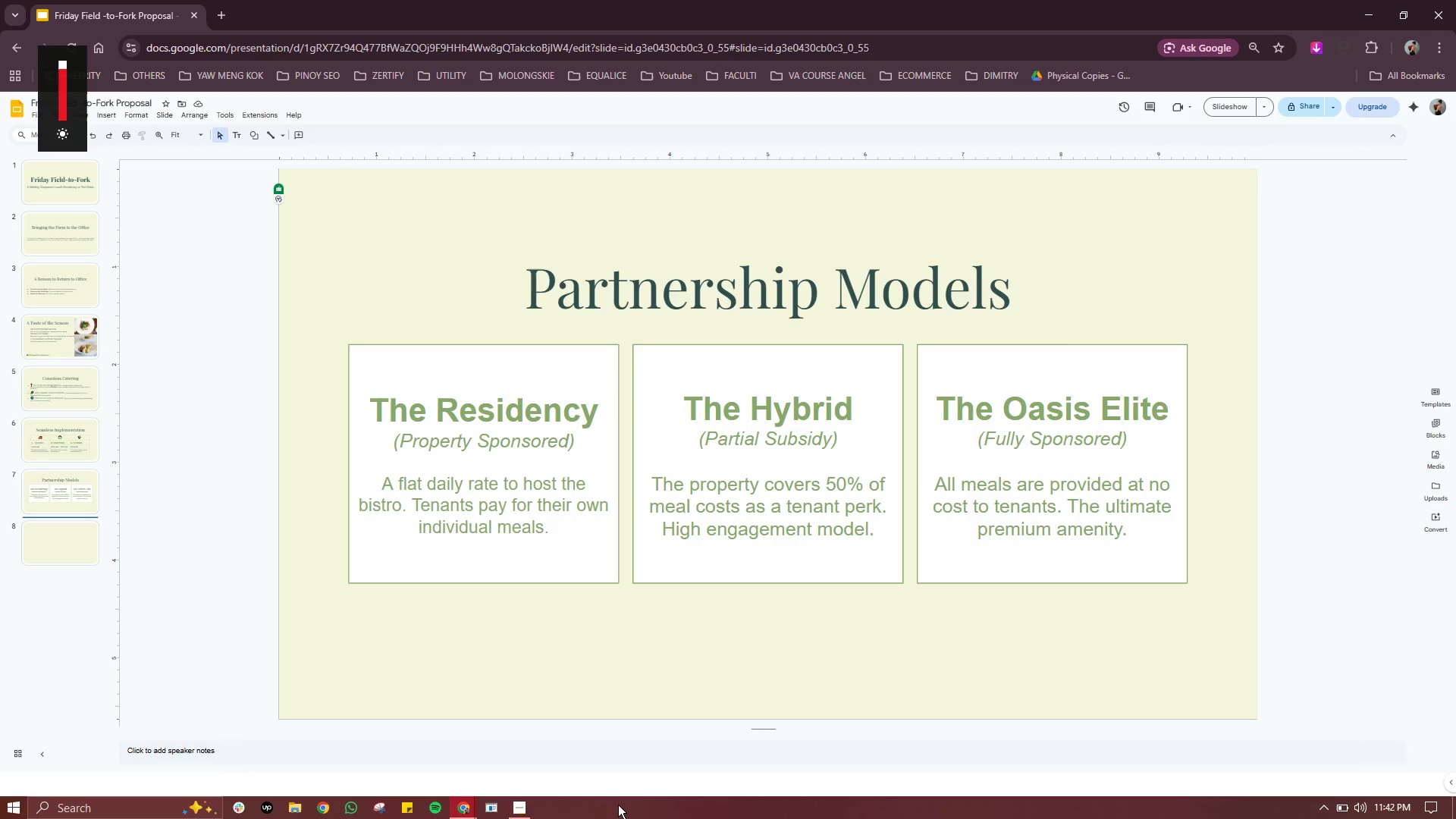 
left_click([735, 265])
 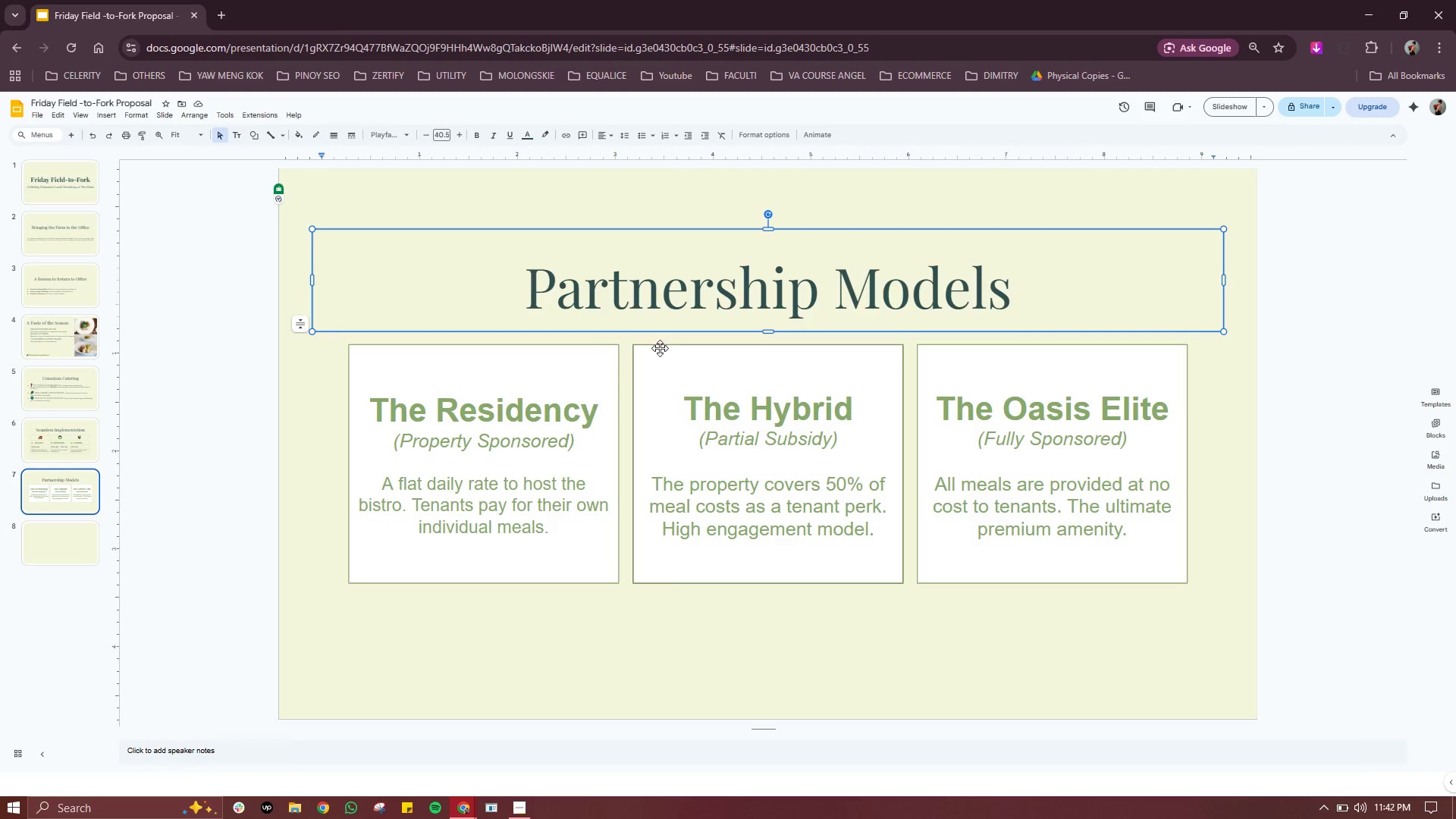 
wait(6.55)
 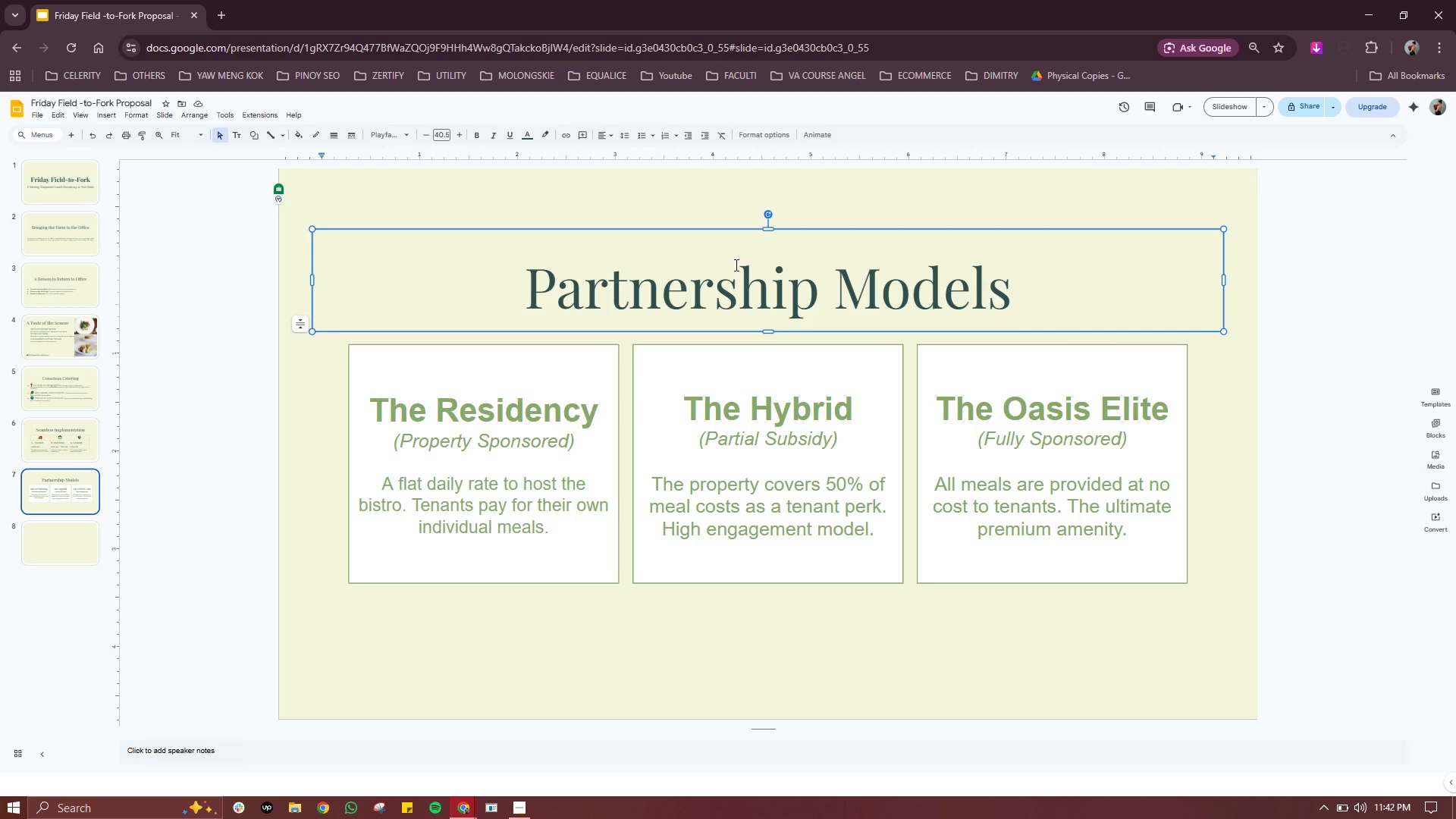 
left_click([606, 378])
 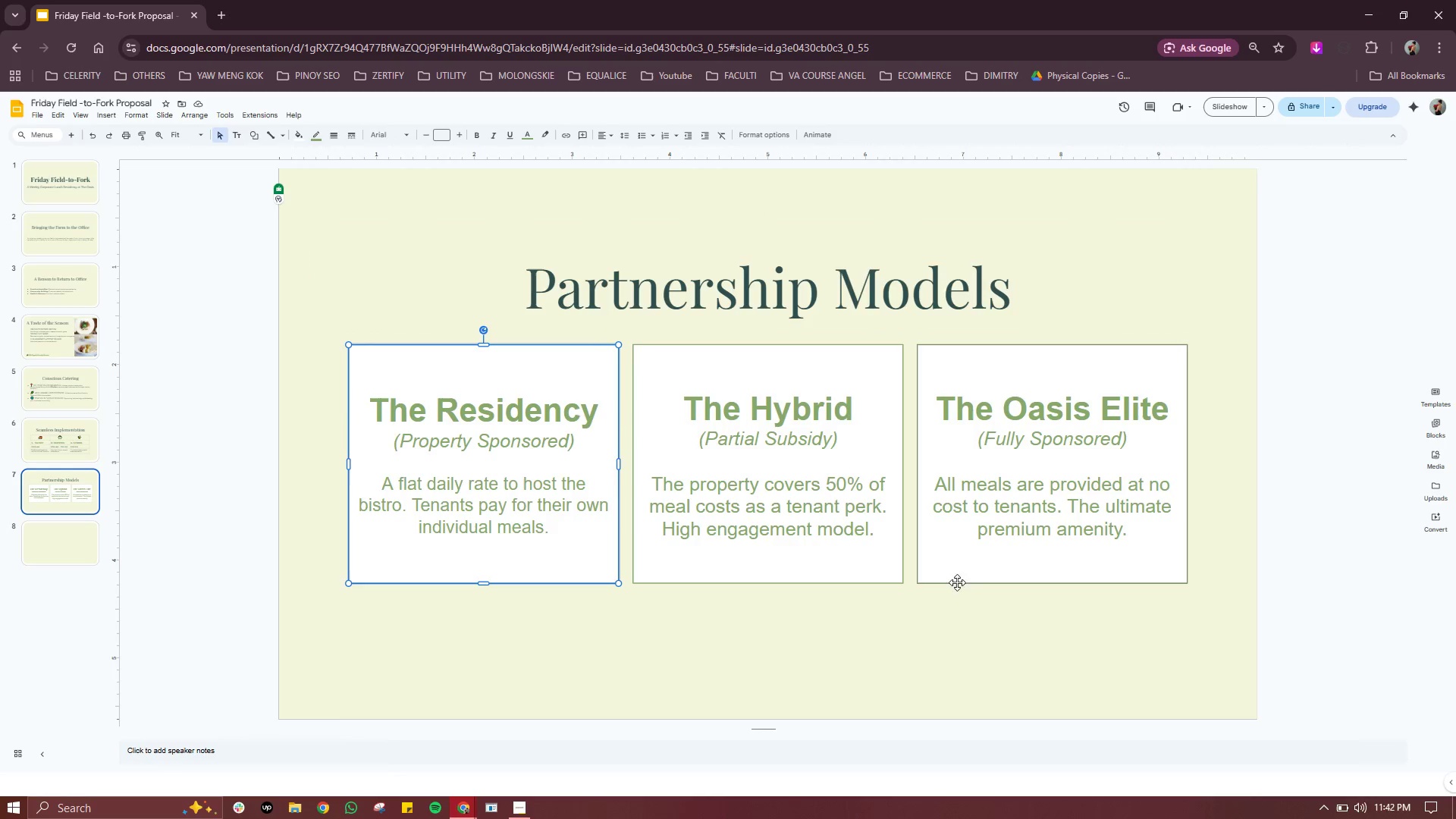 
wait(10.22)
 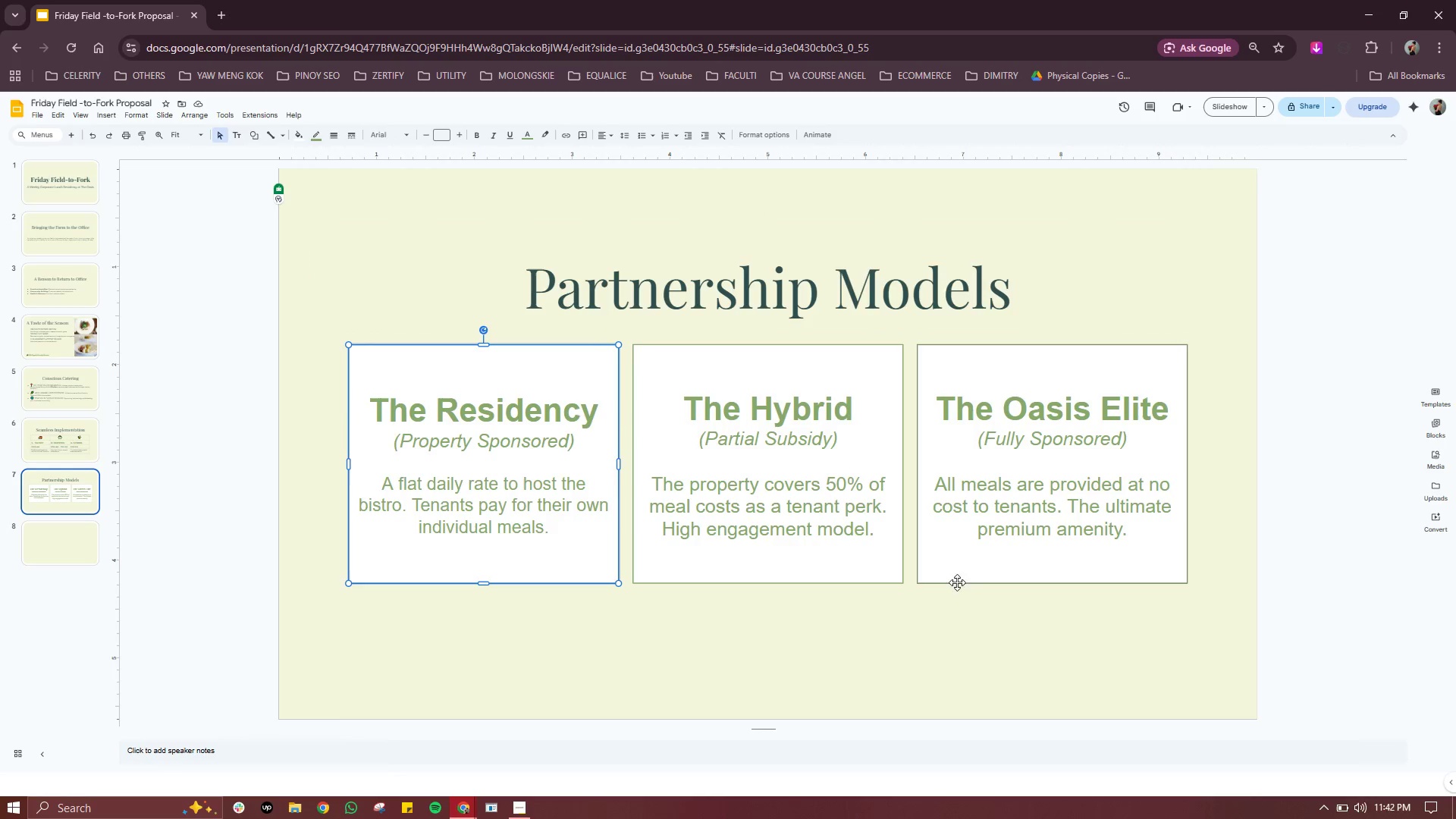 
left_click_drag(start_coordinate=[1089, 639], to_coordinate=[641, 576])
 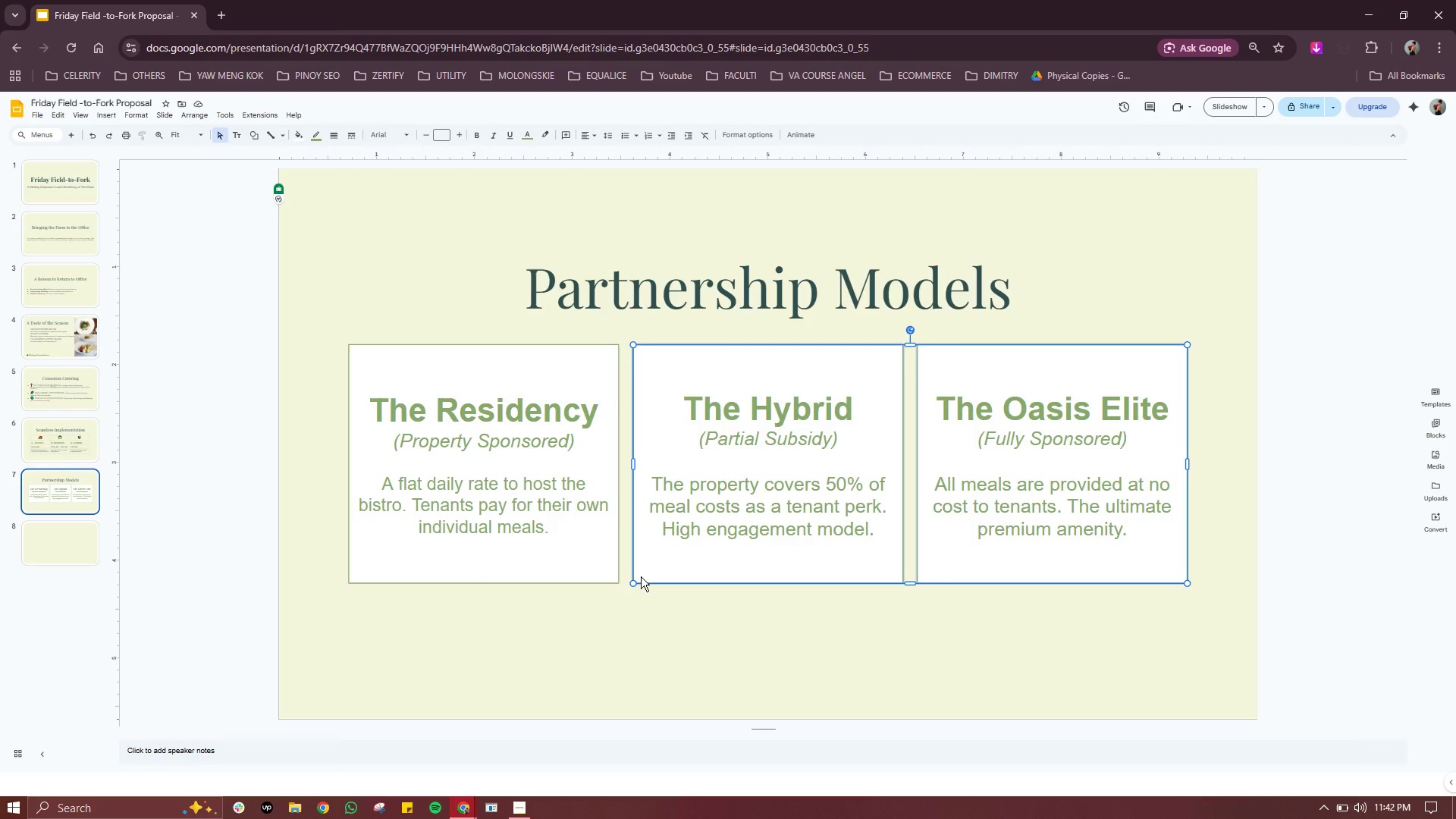 
left_click([927, 635])
 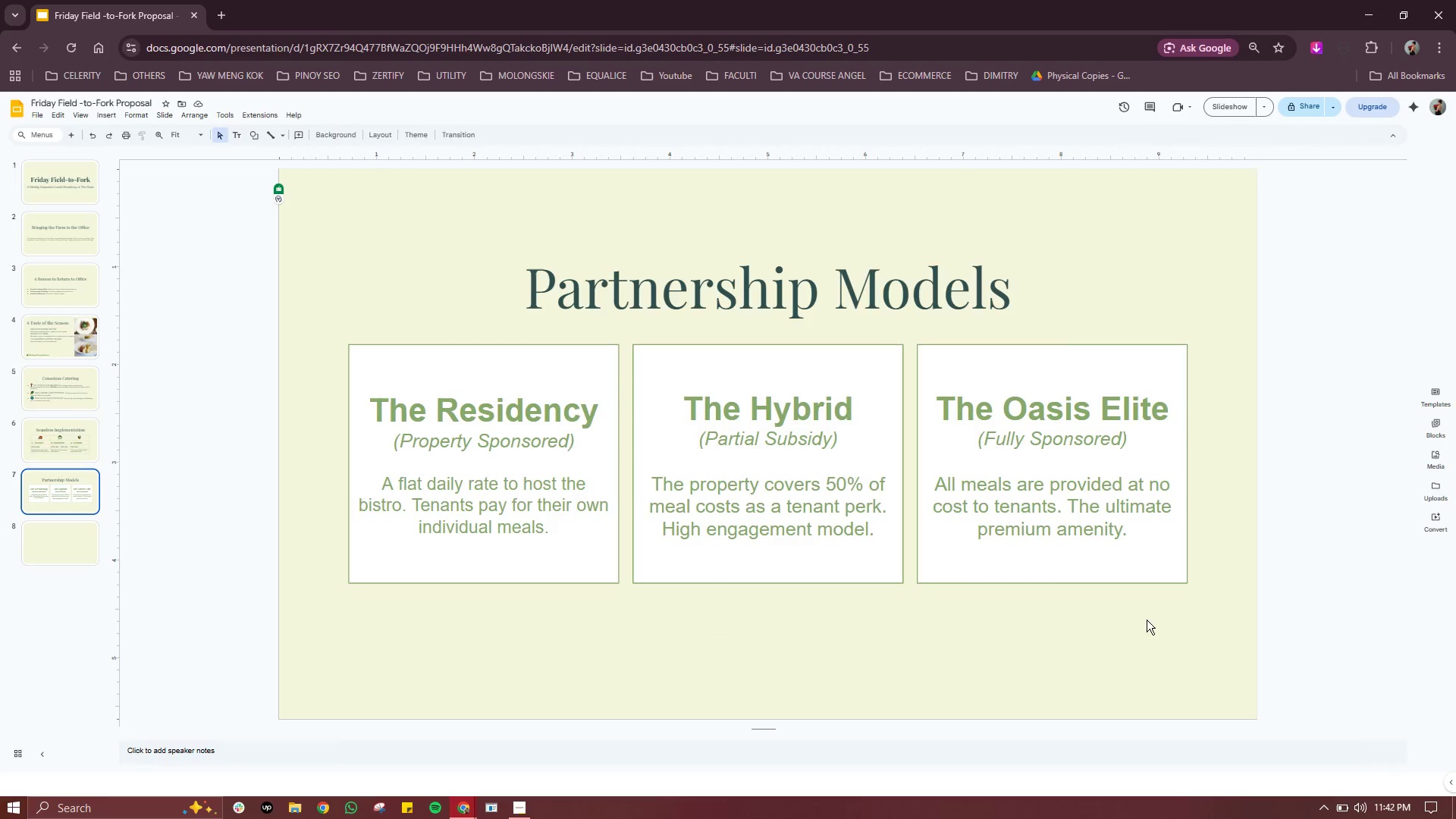 
left_click_drag(start_coordinate=[1192, 620], to_coordinate=[416, 362])
 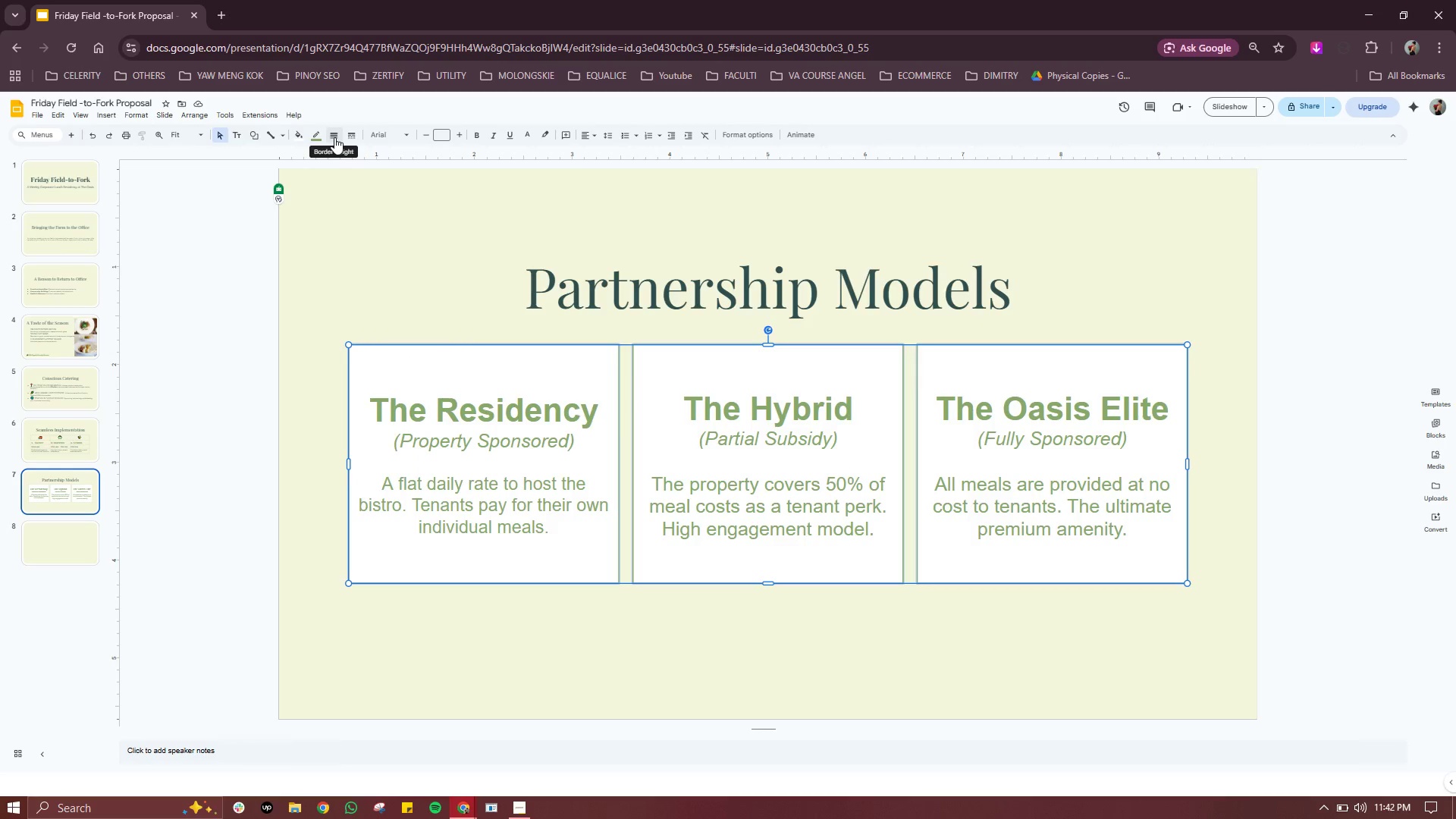 
left_click([334, 137])
 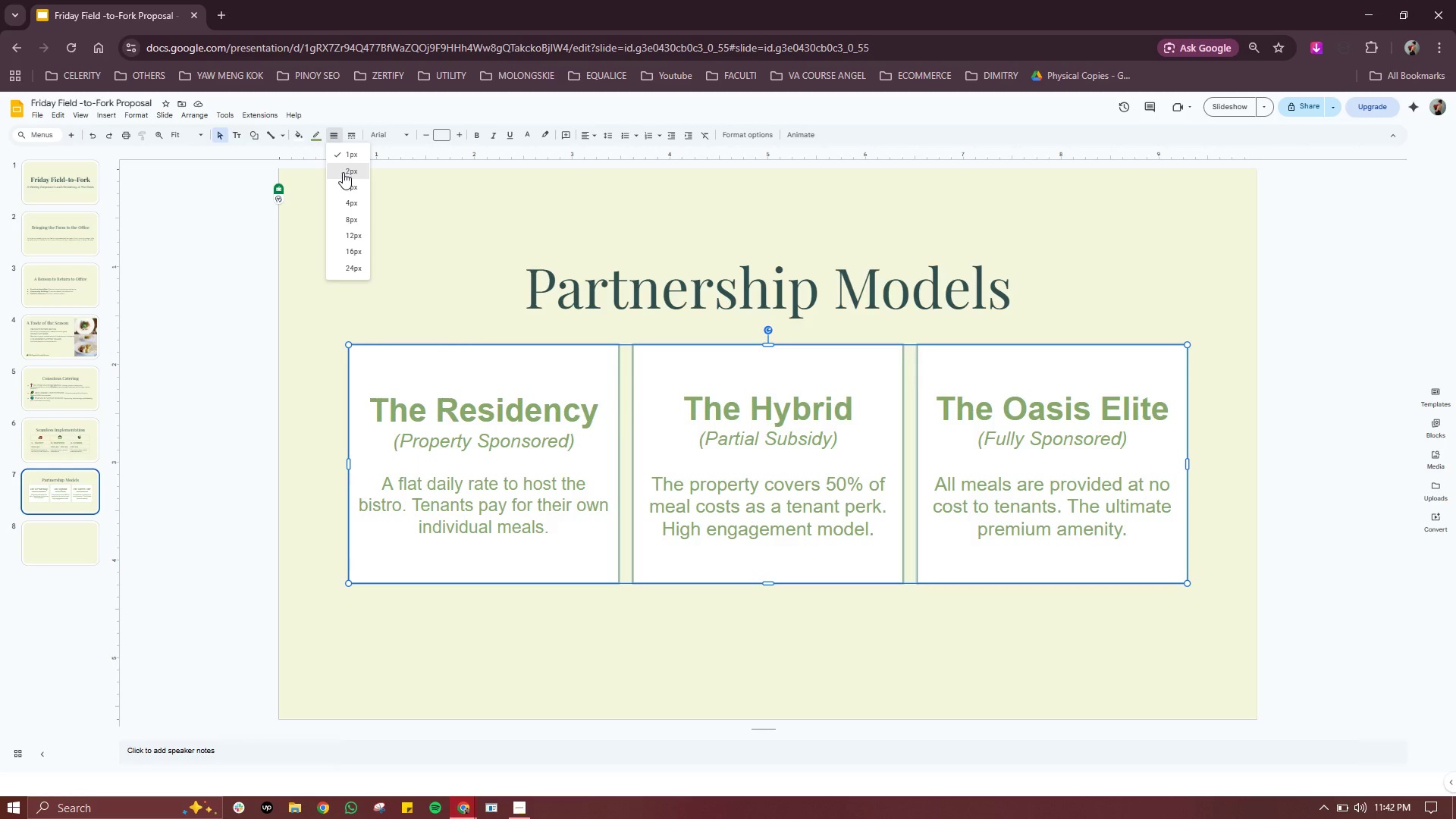 
left_click([343, 172])
 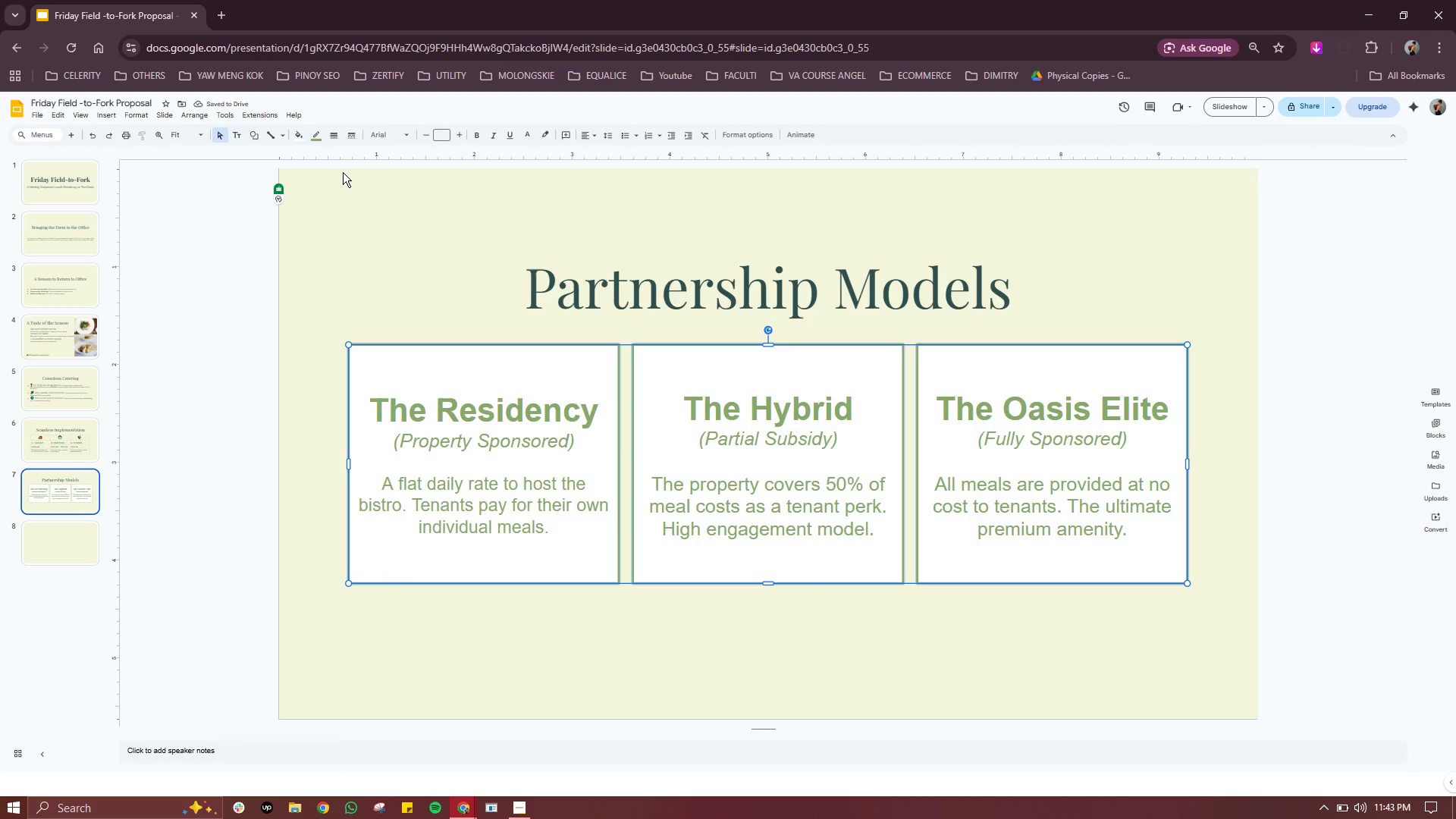 
wait(5.97)
 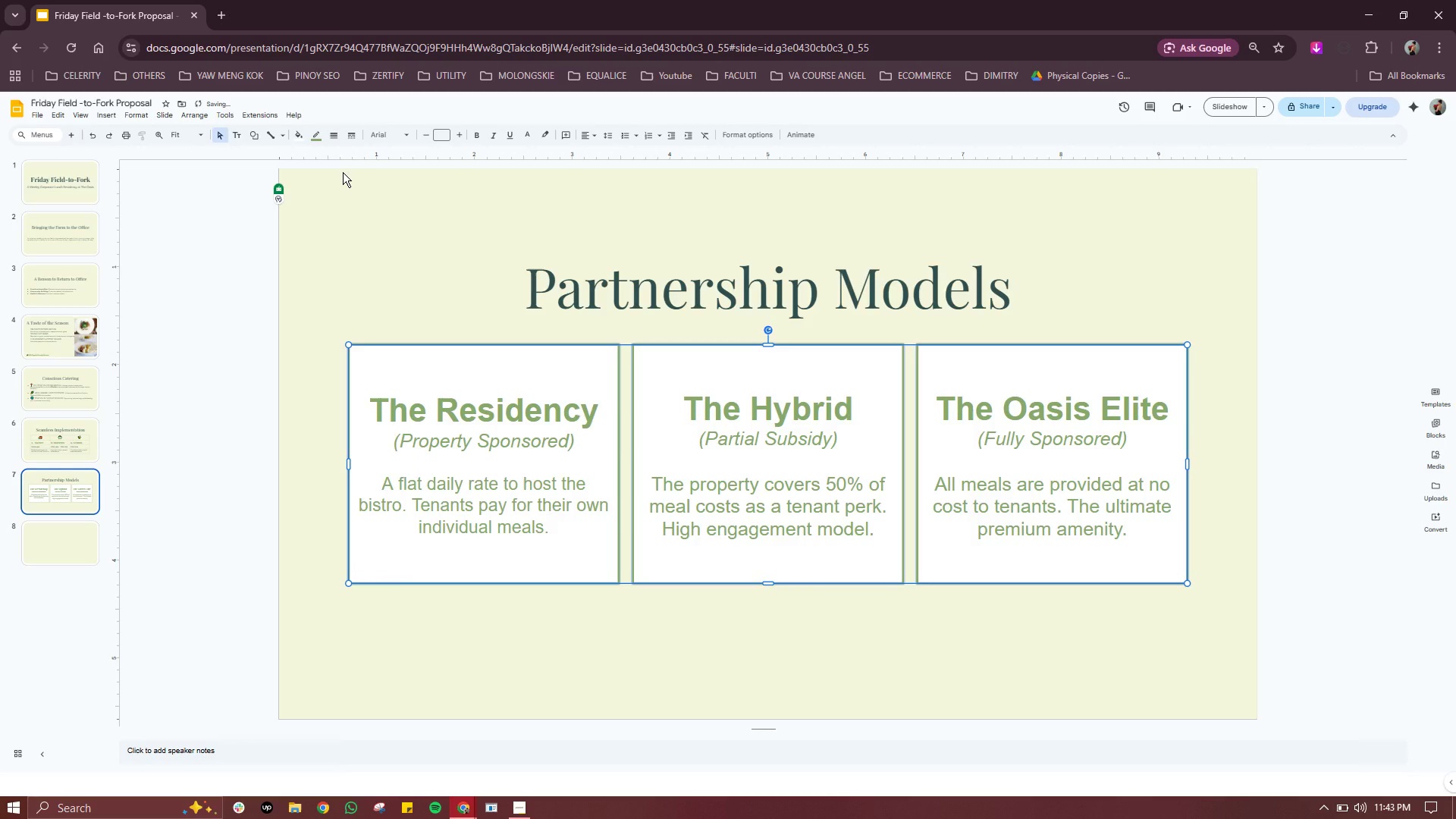 
left_click([309, 138])
 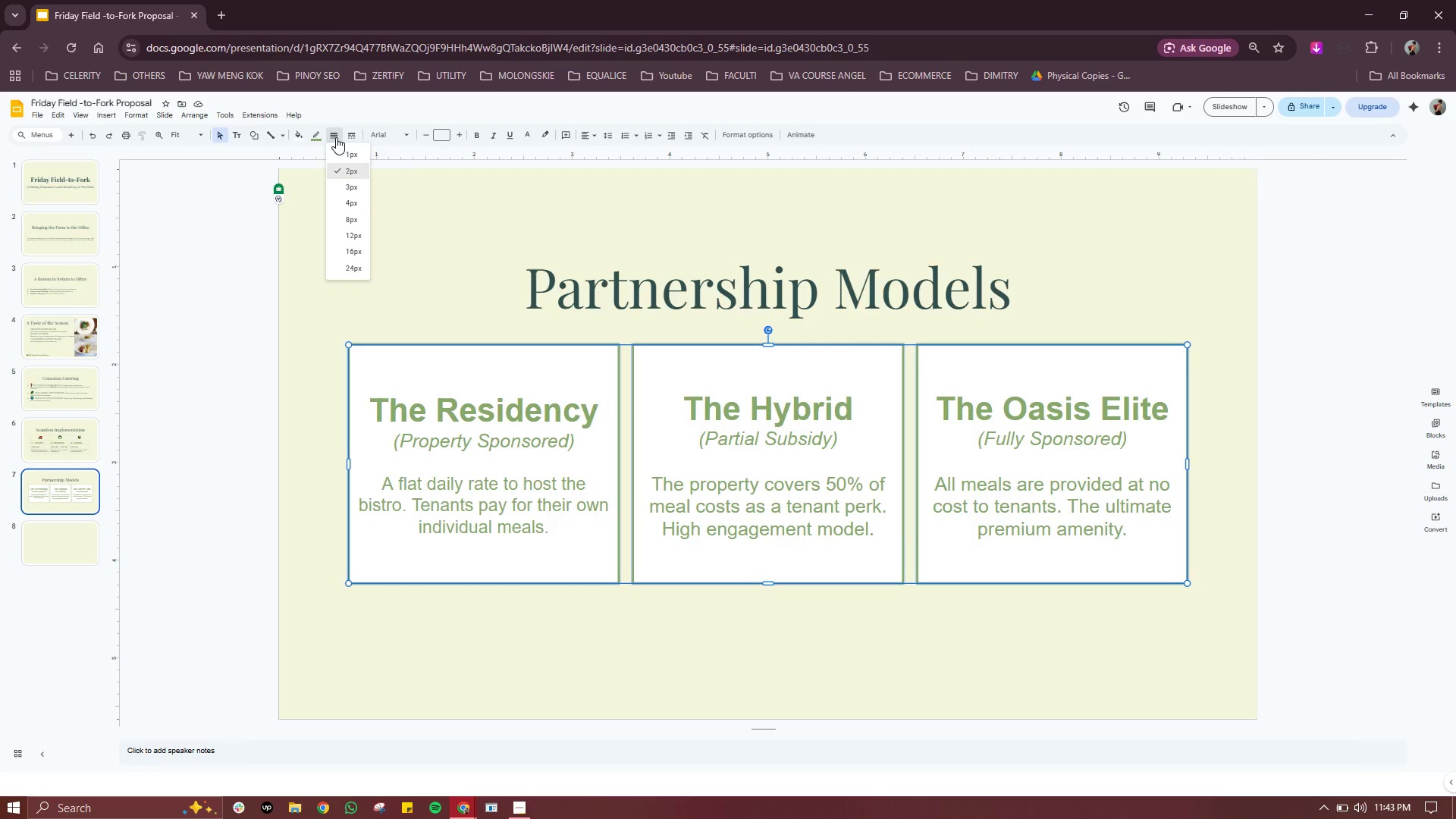 
left_click([336, 137])
 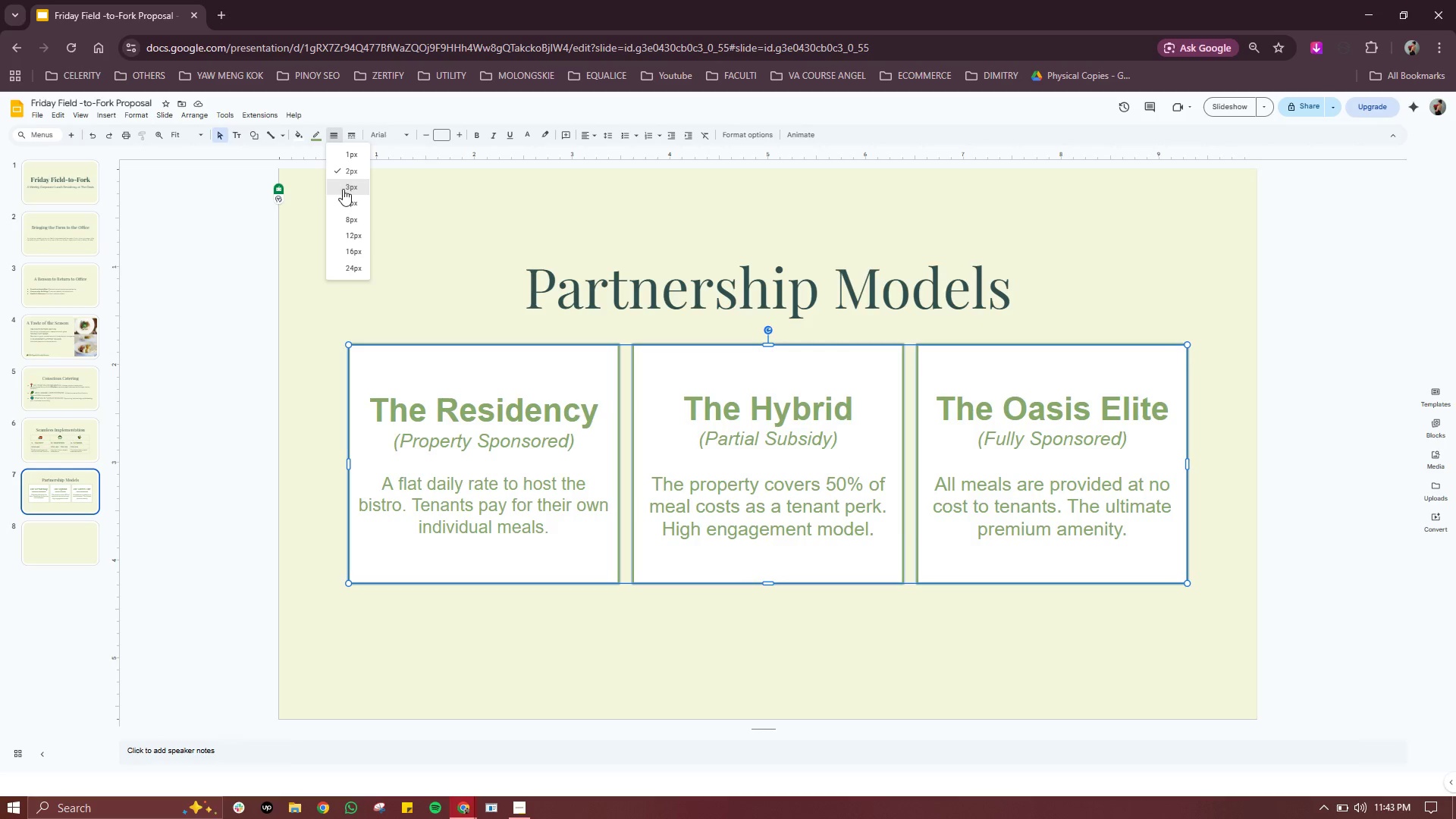 
left_click([344, 189])
 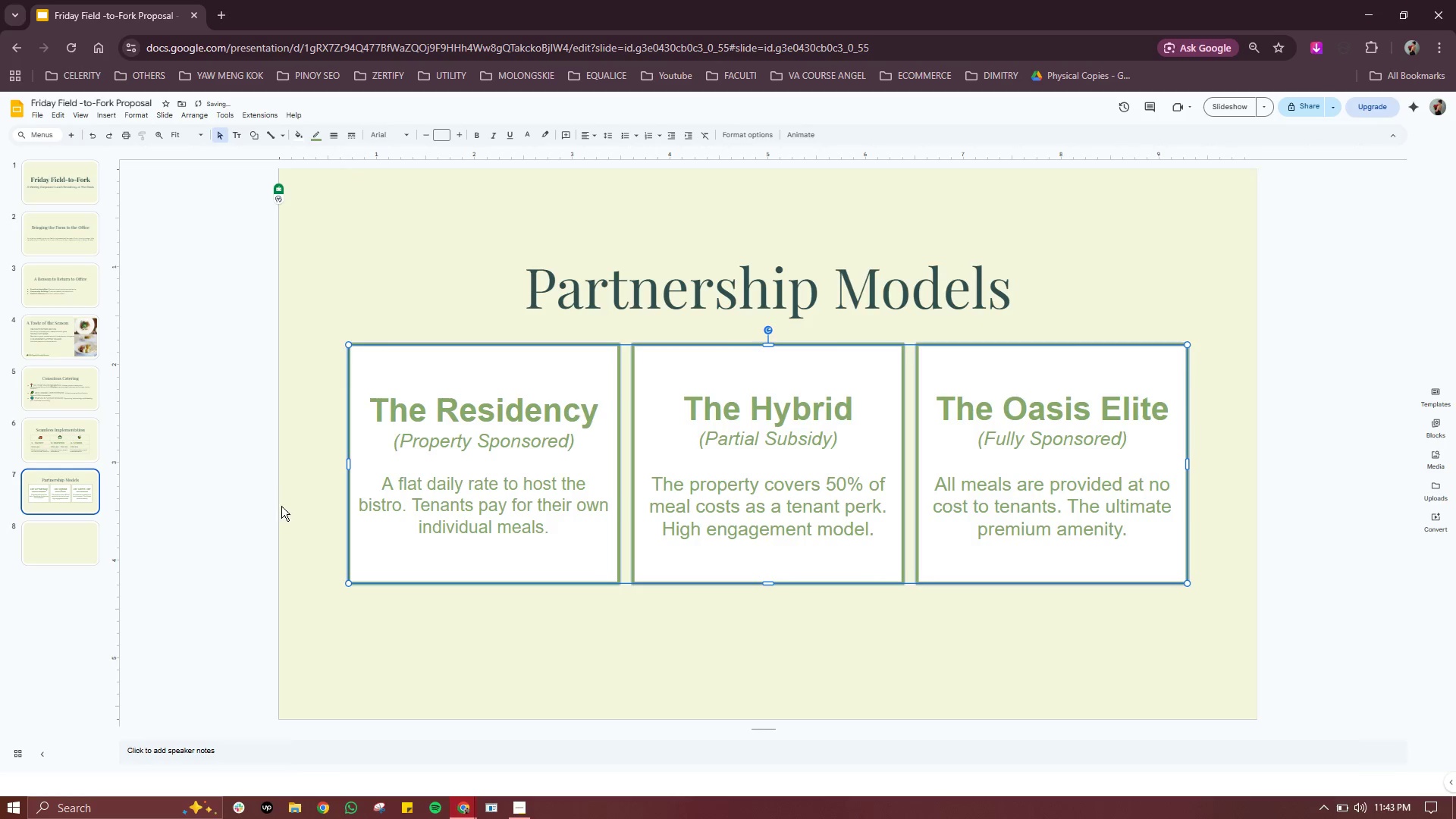 
left_click([451, 682])
 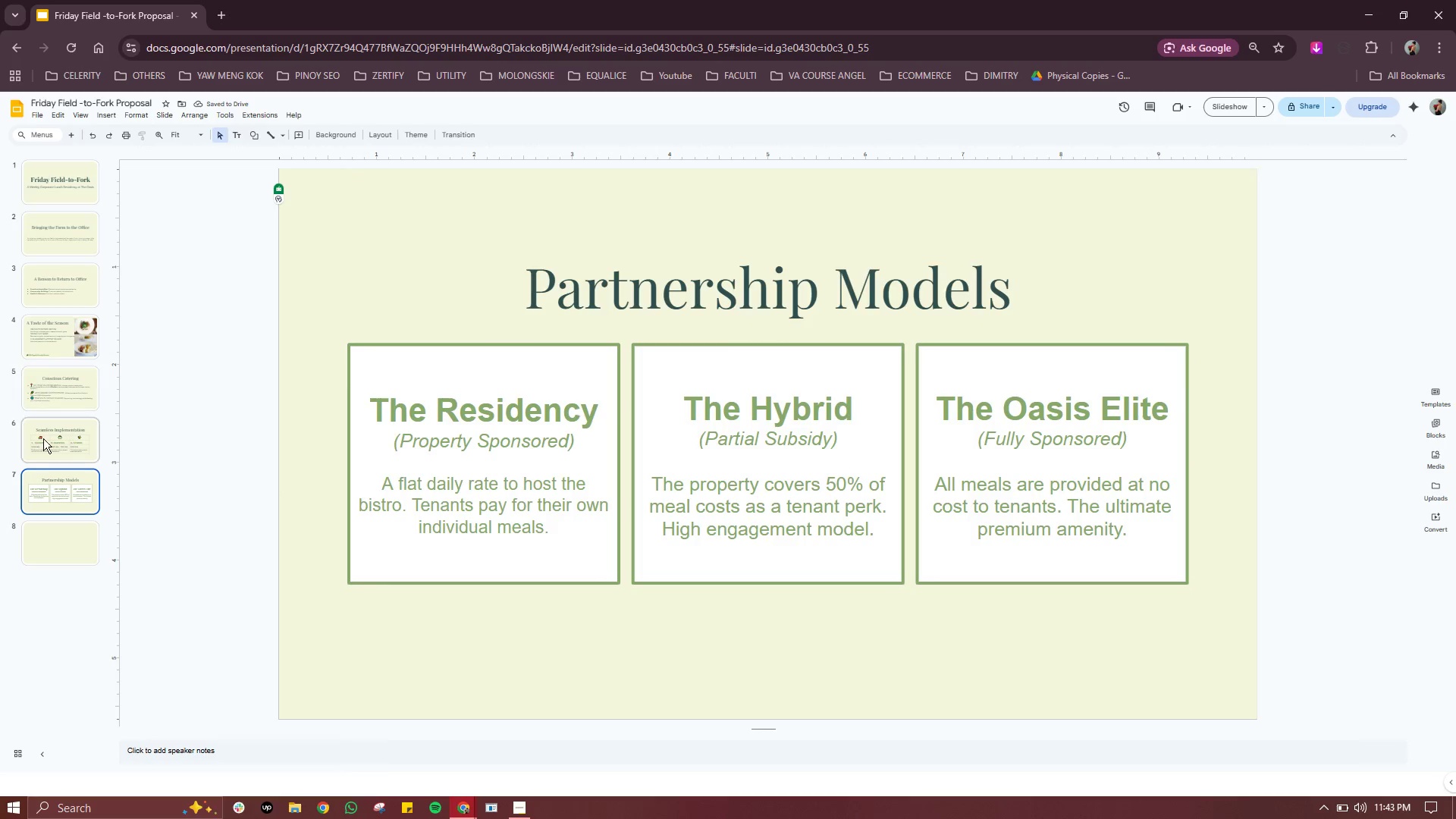 
left_click([70, 441])
 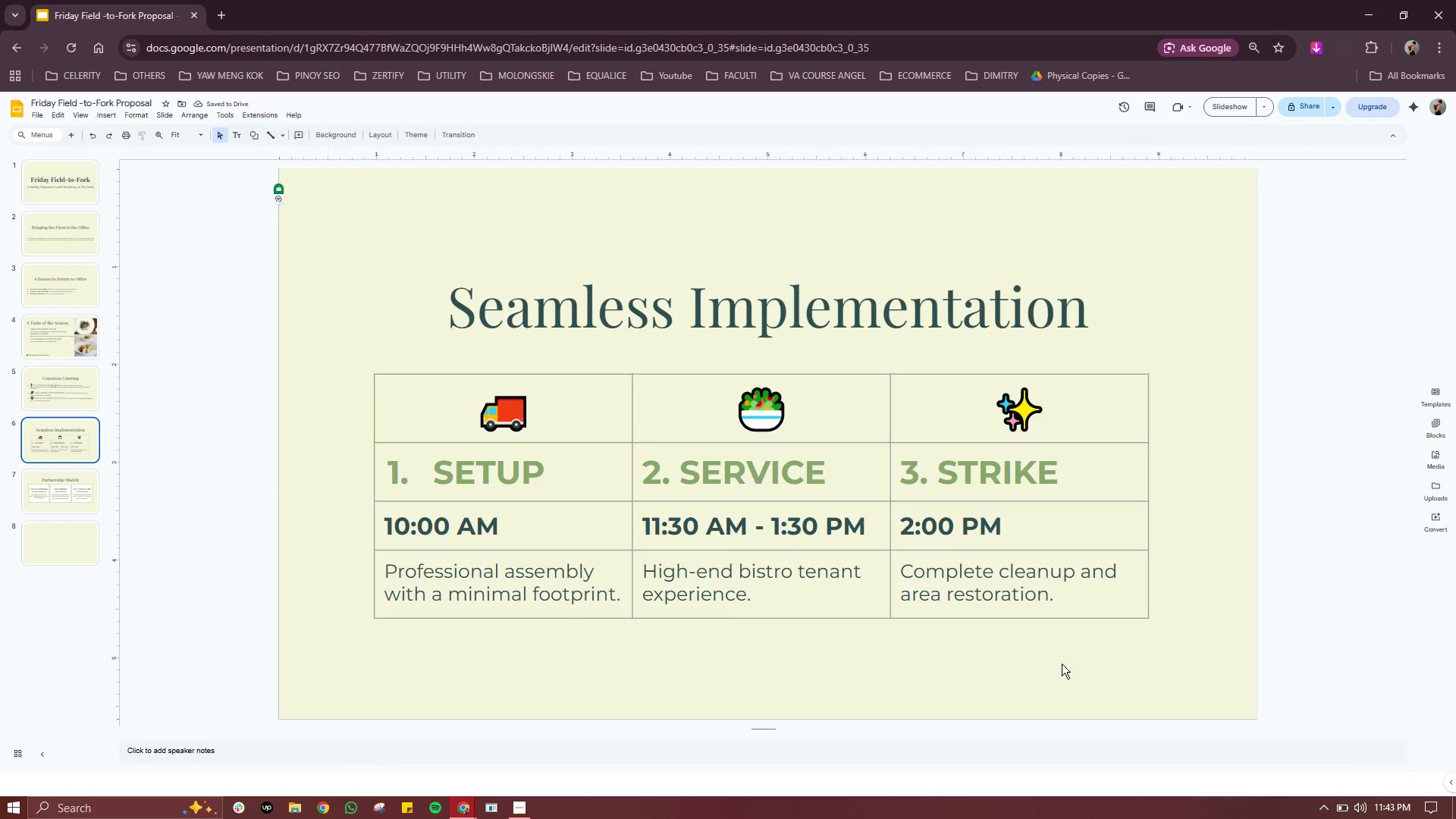 
left_click_drag(start_coordinate=[1058, 659], to_coordinate=[366, 366])
 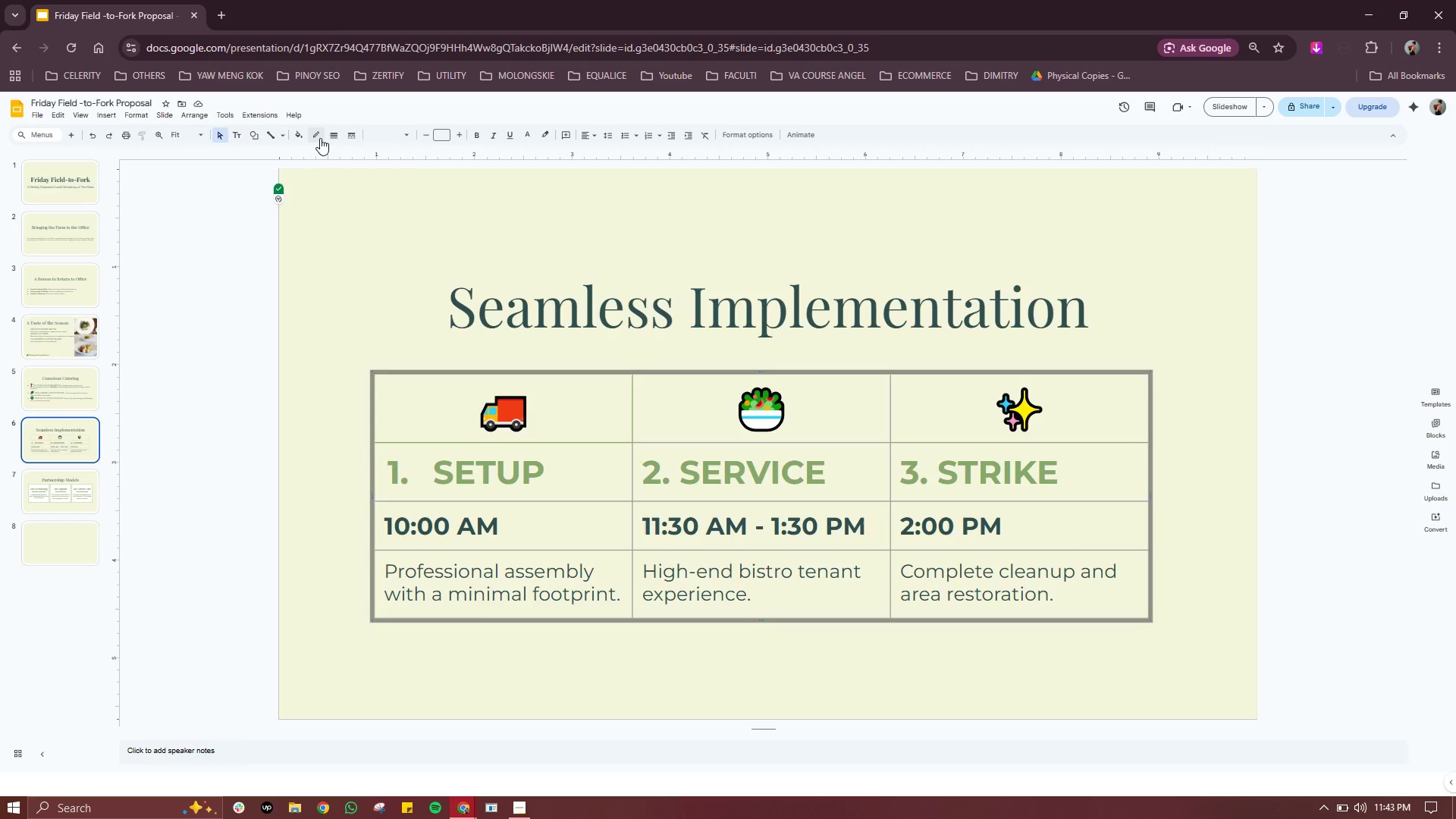 
left_click([320, 138])
 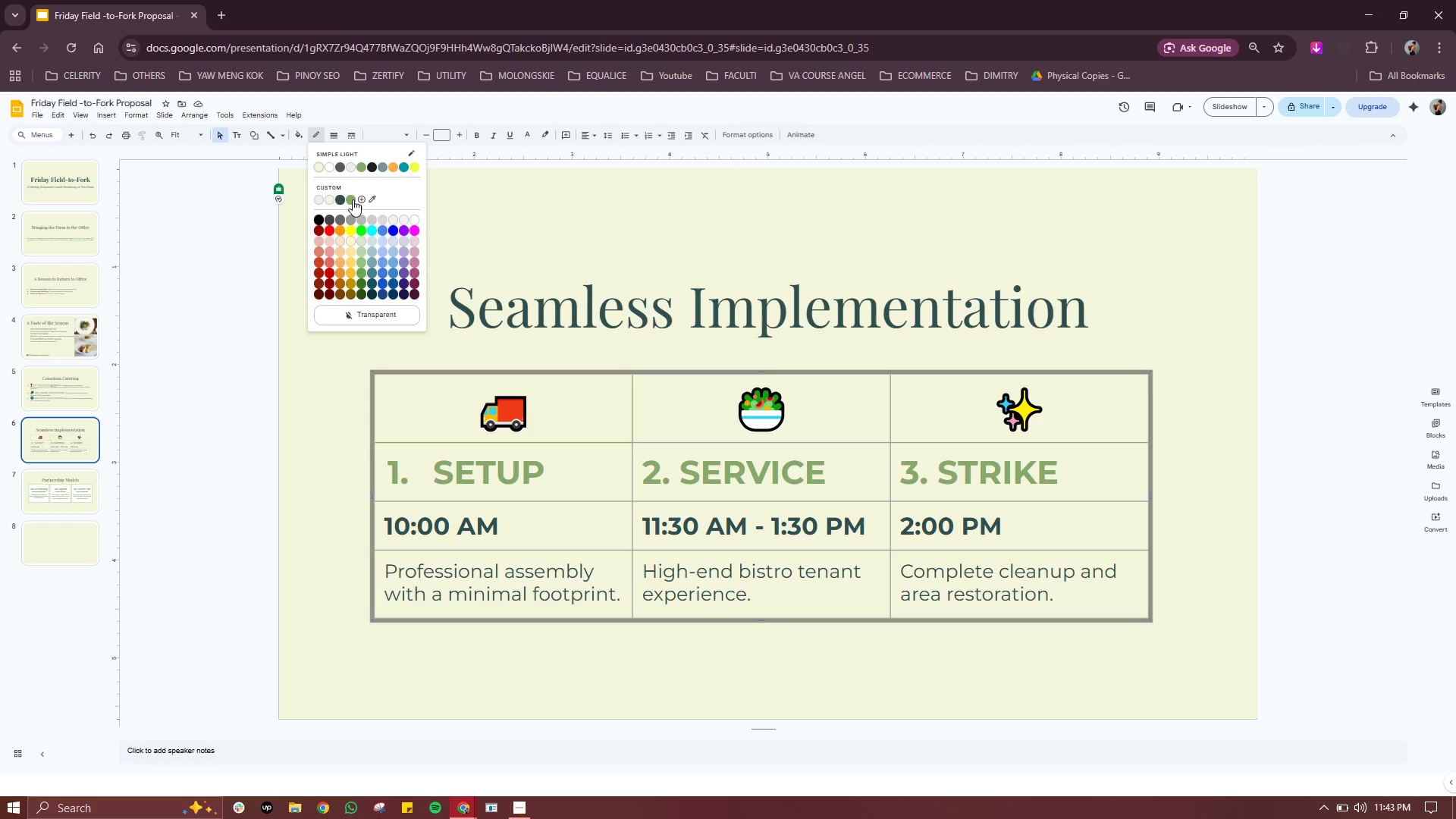 
left_click([353, 199])
 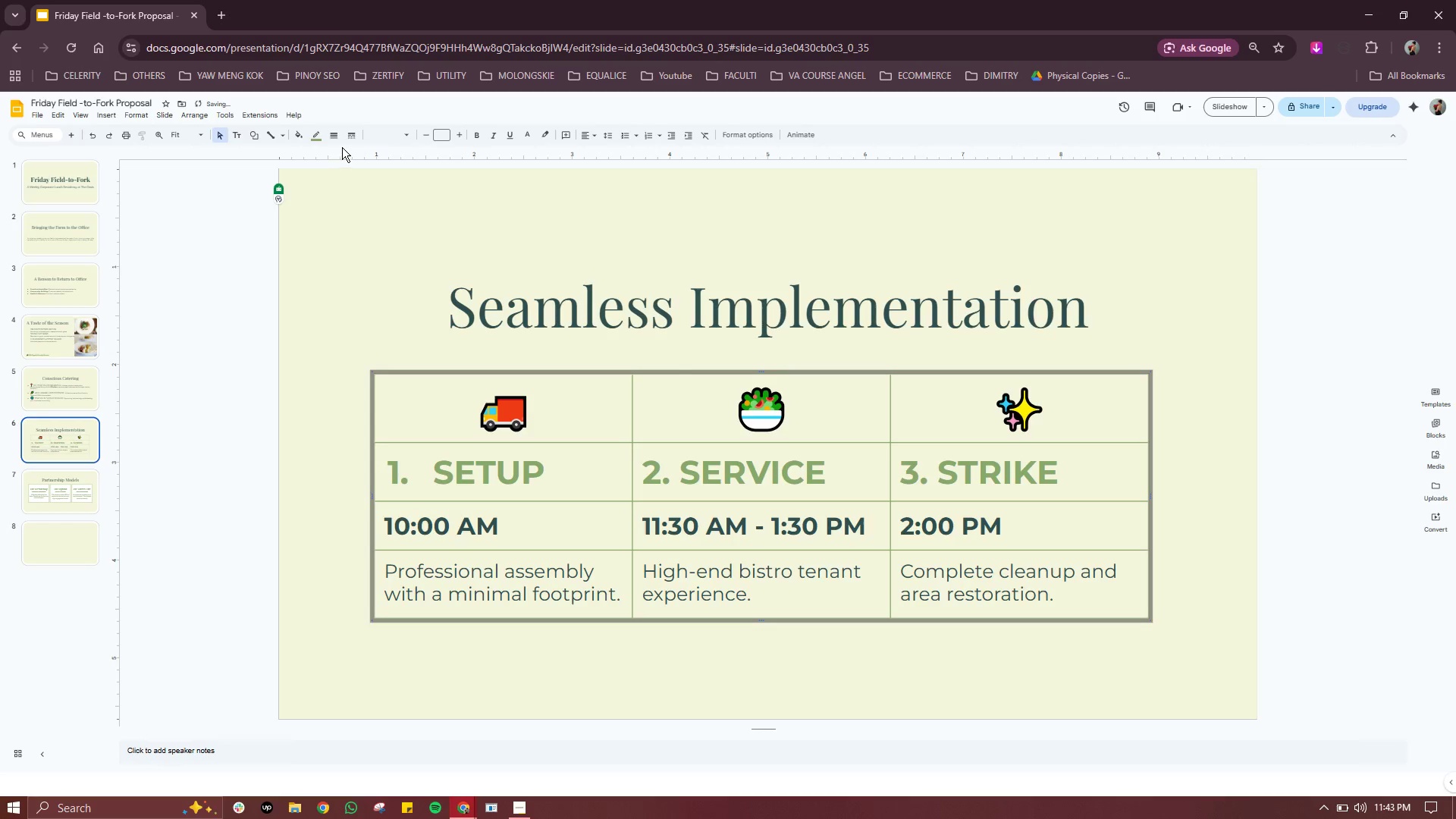 
left_click([335, 138])
 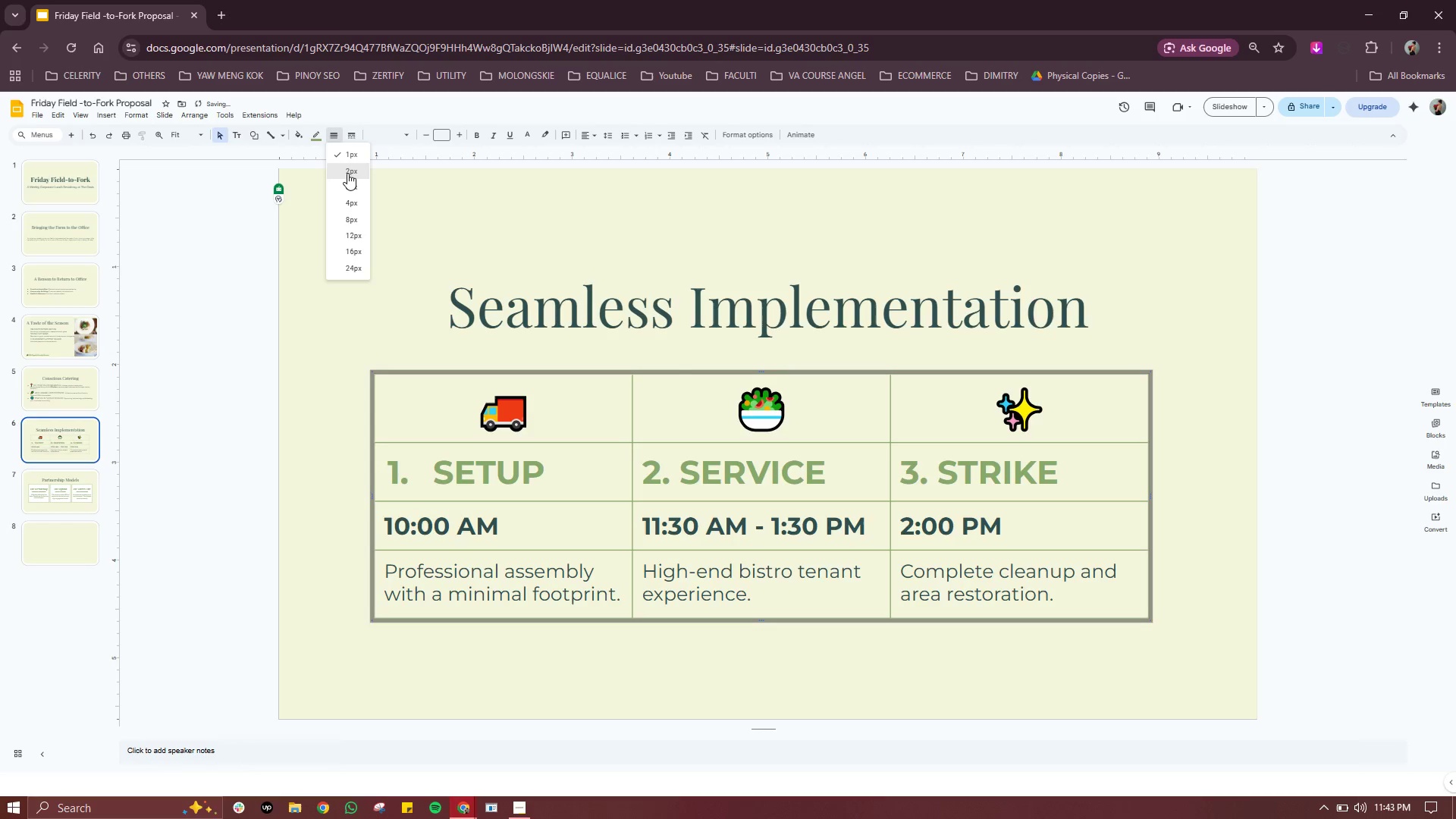 
left_click([348, 173])
 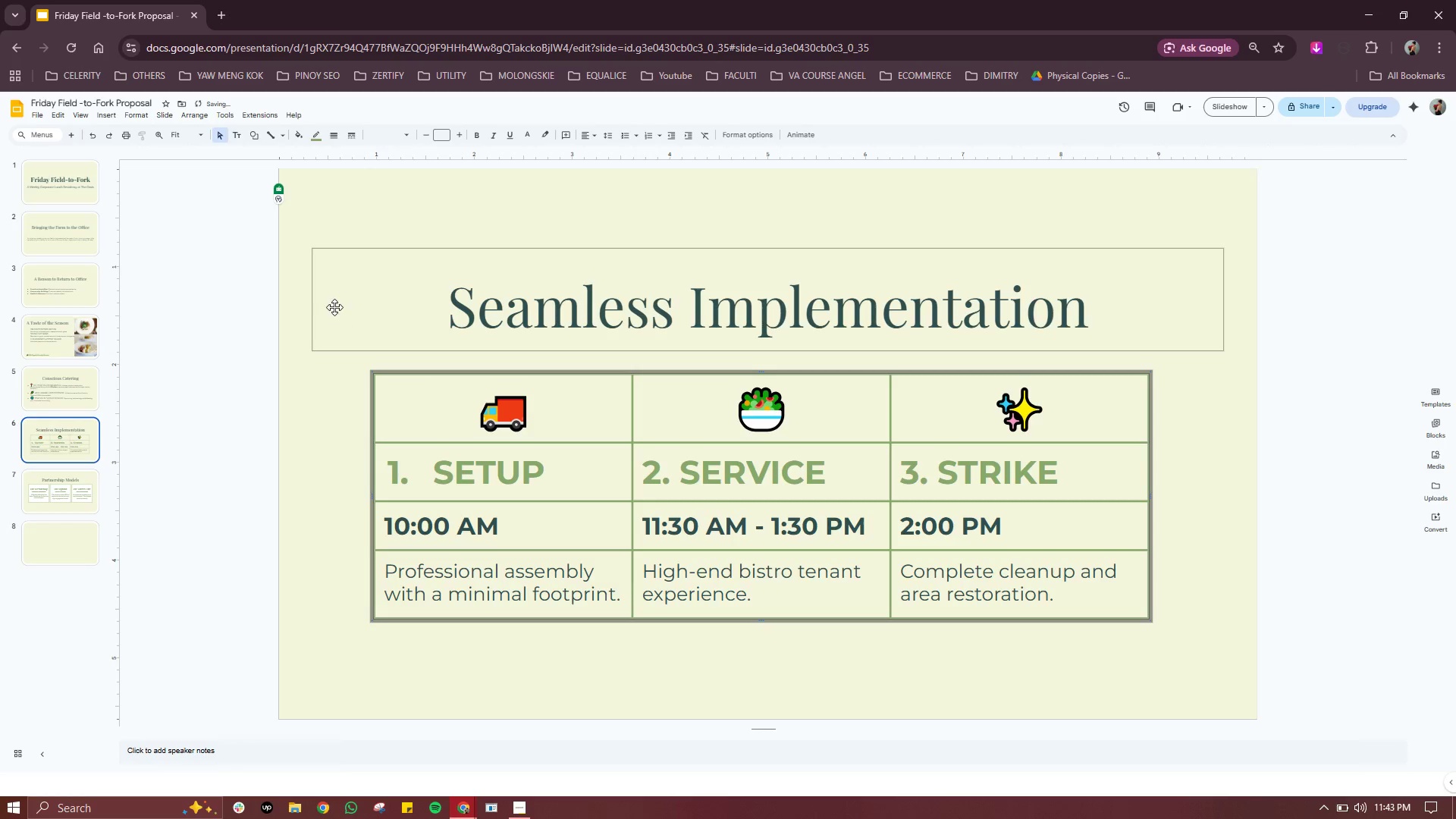 
left_click([334, 303])
 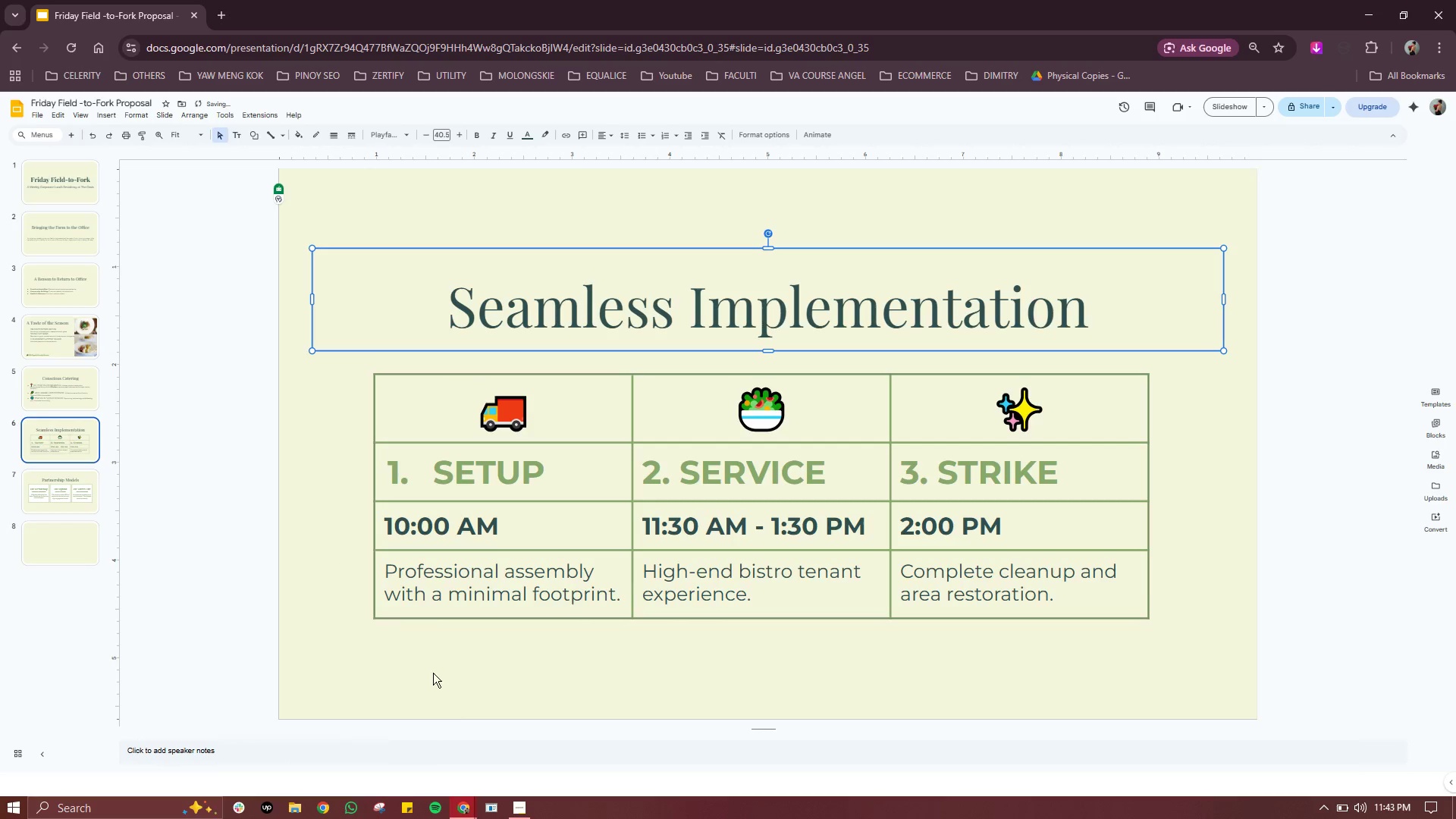 
left_click([453, 702])
 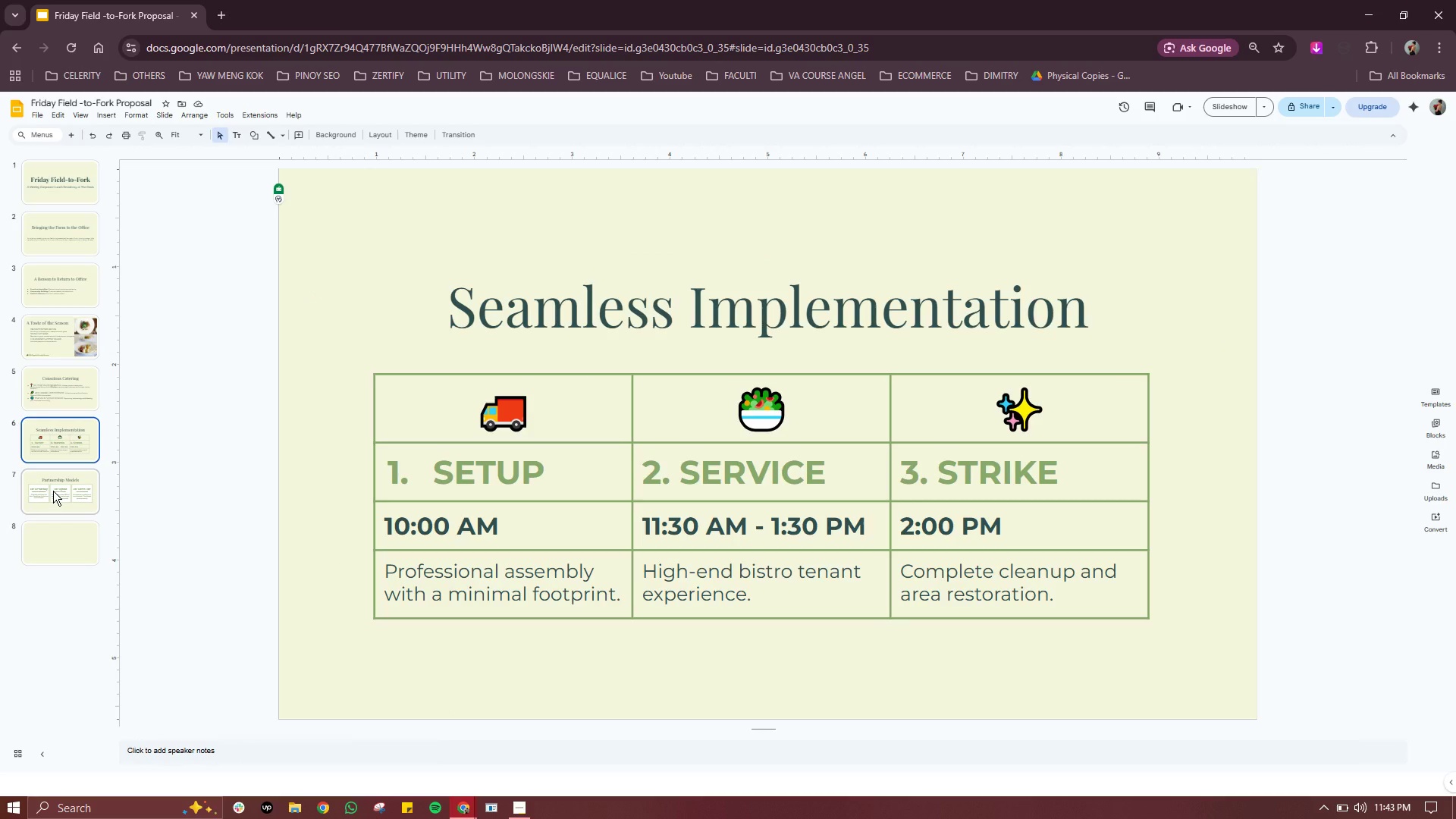 
wait(5.02)
 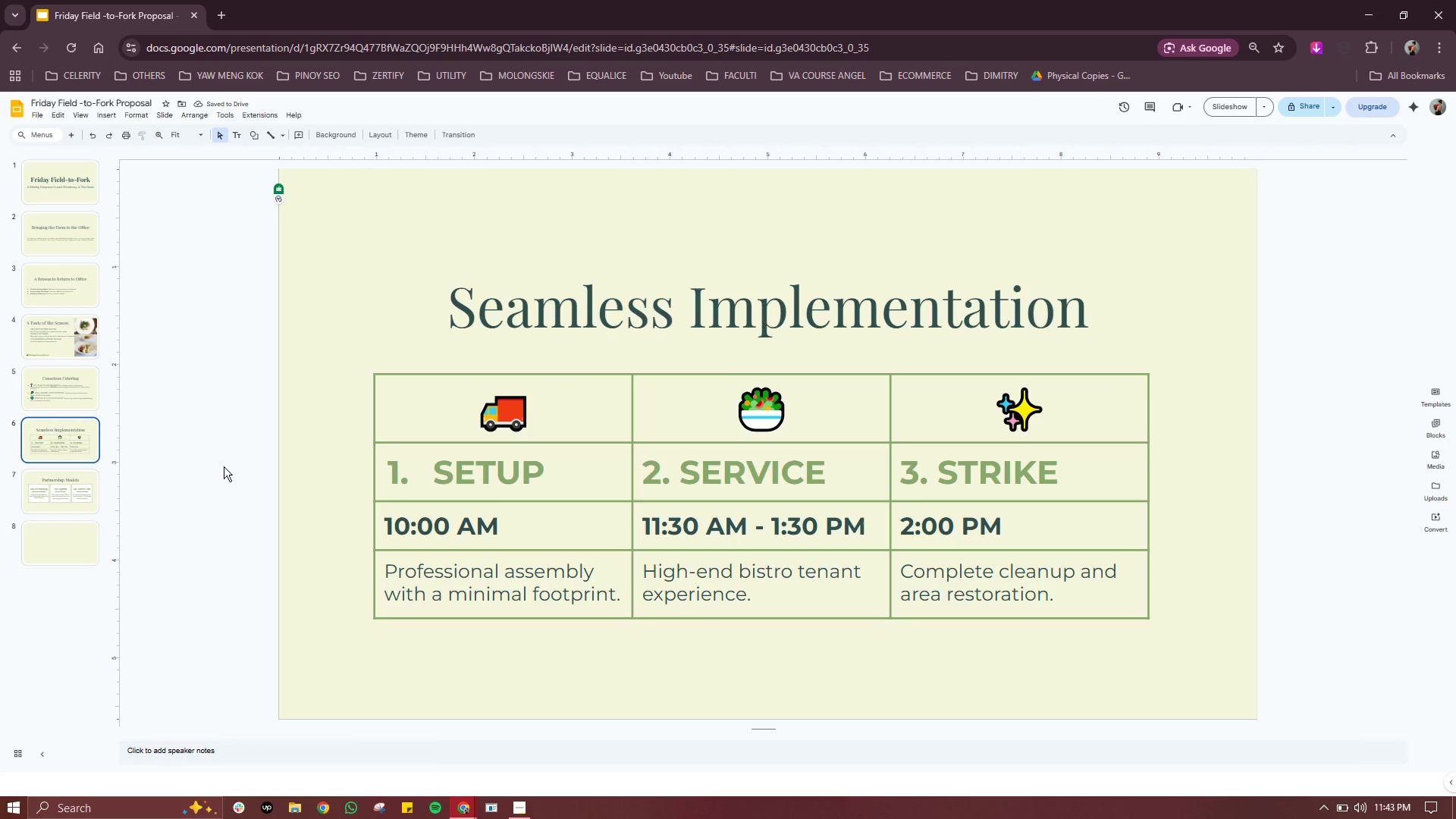 
left_click([53, 491])
 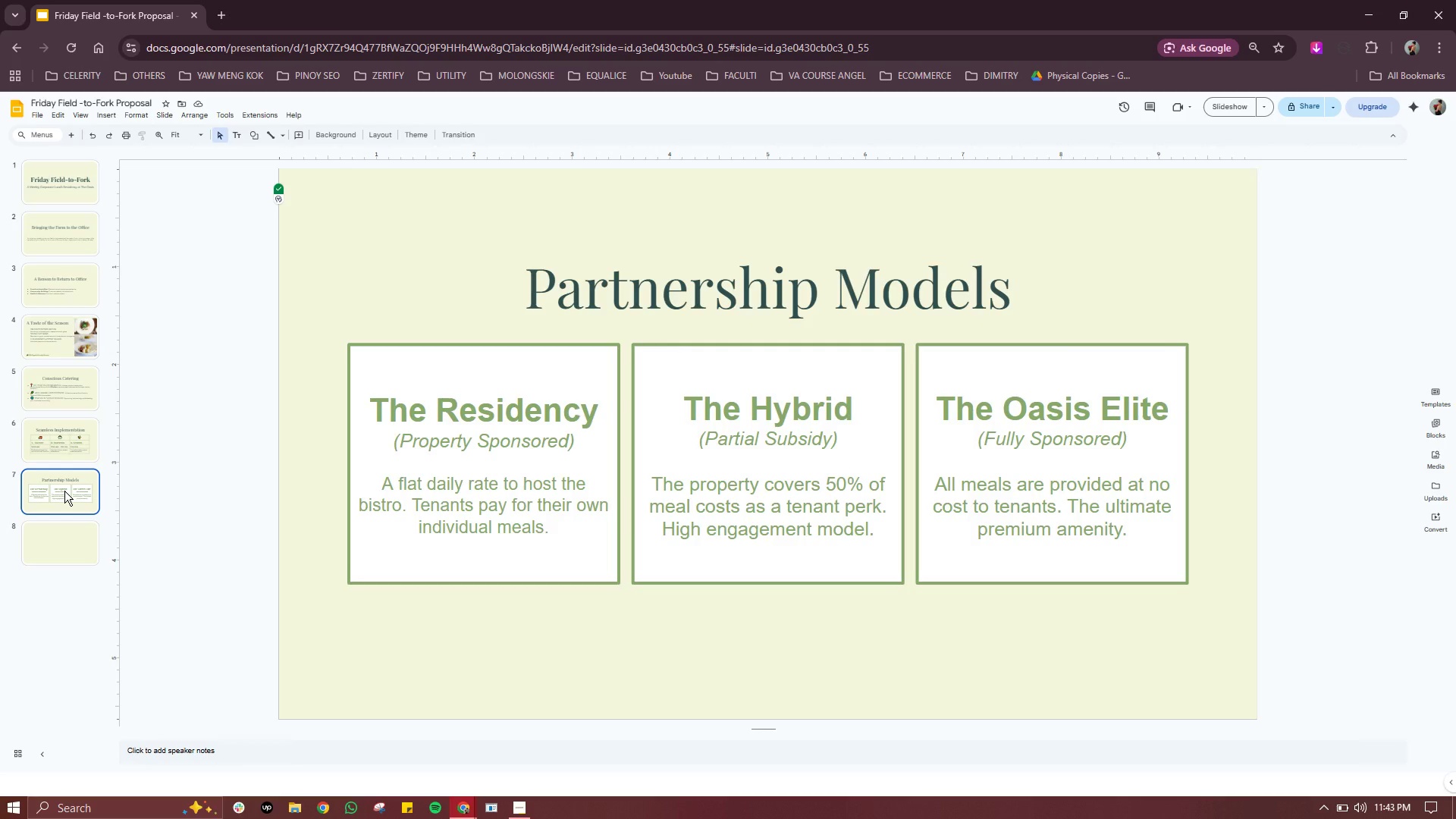 
left_click([543, 504])
 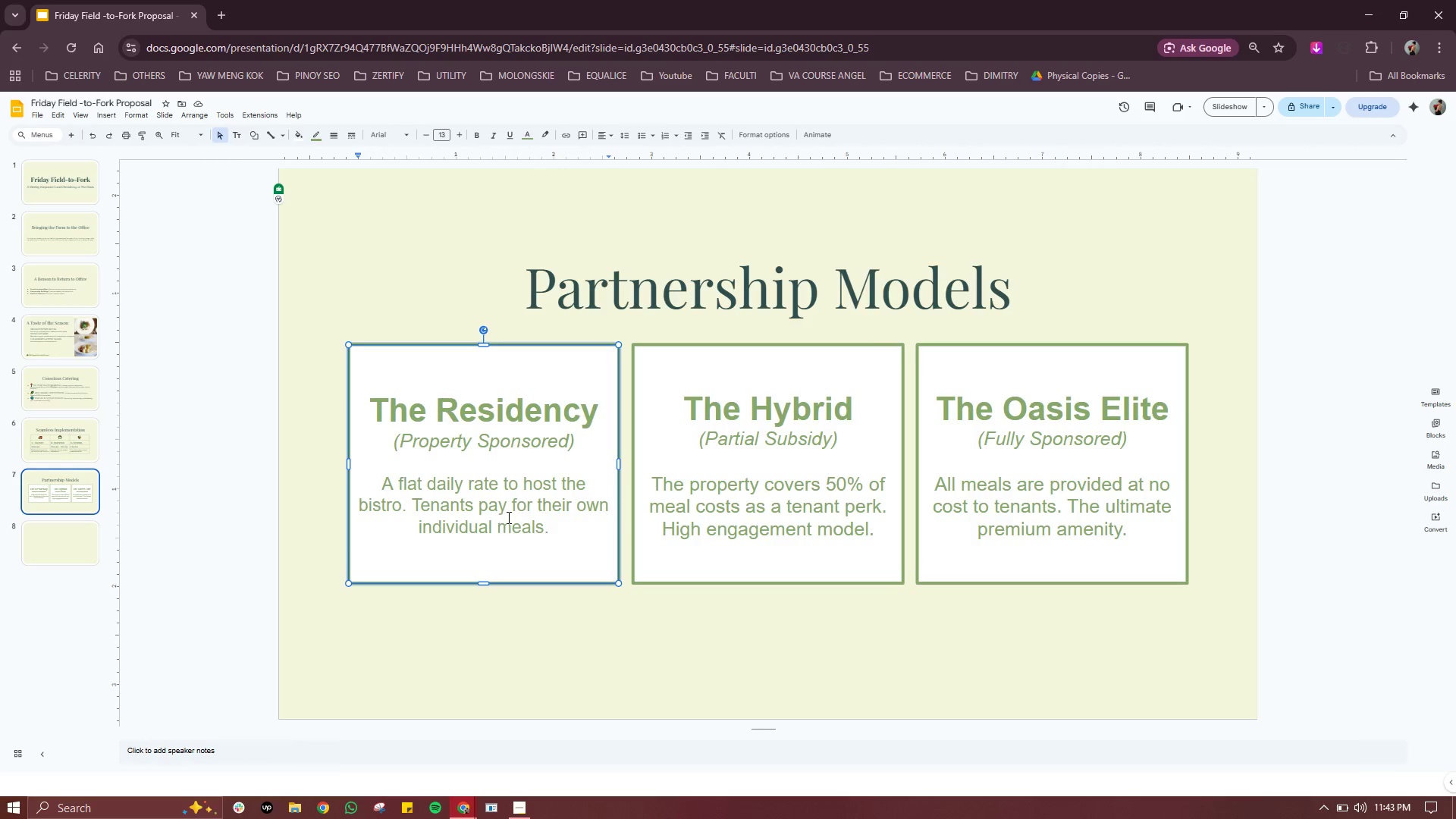 
left_click([516, 517])
 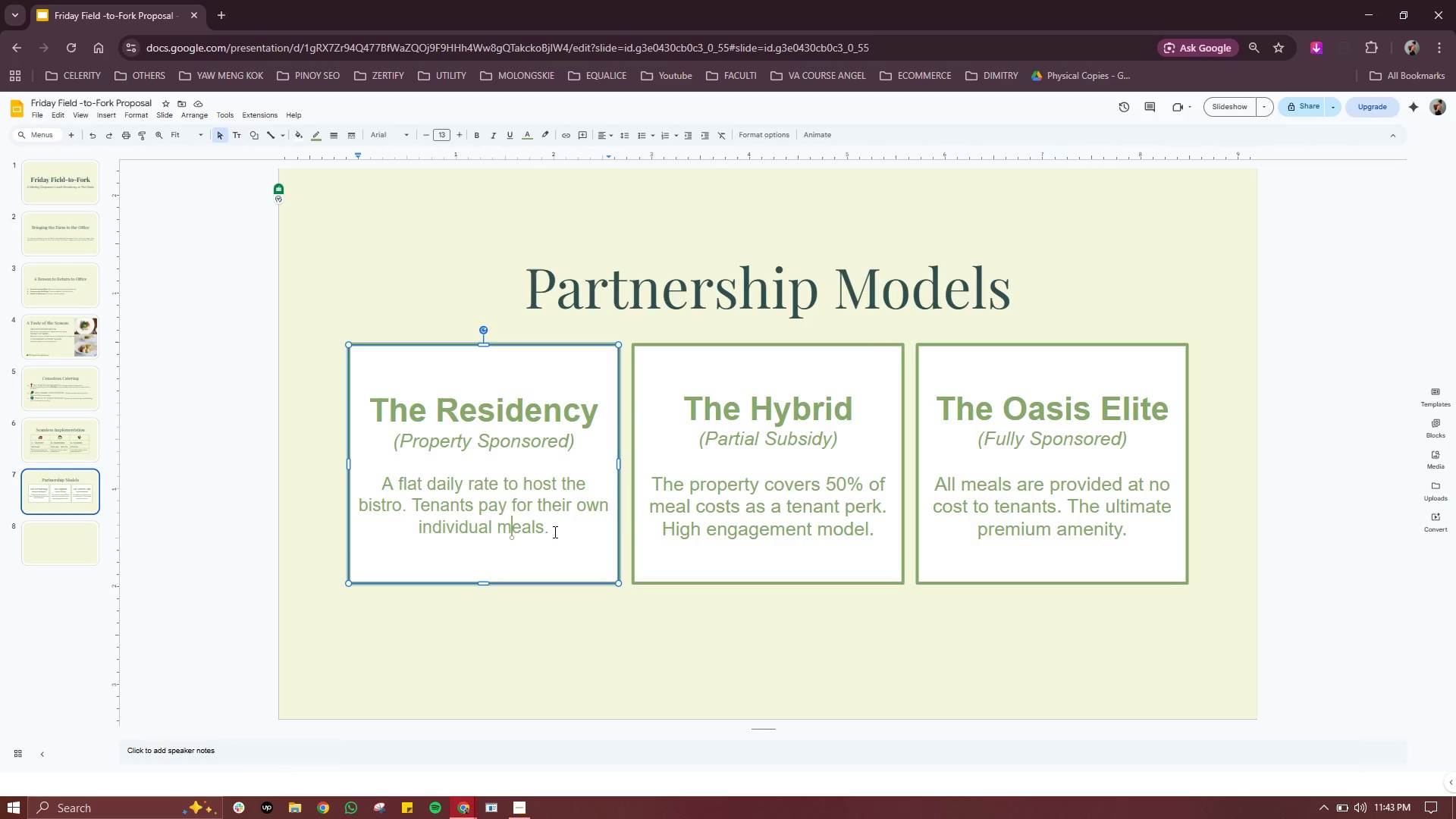 
left_click_drag(start_coordinate=[554, 532], to_coordinate=[375, 478])
 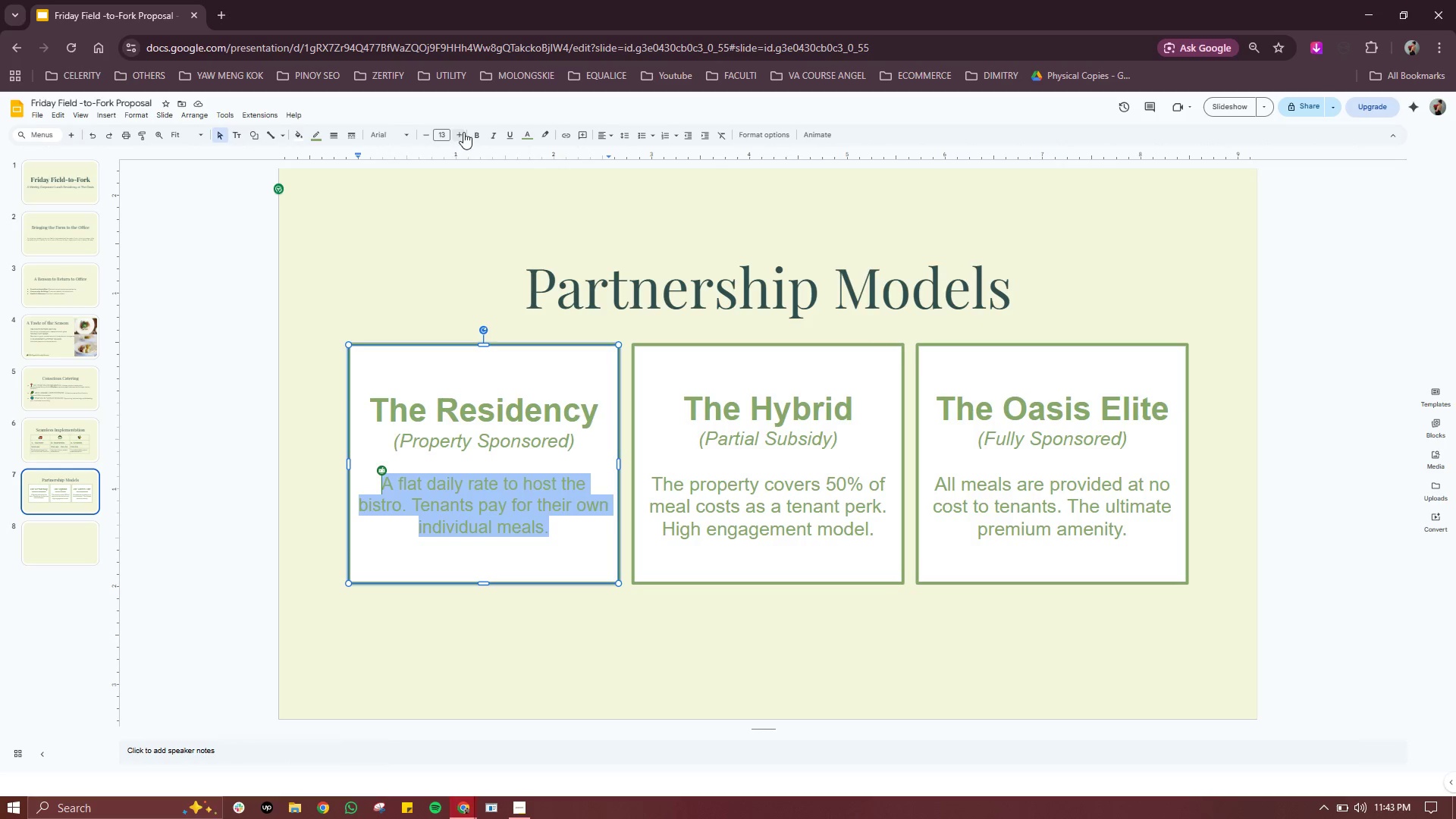 
left_click([463, 131])
 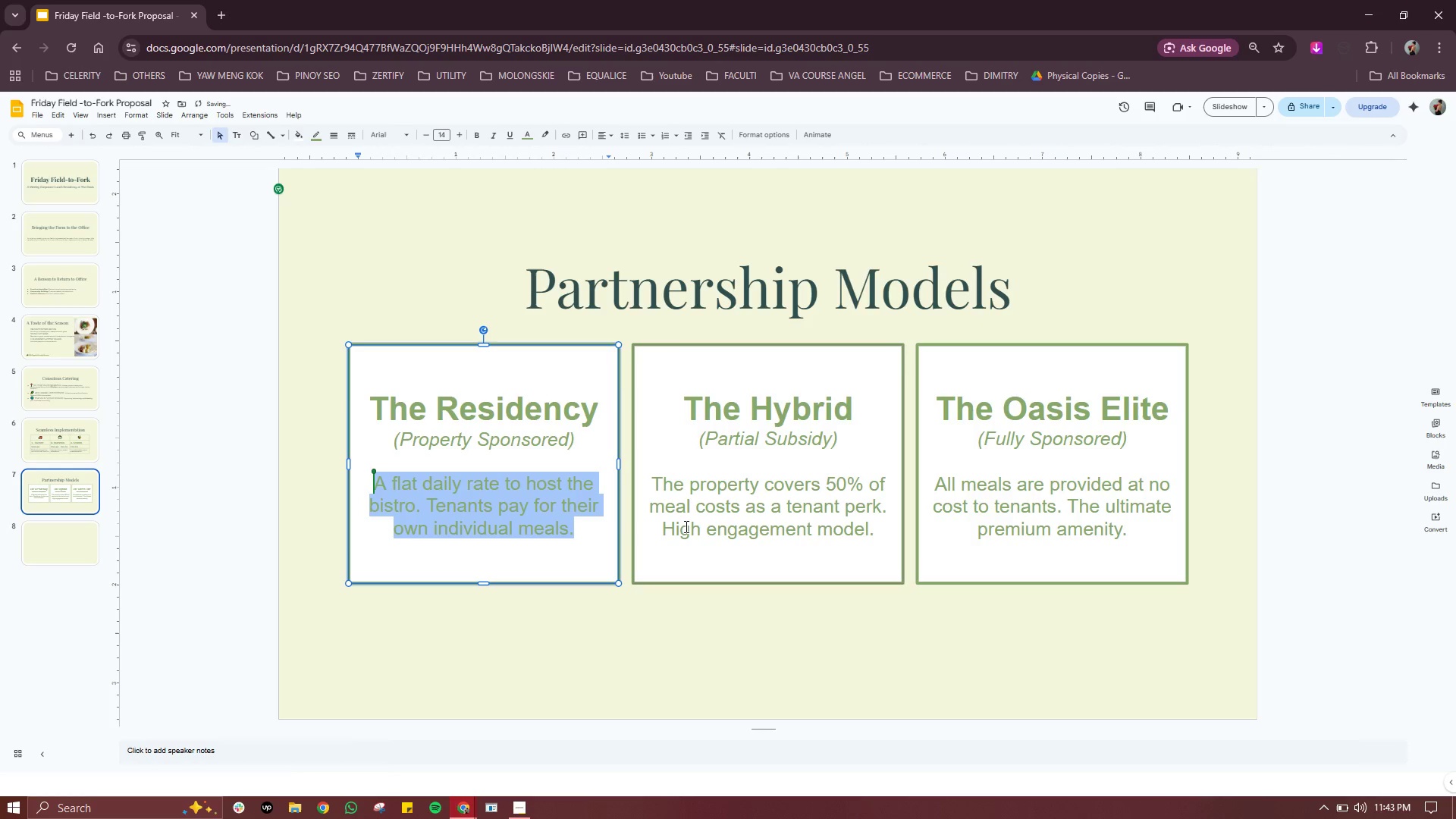 
left_click([685, 527])
 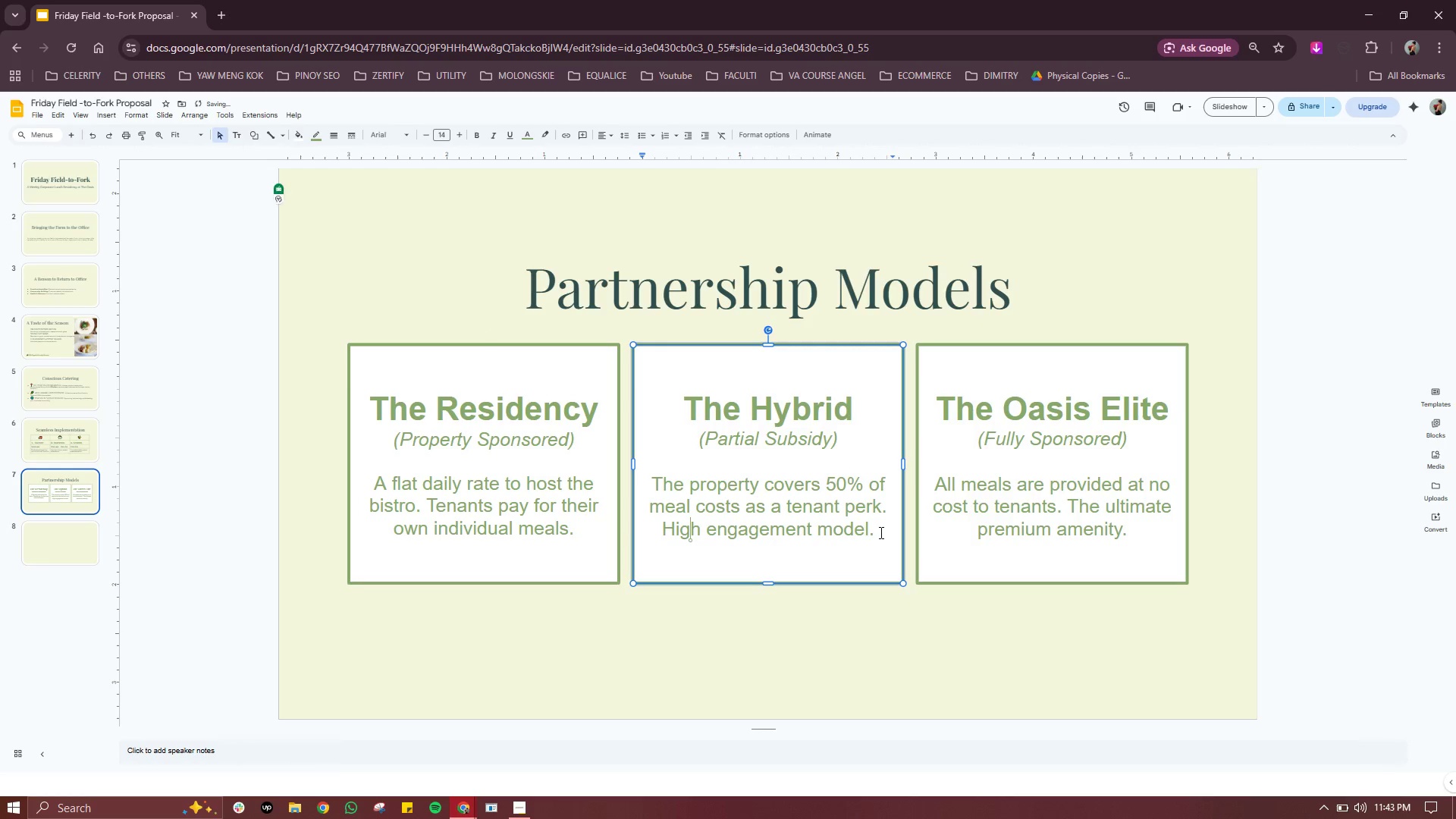 
left_click_drag(start_coordinate=[880, 532], to_coordinate=[654, 478])
 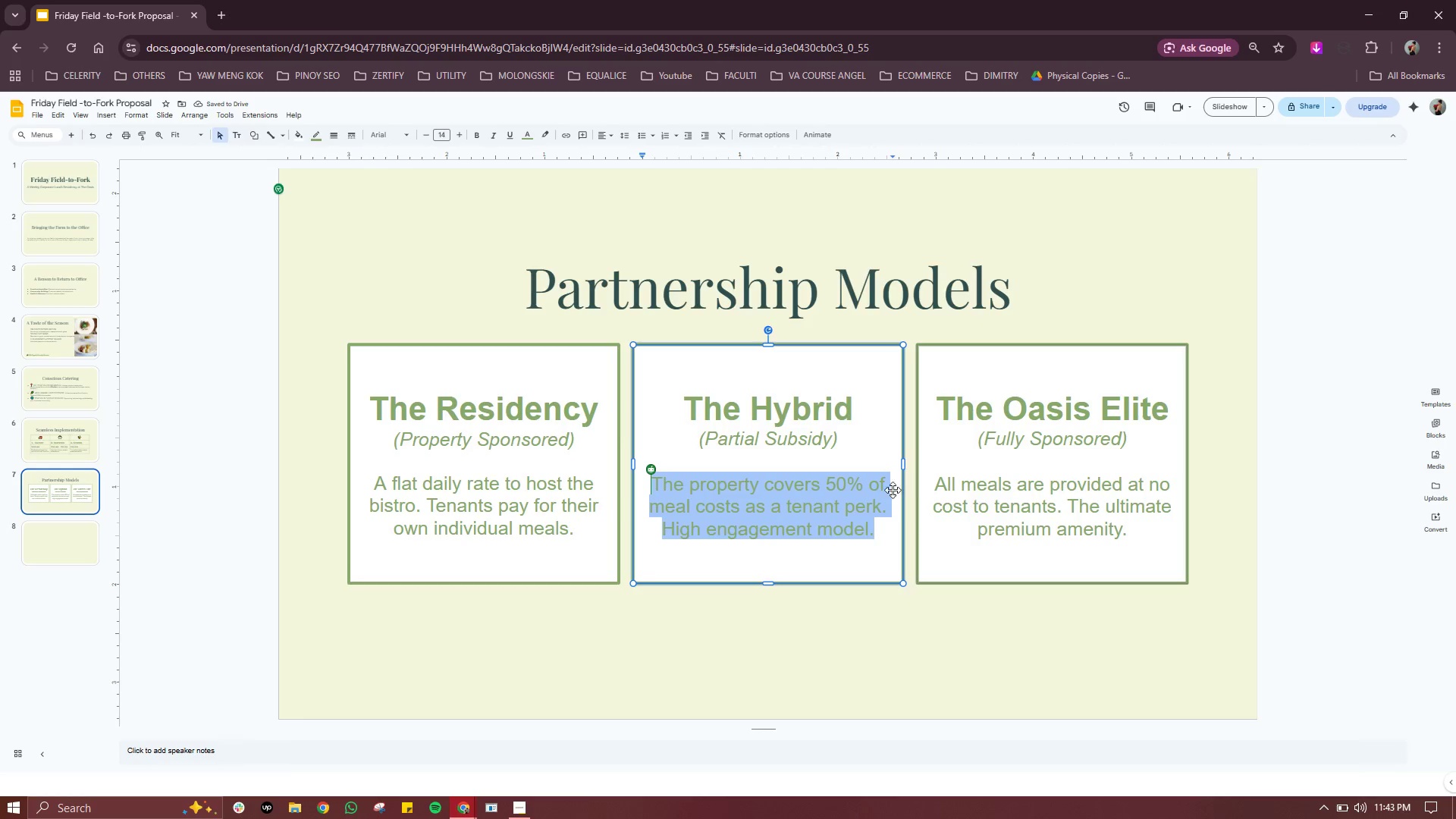 
left_click([1076, 527])
 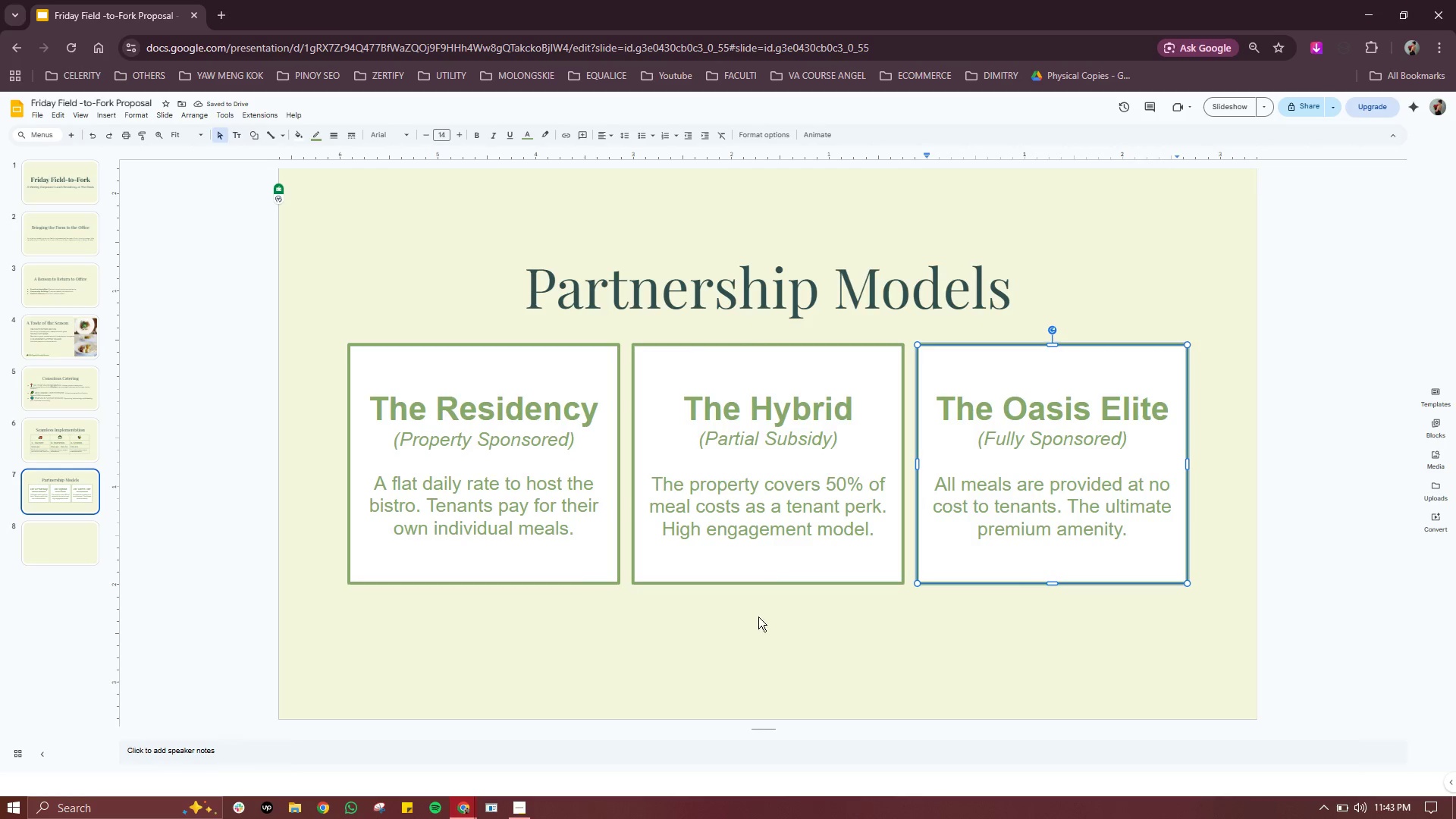 
left_click([752, 622])
 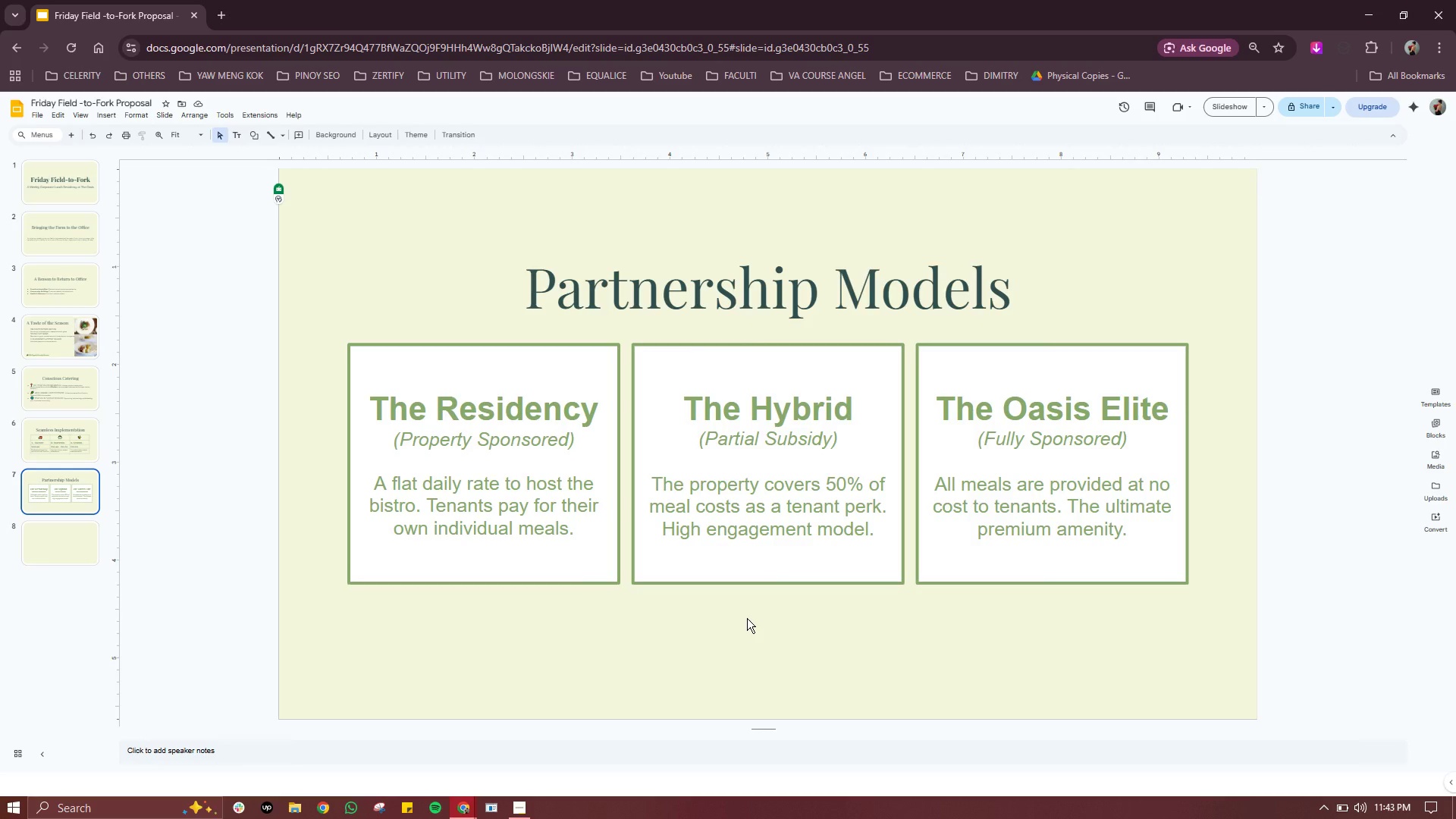 
wait(9.17)
 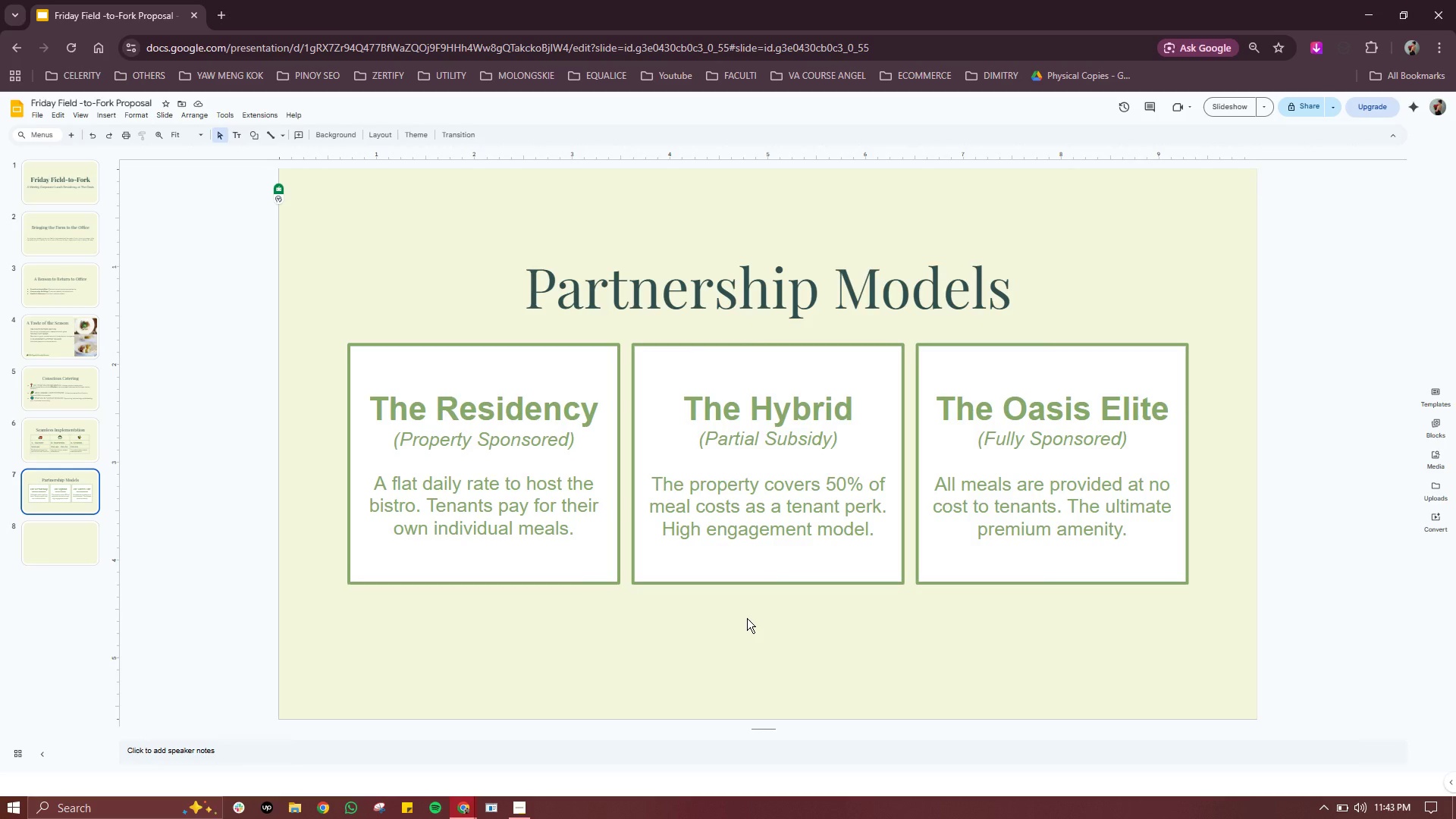 
left_click([65, 551])
 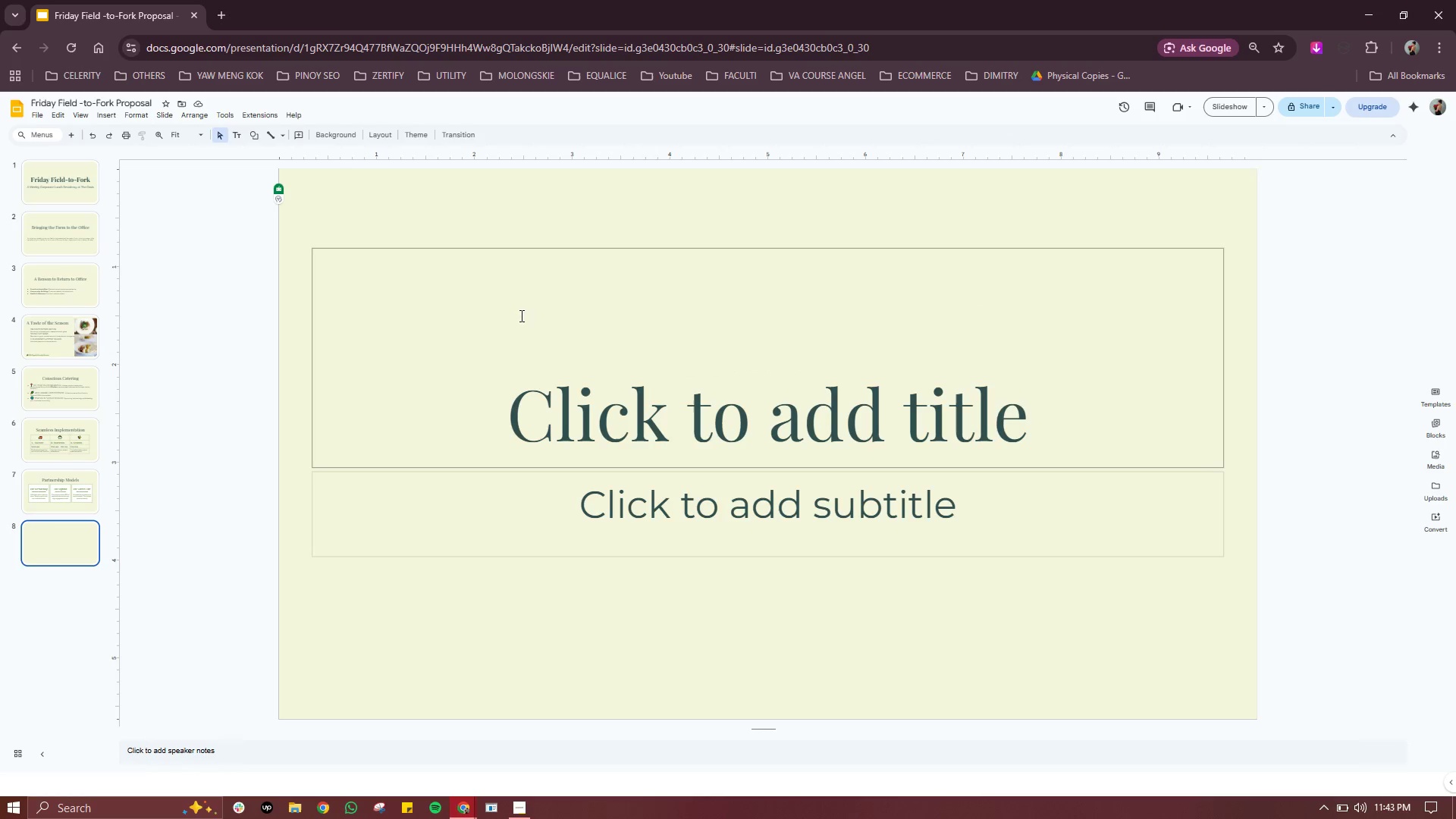 
left_click([74, 183])
 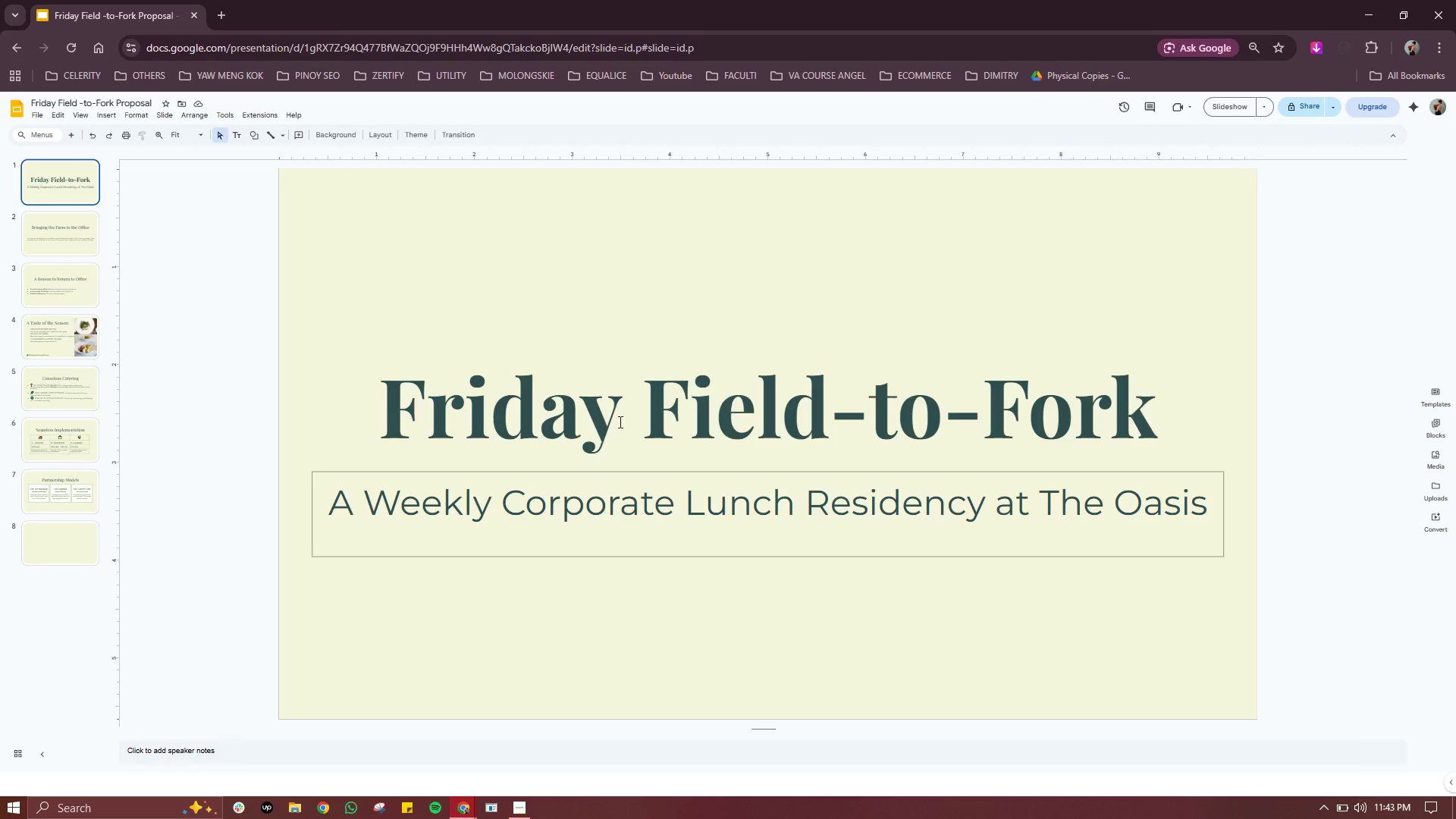 
scroll: coordinate [730, 434], scroll_direction: down, amount: 1.0
 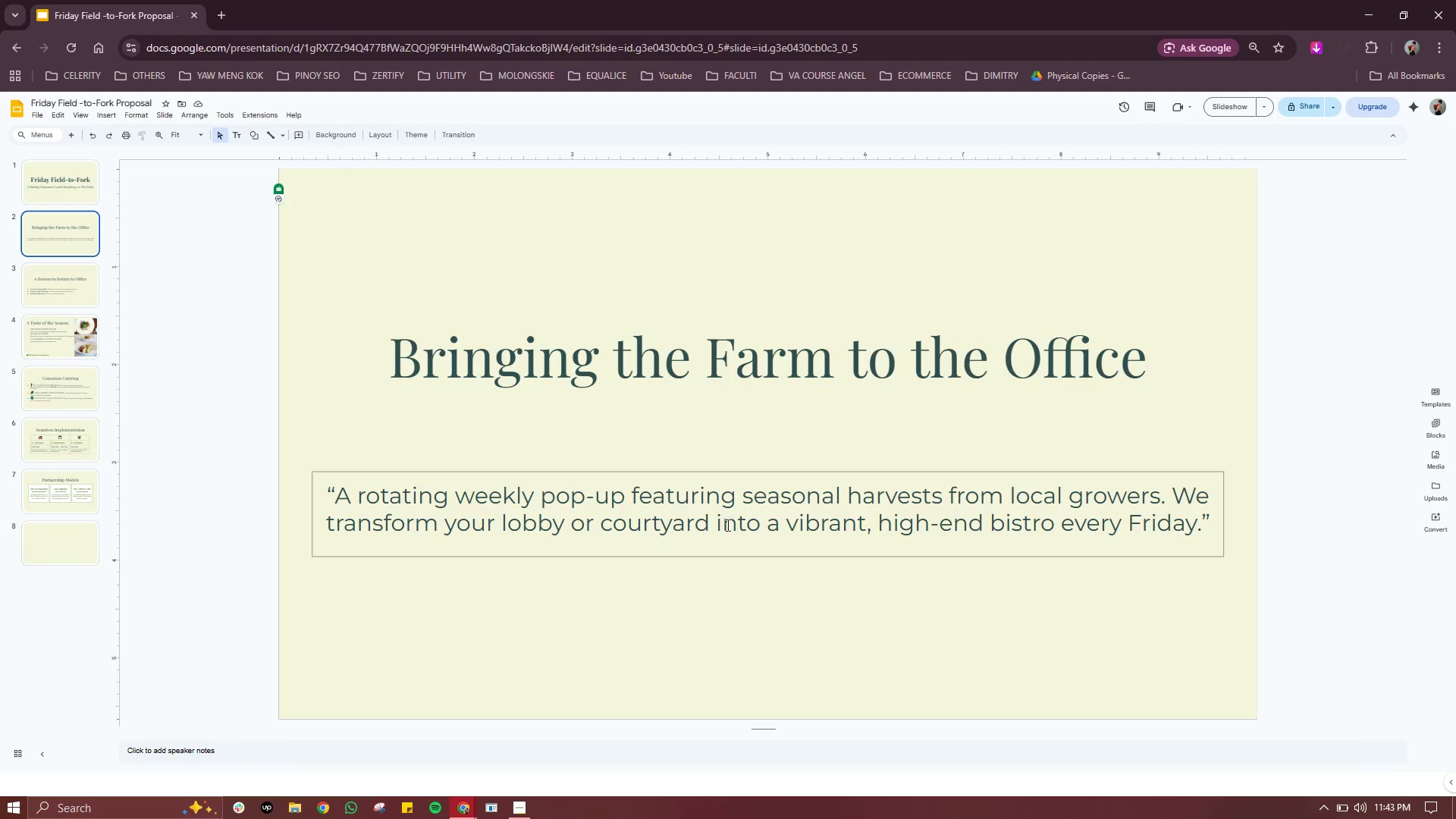 
left_click([724, 532])
 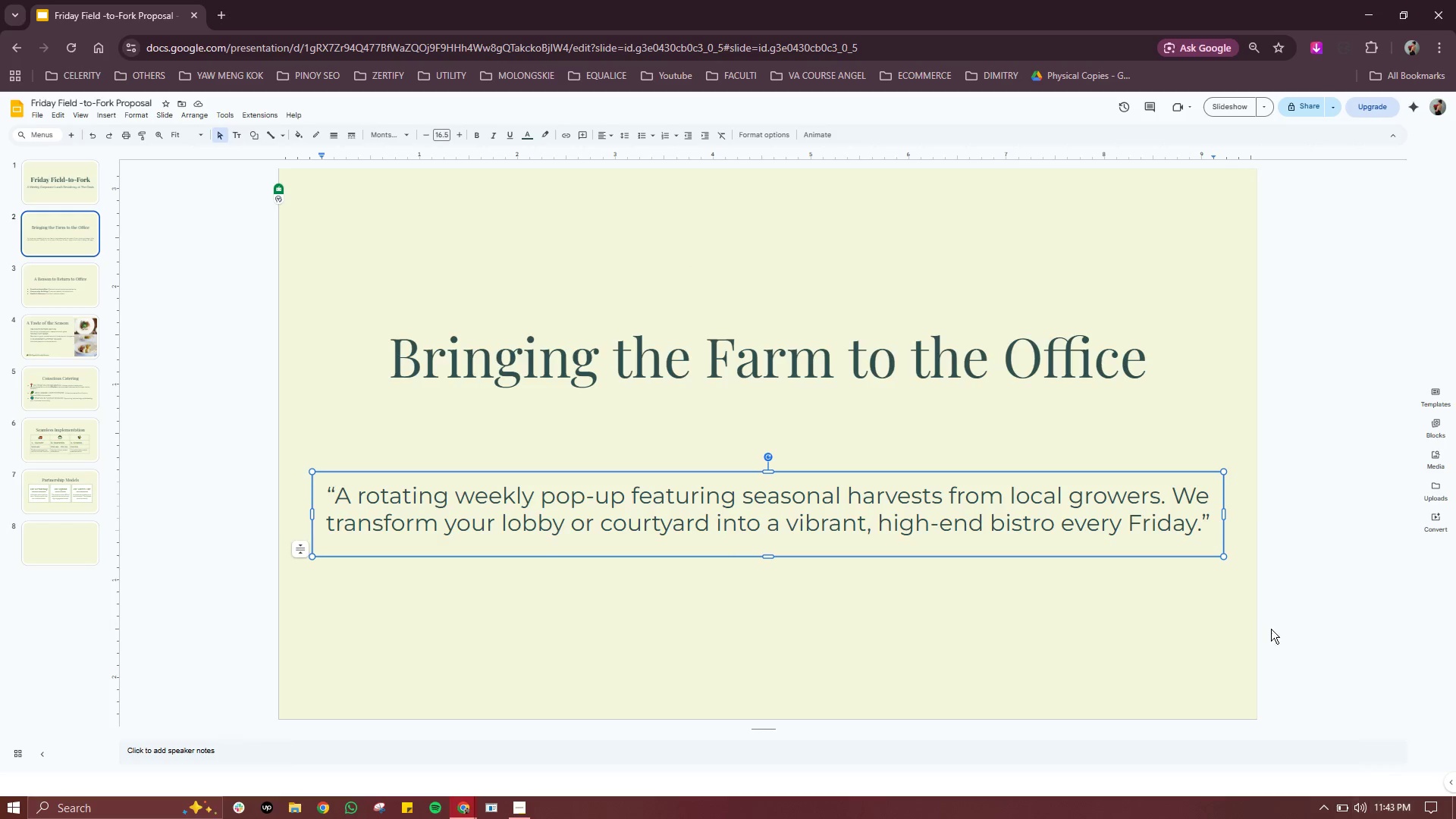 
left_click_drag(start_coordinate=[1222, 516], to_coordinate=[1079, 513])
 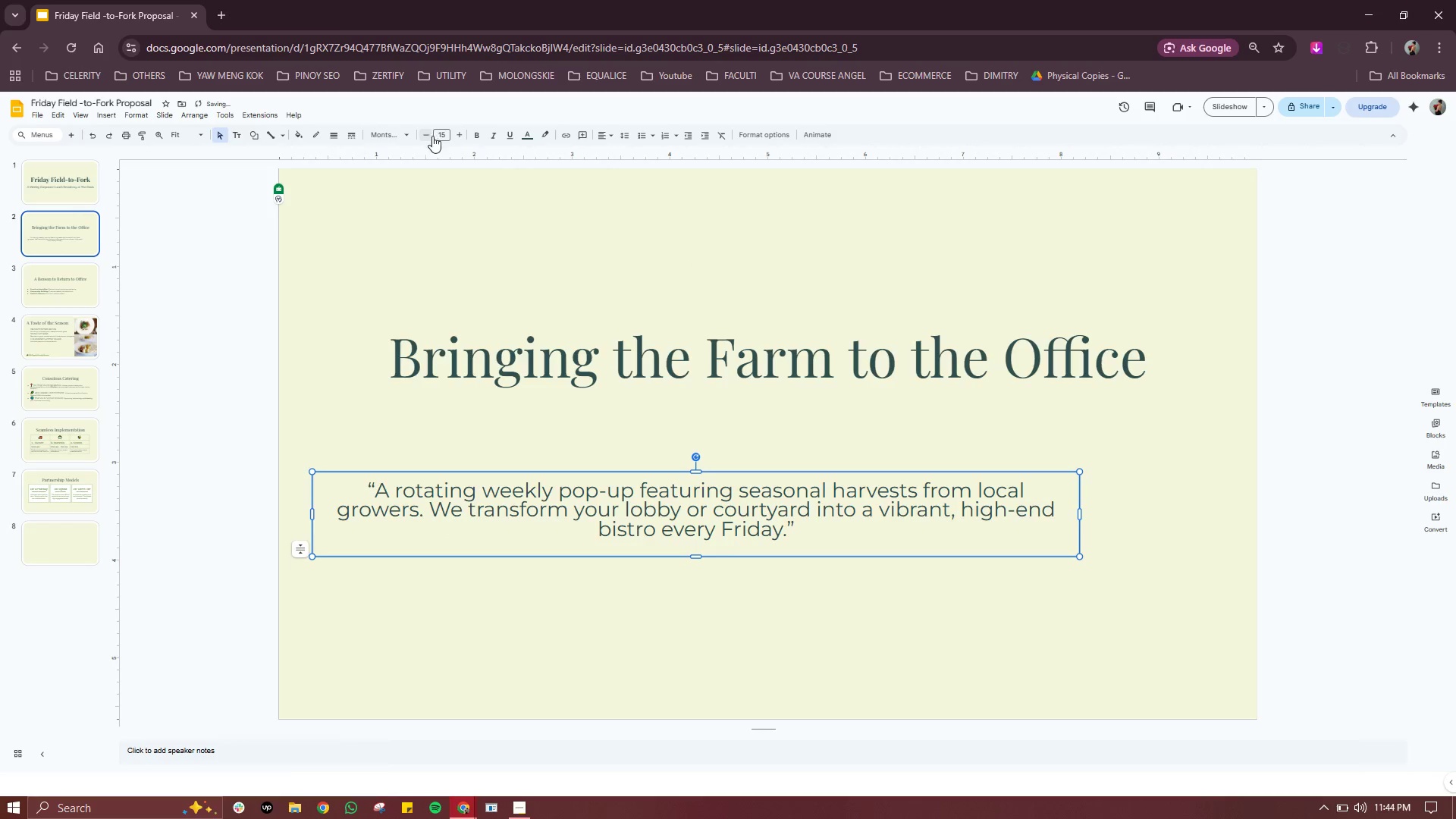 
left_click([459, 133])
 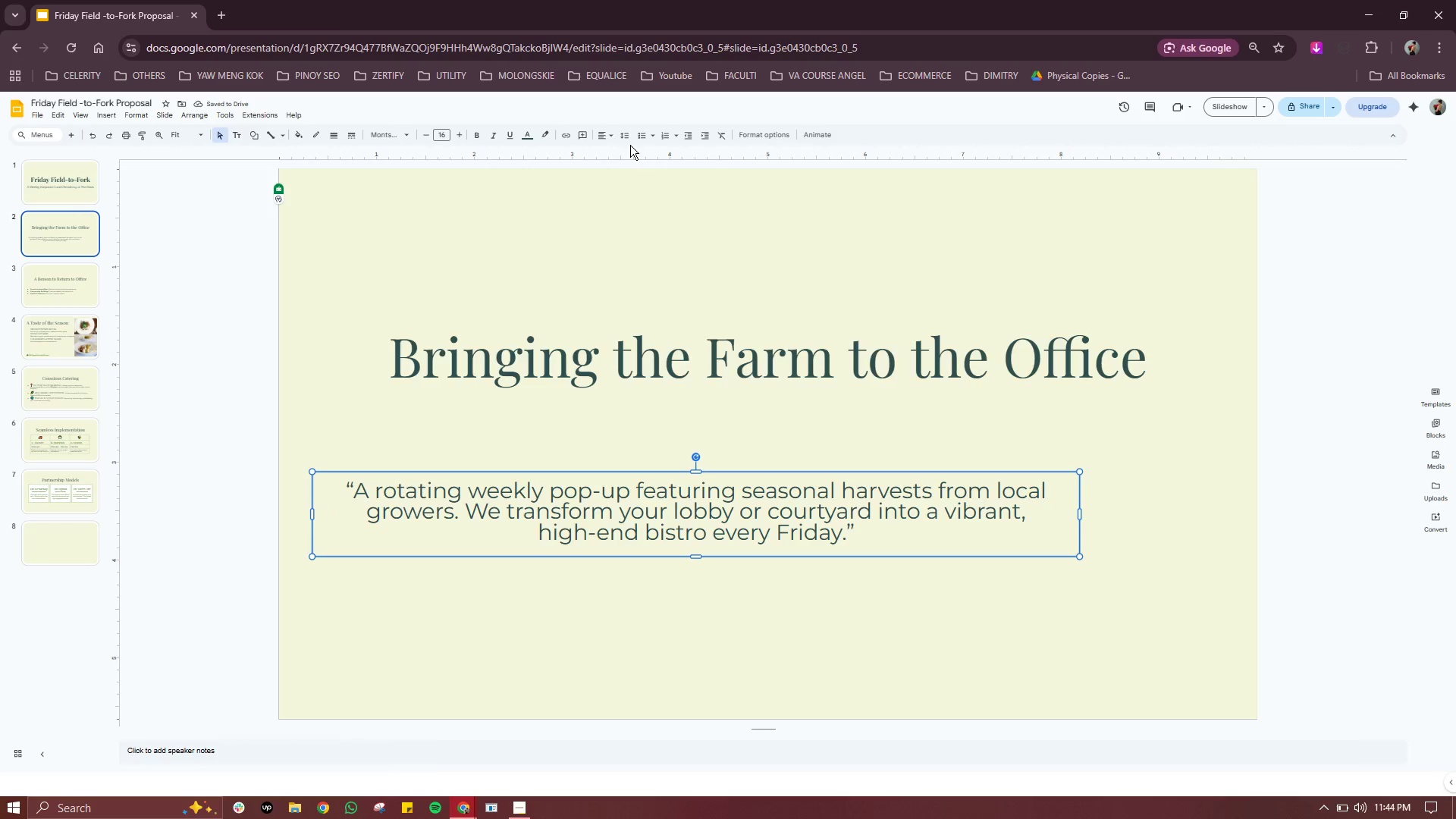 
left_click([628, 137])
 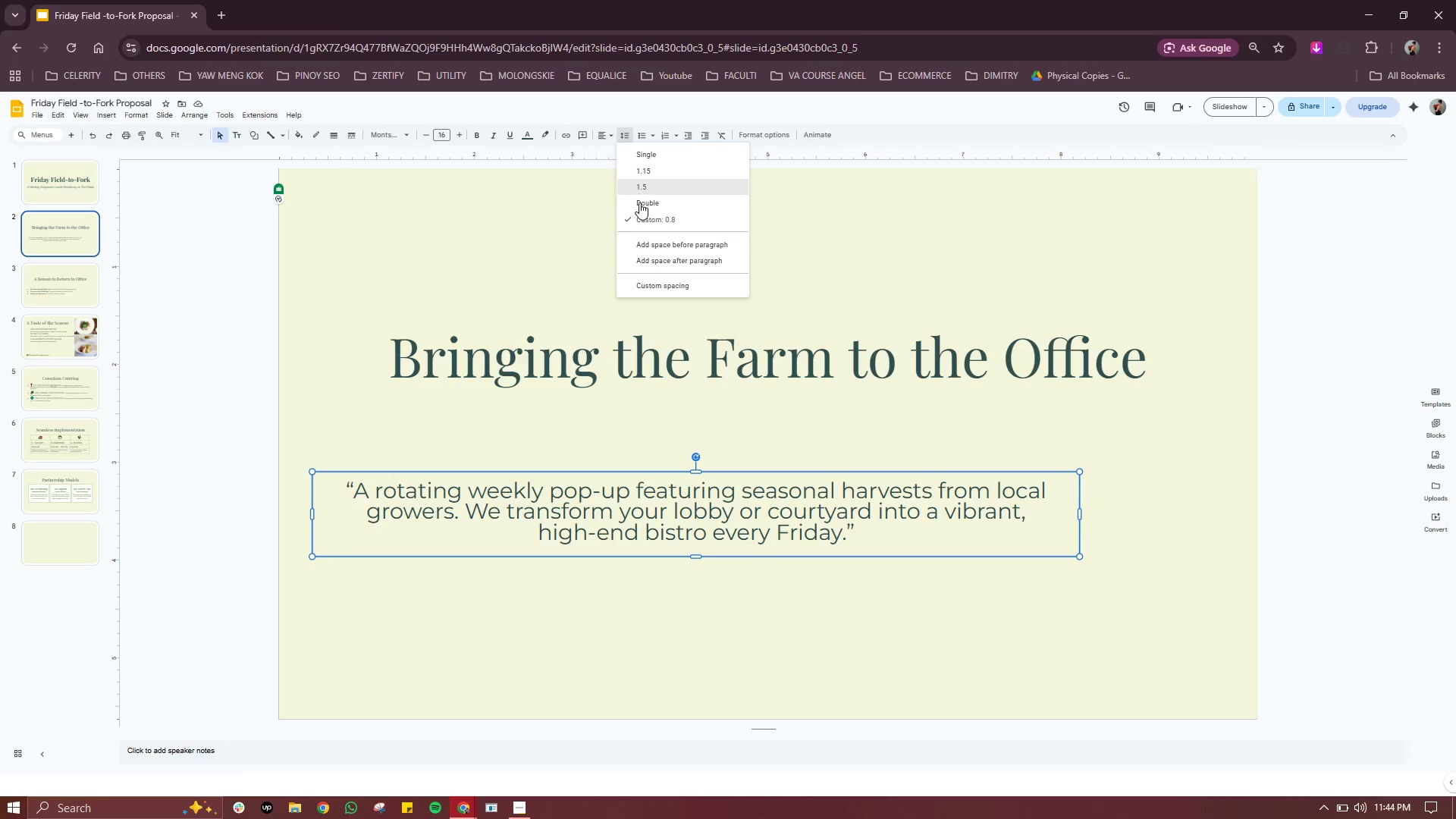 
left_click([639, 203])
 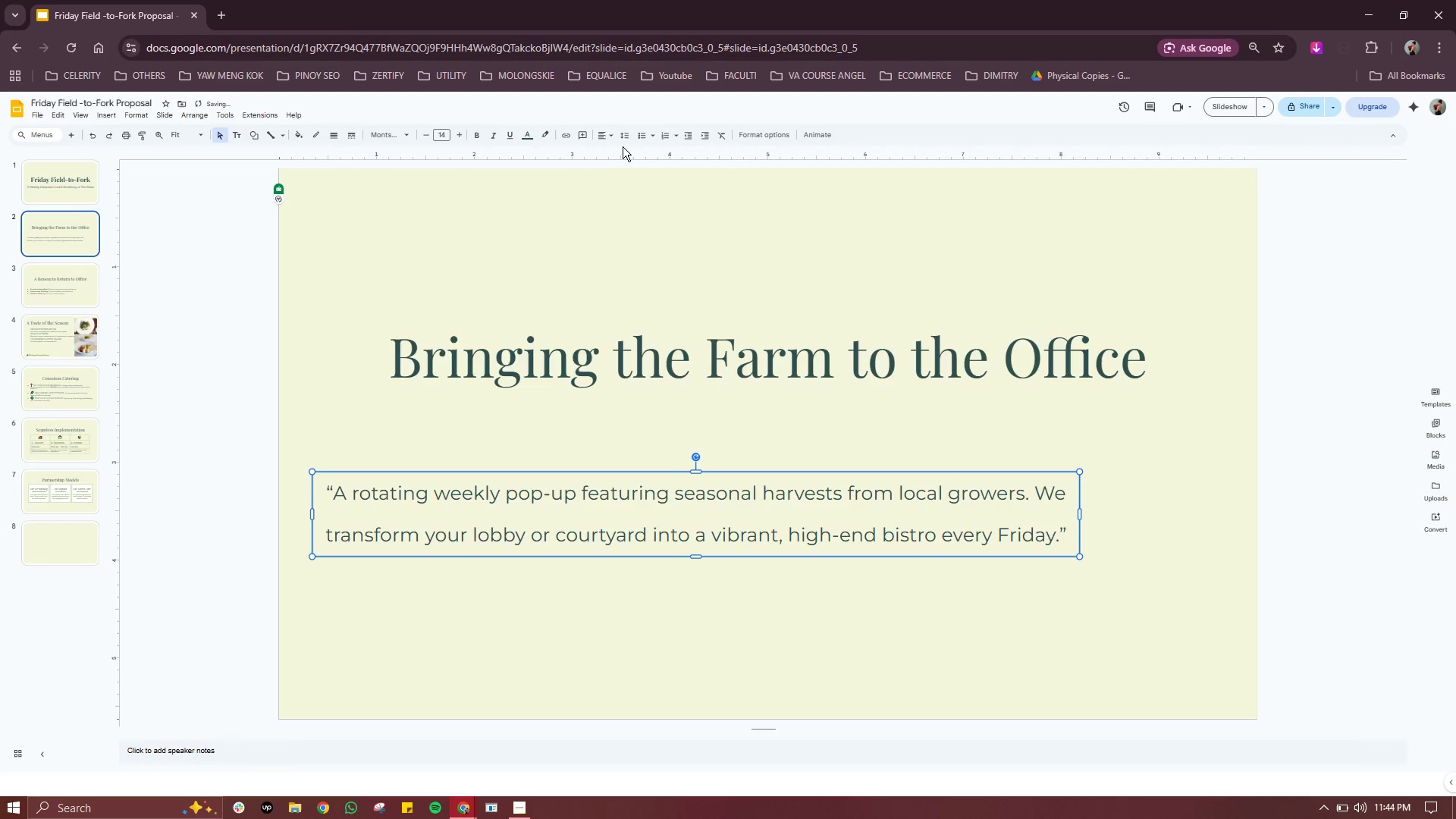 
left_click([629, 139])
 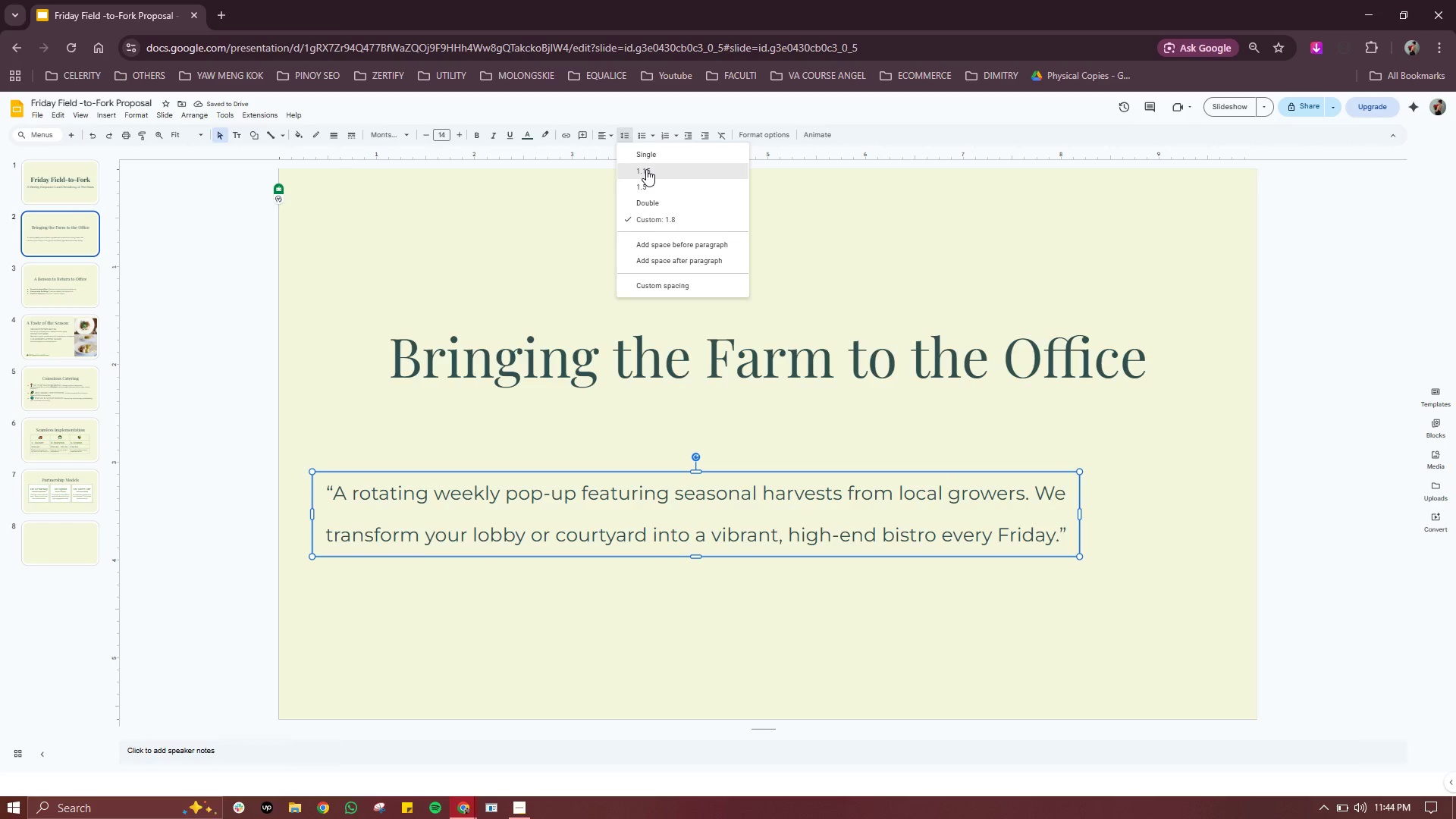 
left_click([650, 154])
 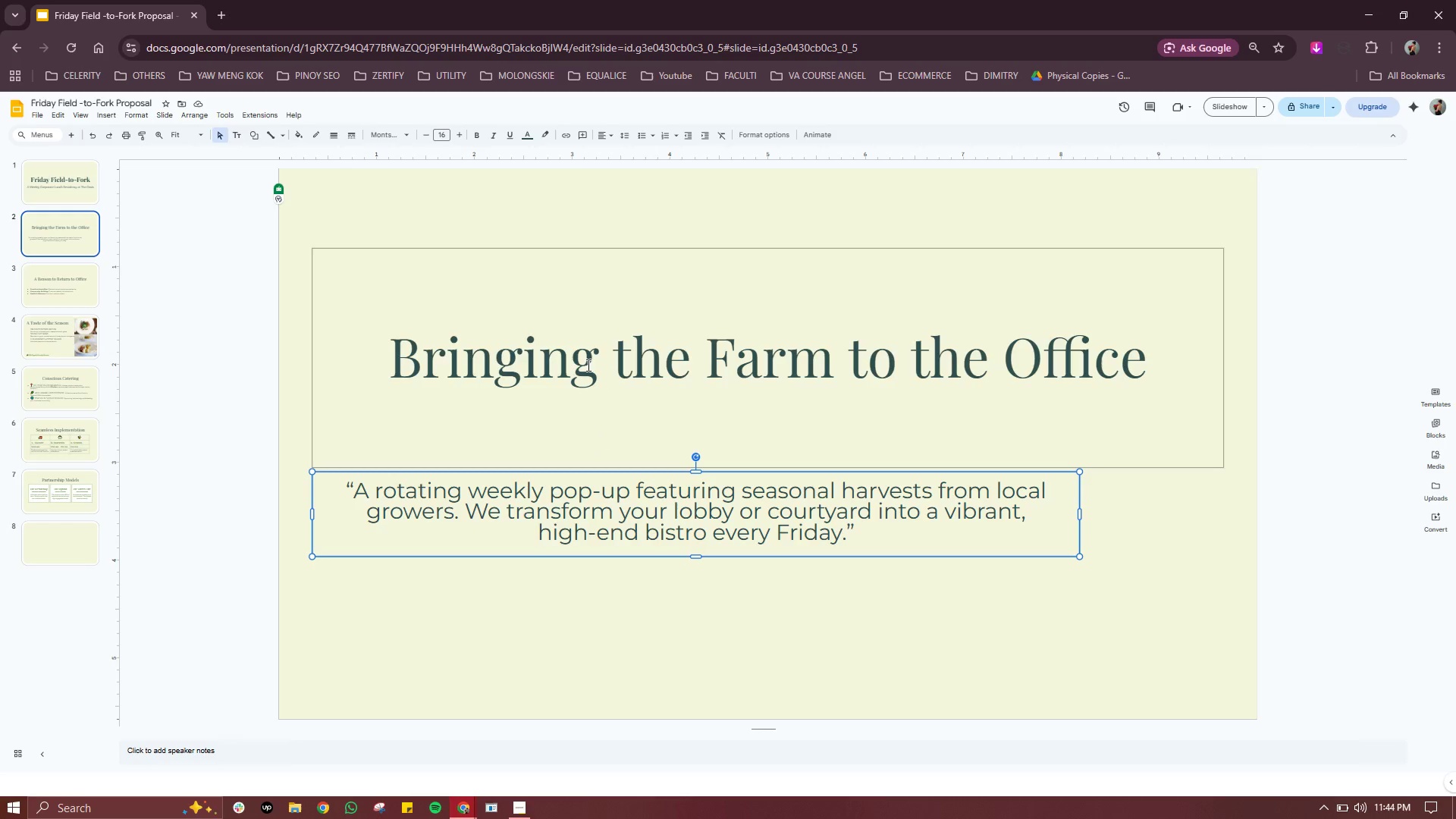 
wait(7.47)
 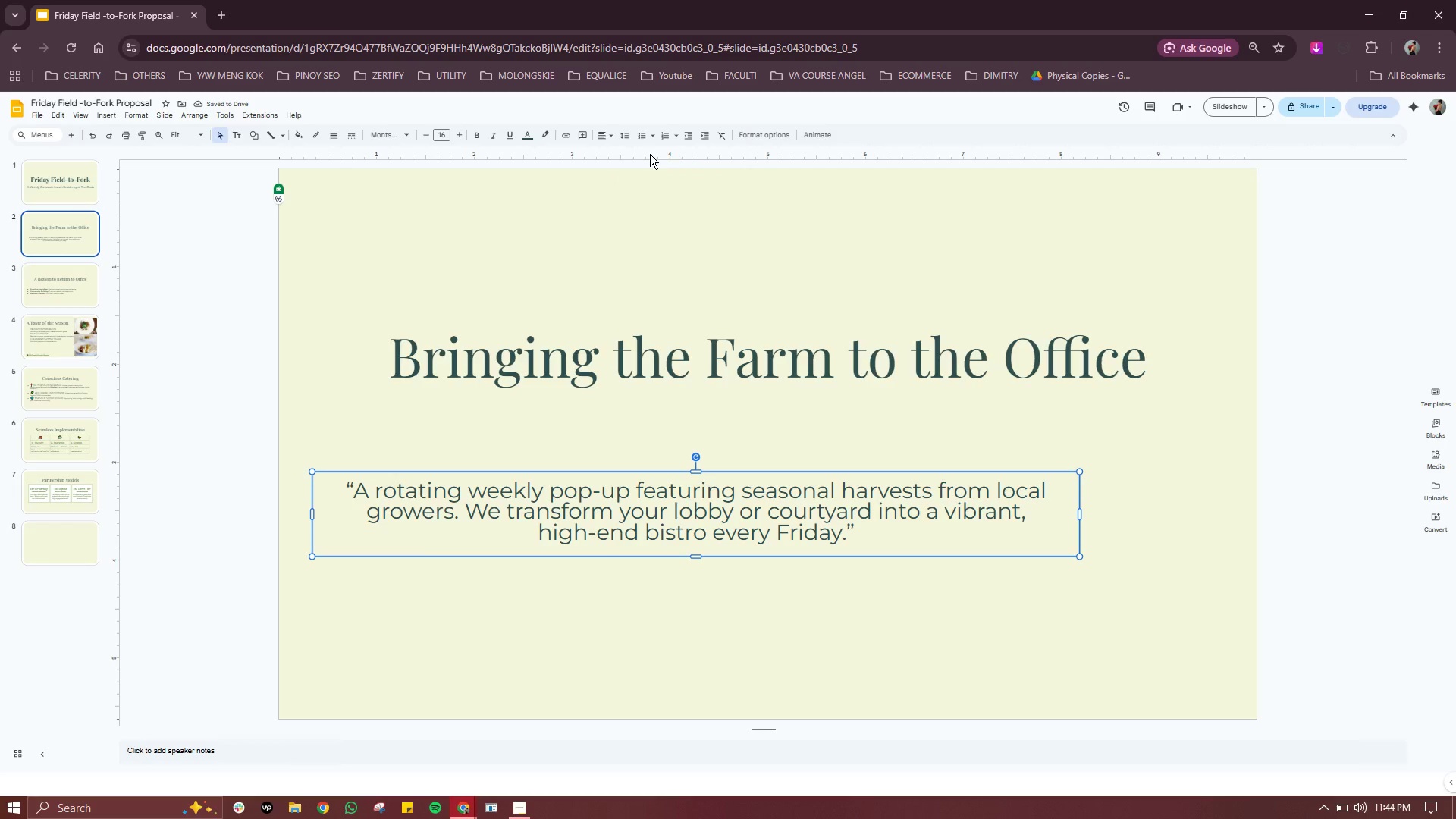 
double_click([463, 137])
 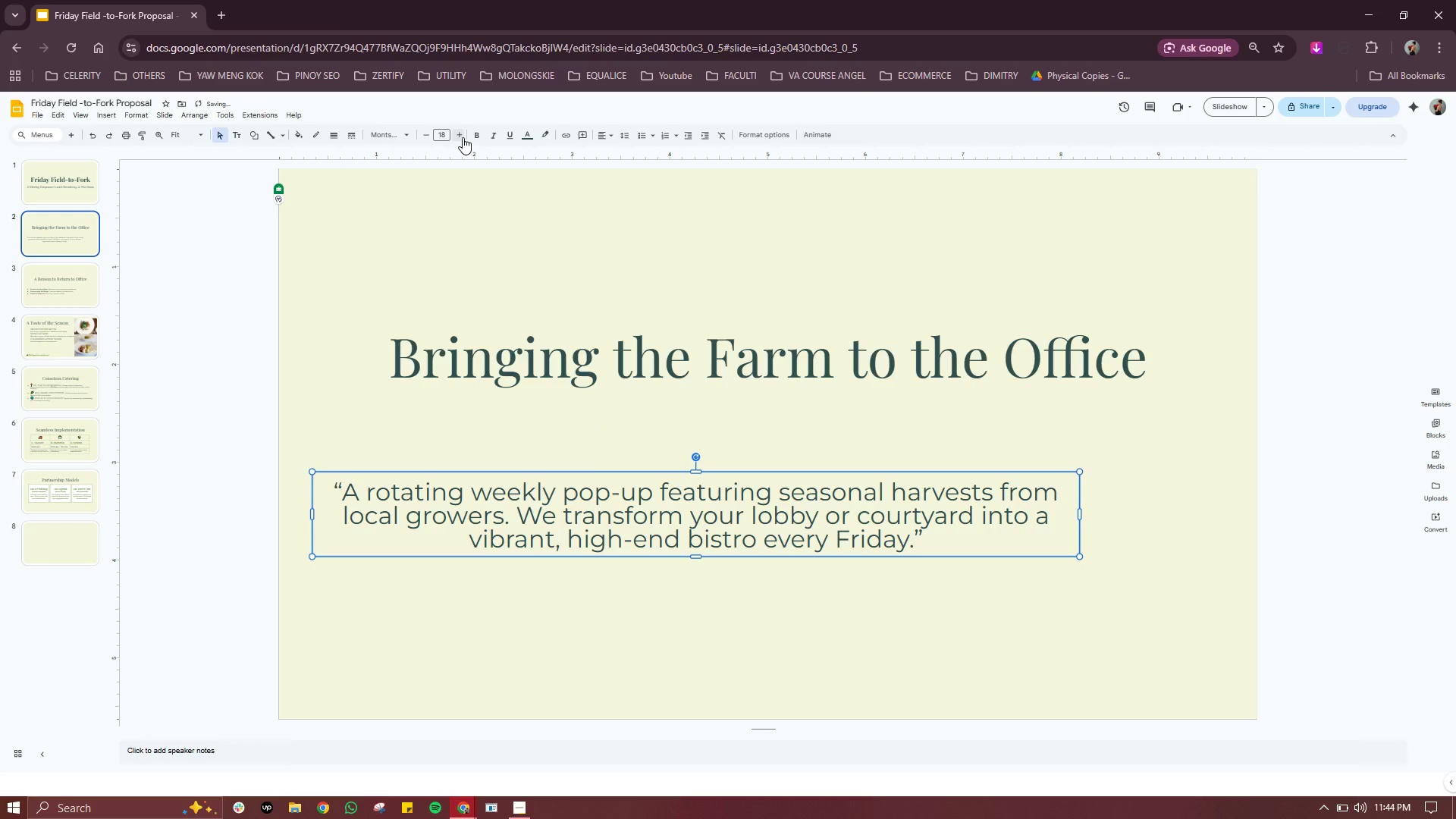 
left_click([463, 137])
 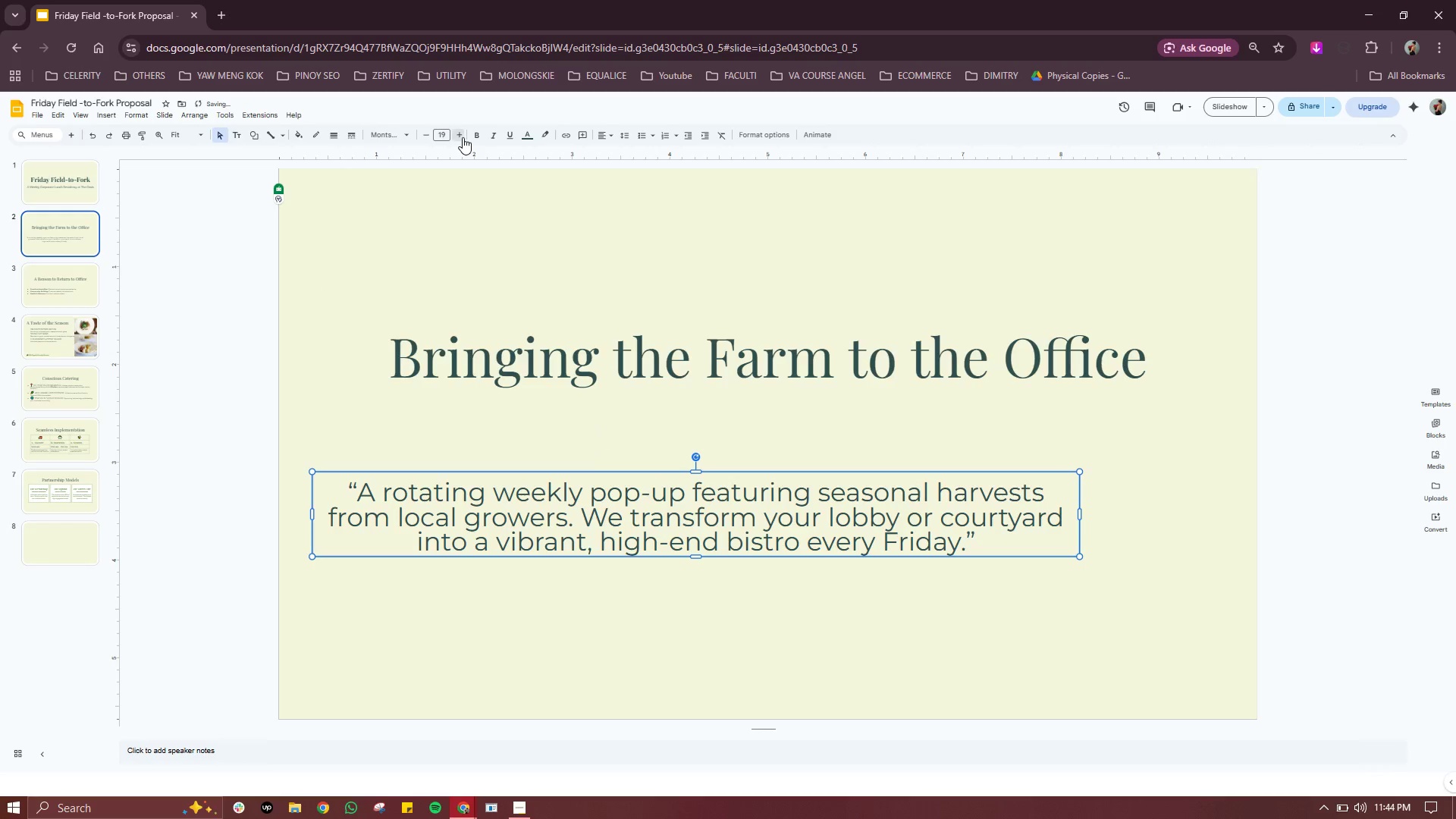 
left_click([463, 137])
 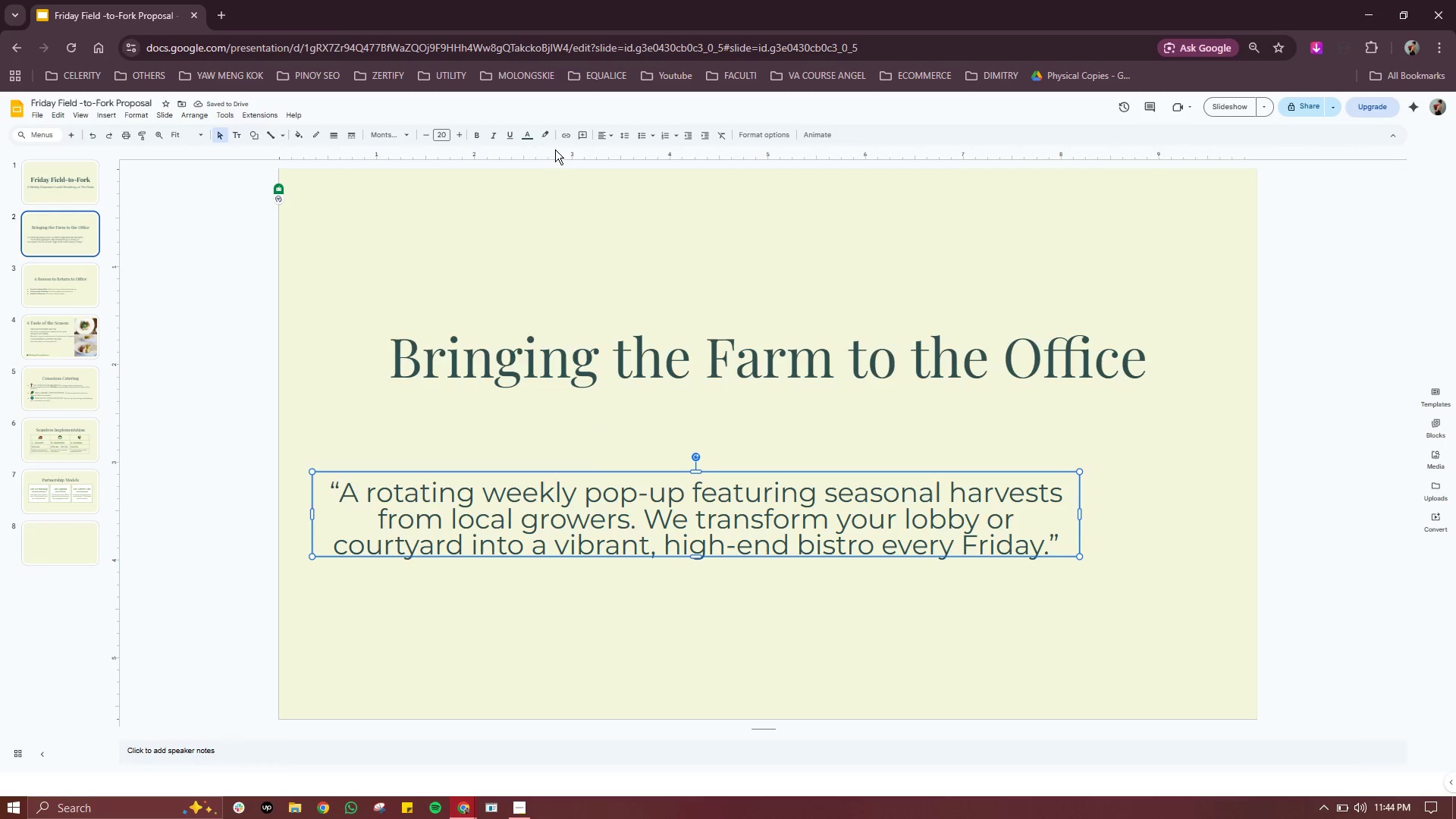 
left_click([613, 133])
 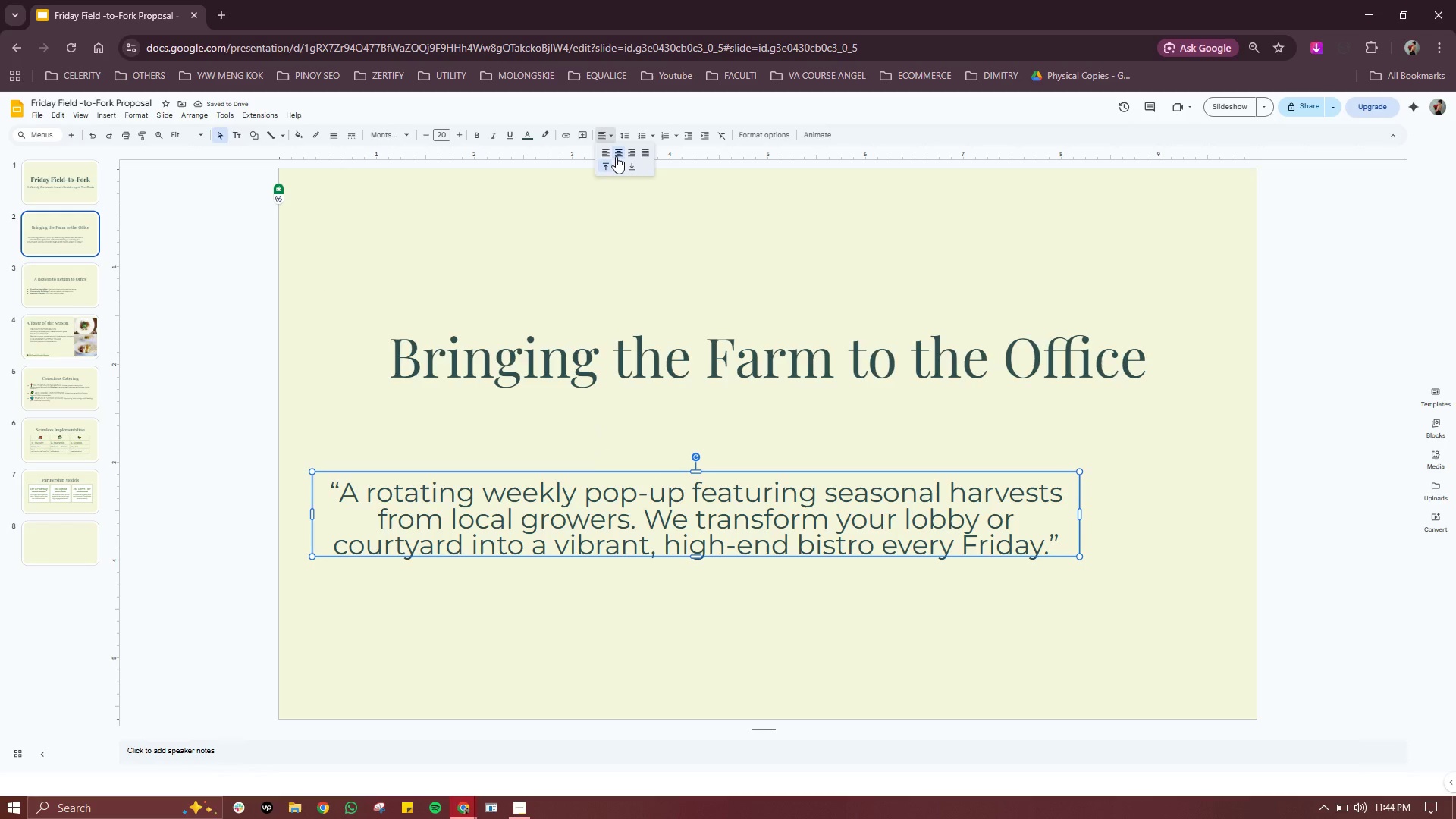 
left_click([616, 156])
 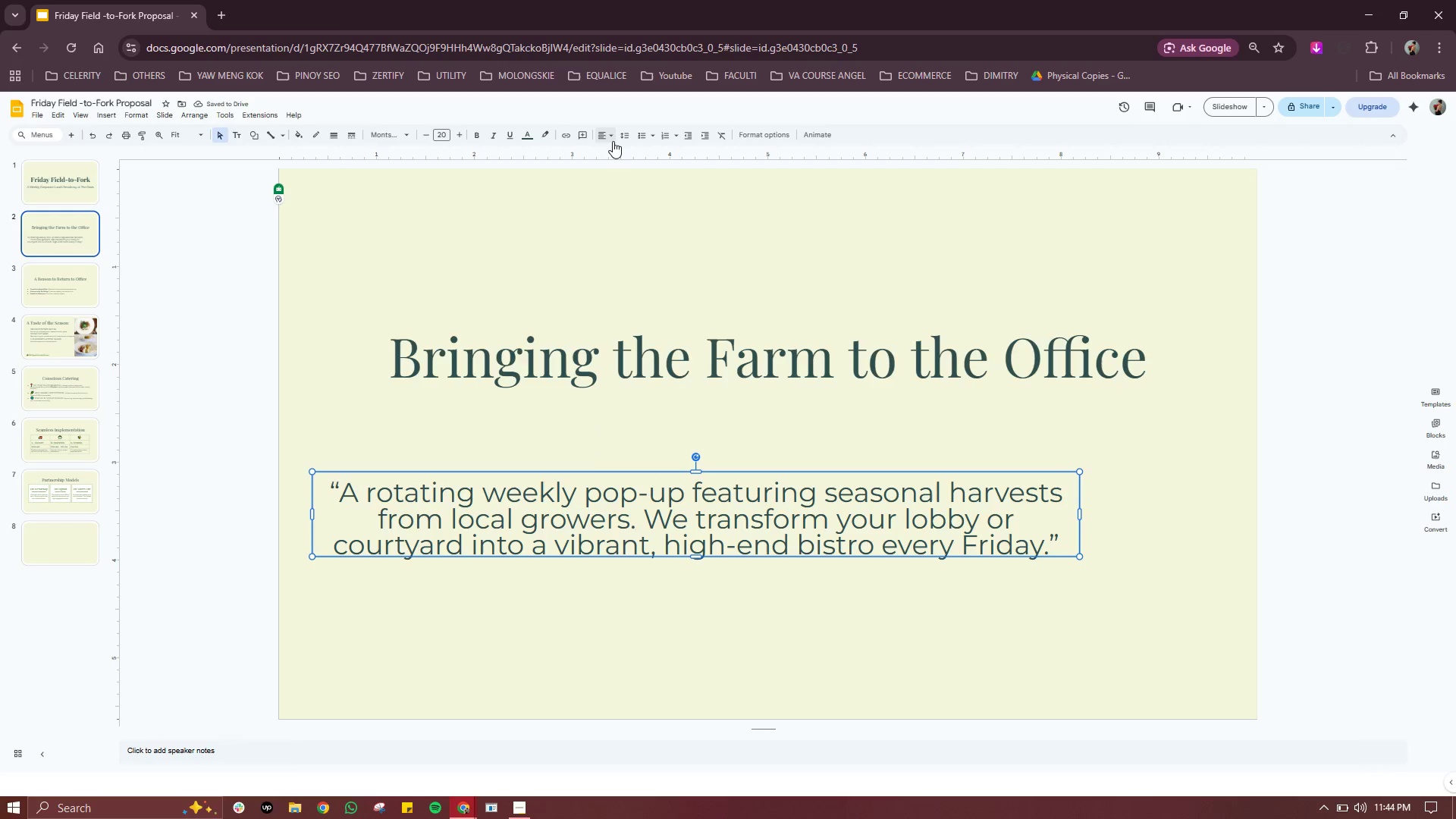 
left_click([613, 136])
 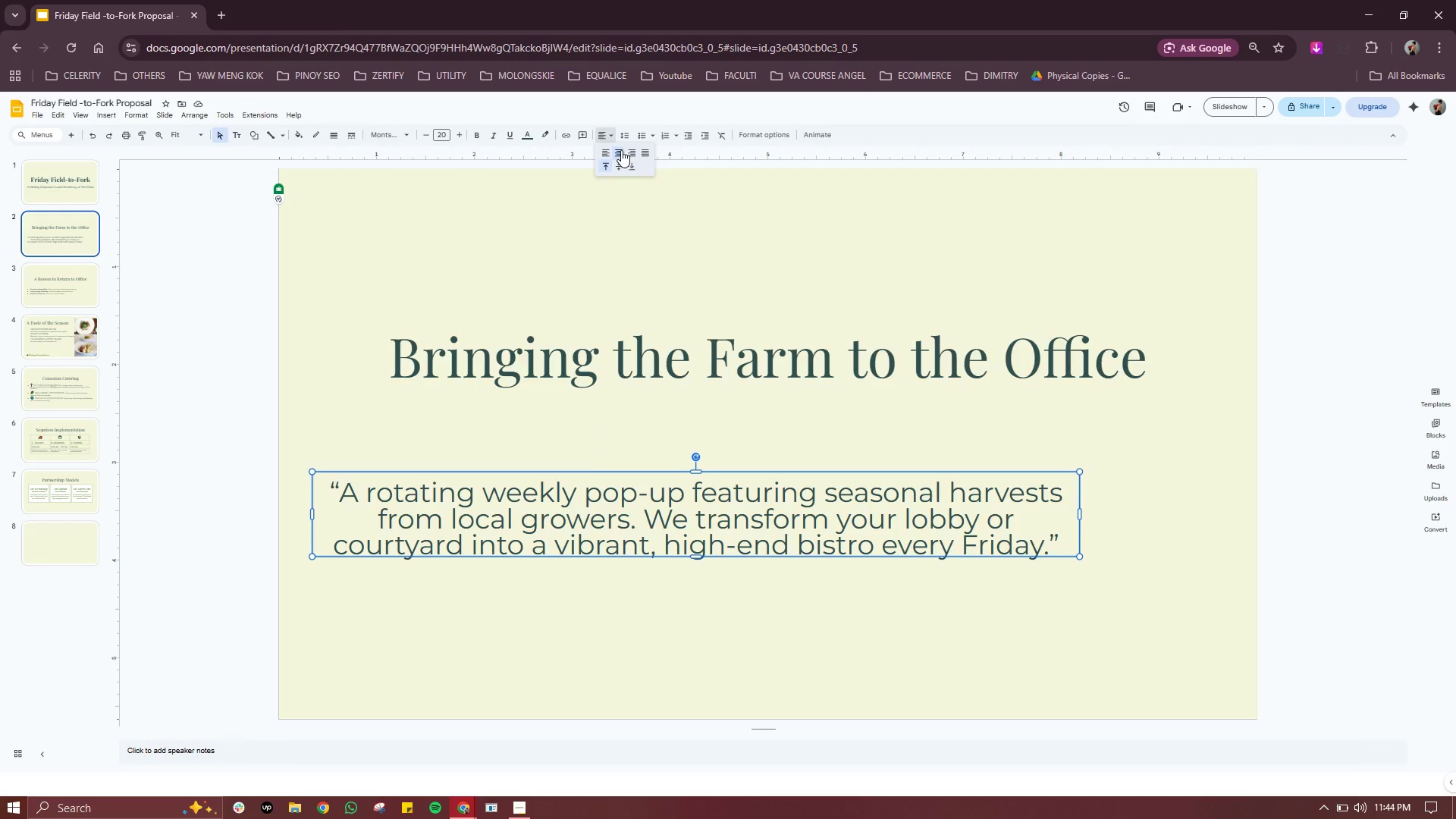 
left_click([621, 150])
 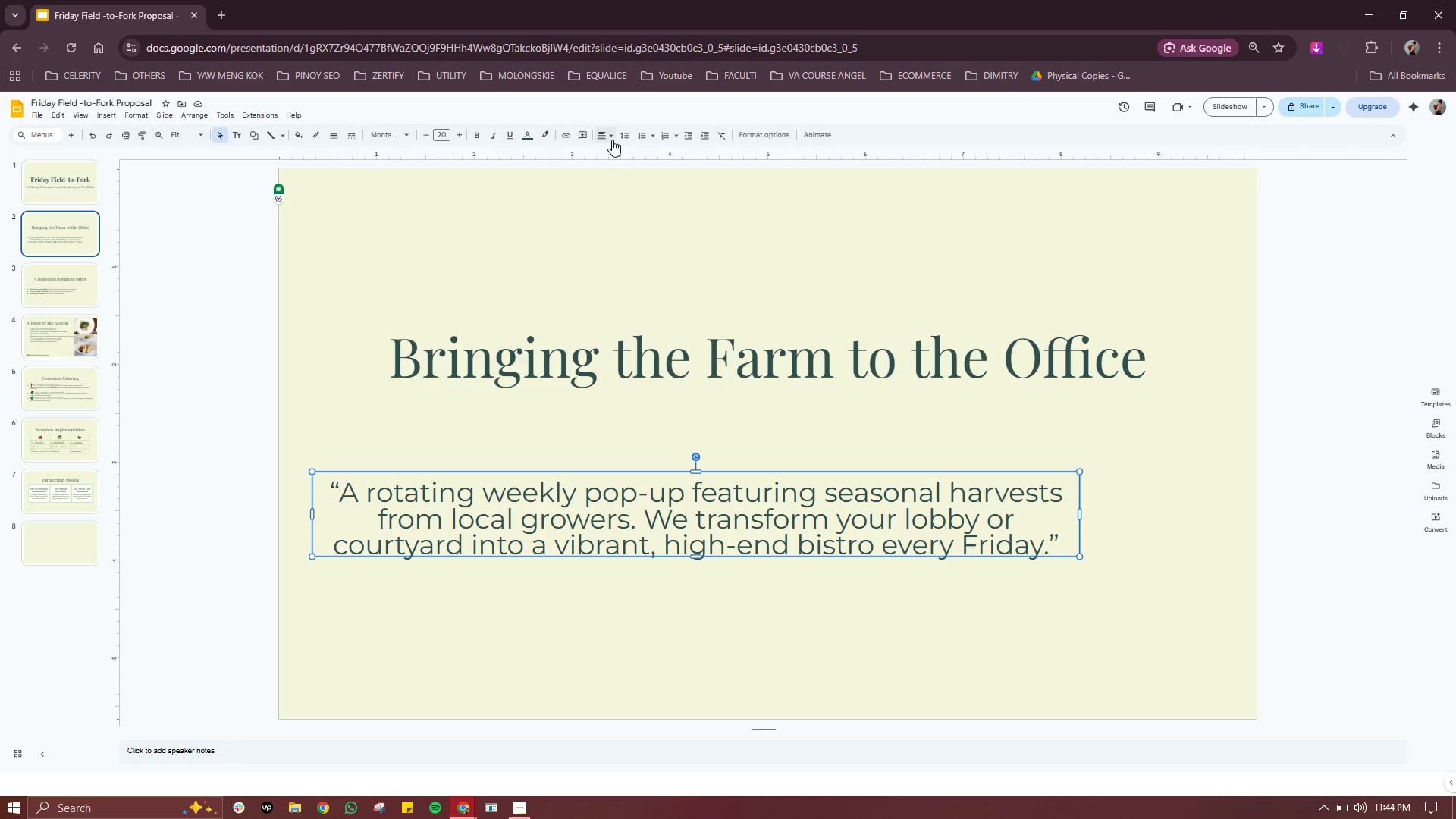 
left_click([610, 136])
 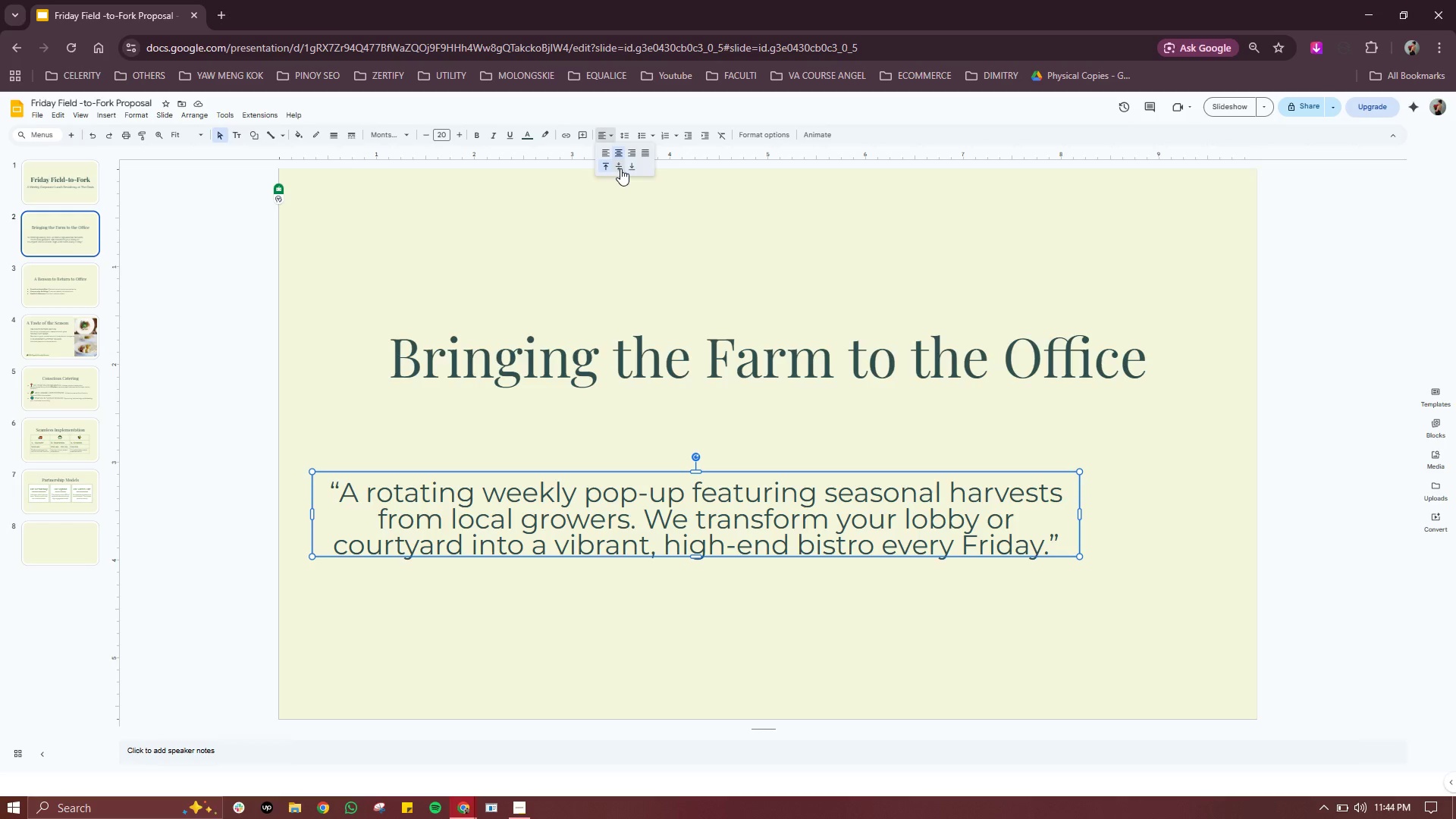 
left_click([620, 168])
 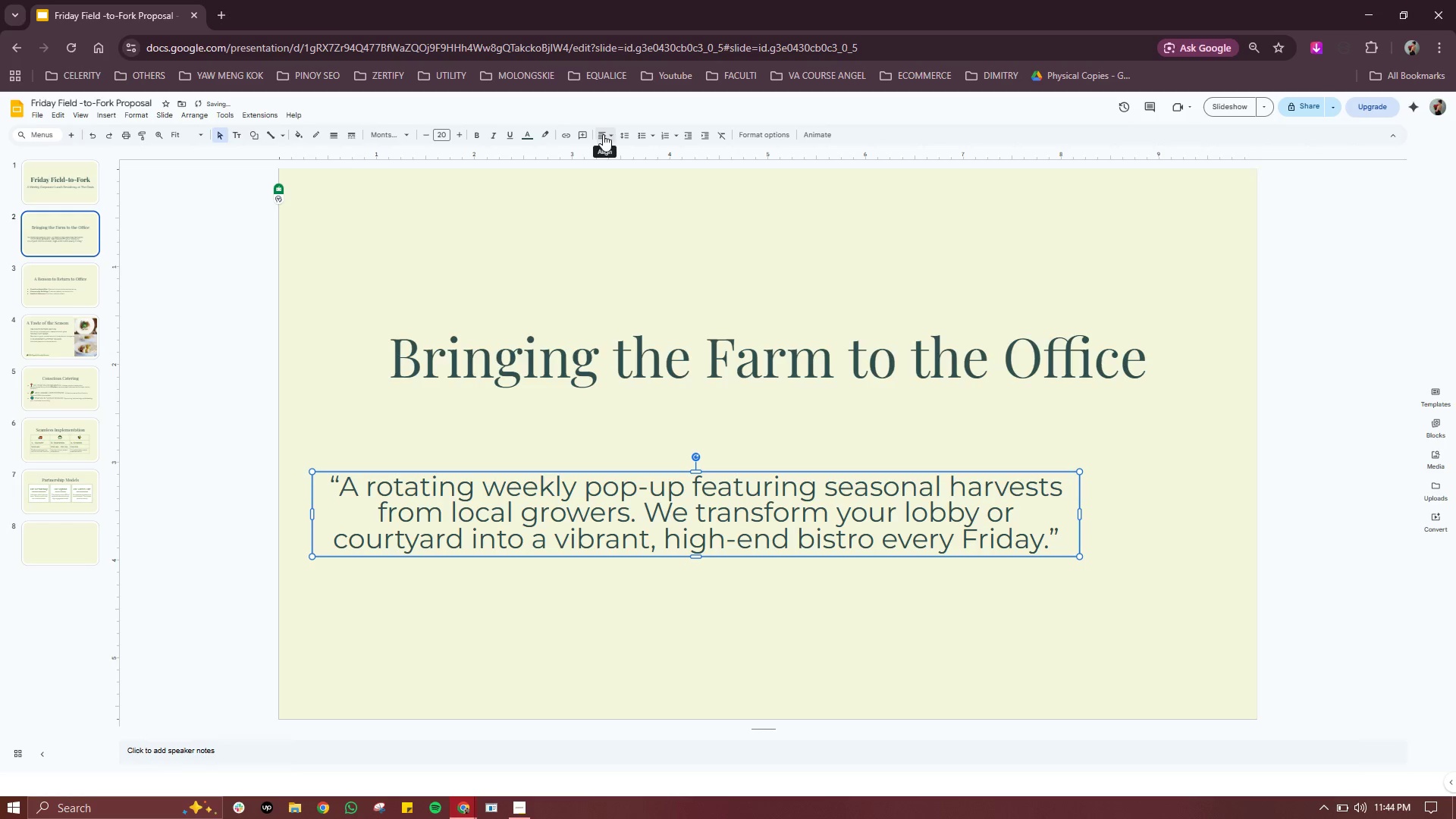 
left_click([605, 135])
 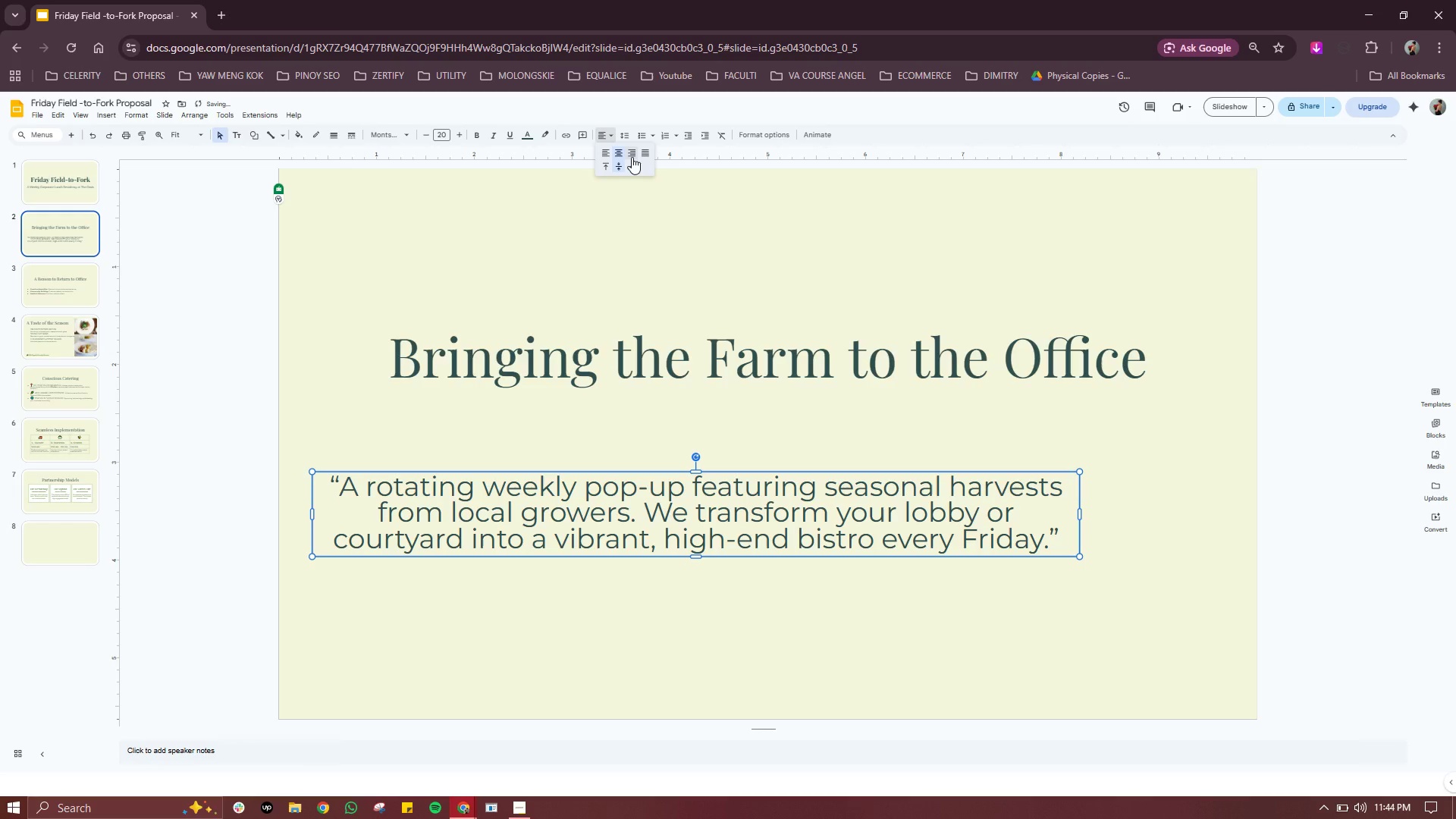 
left_click([632, 157])
 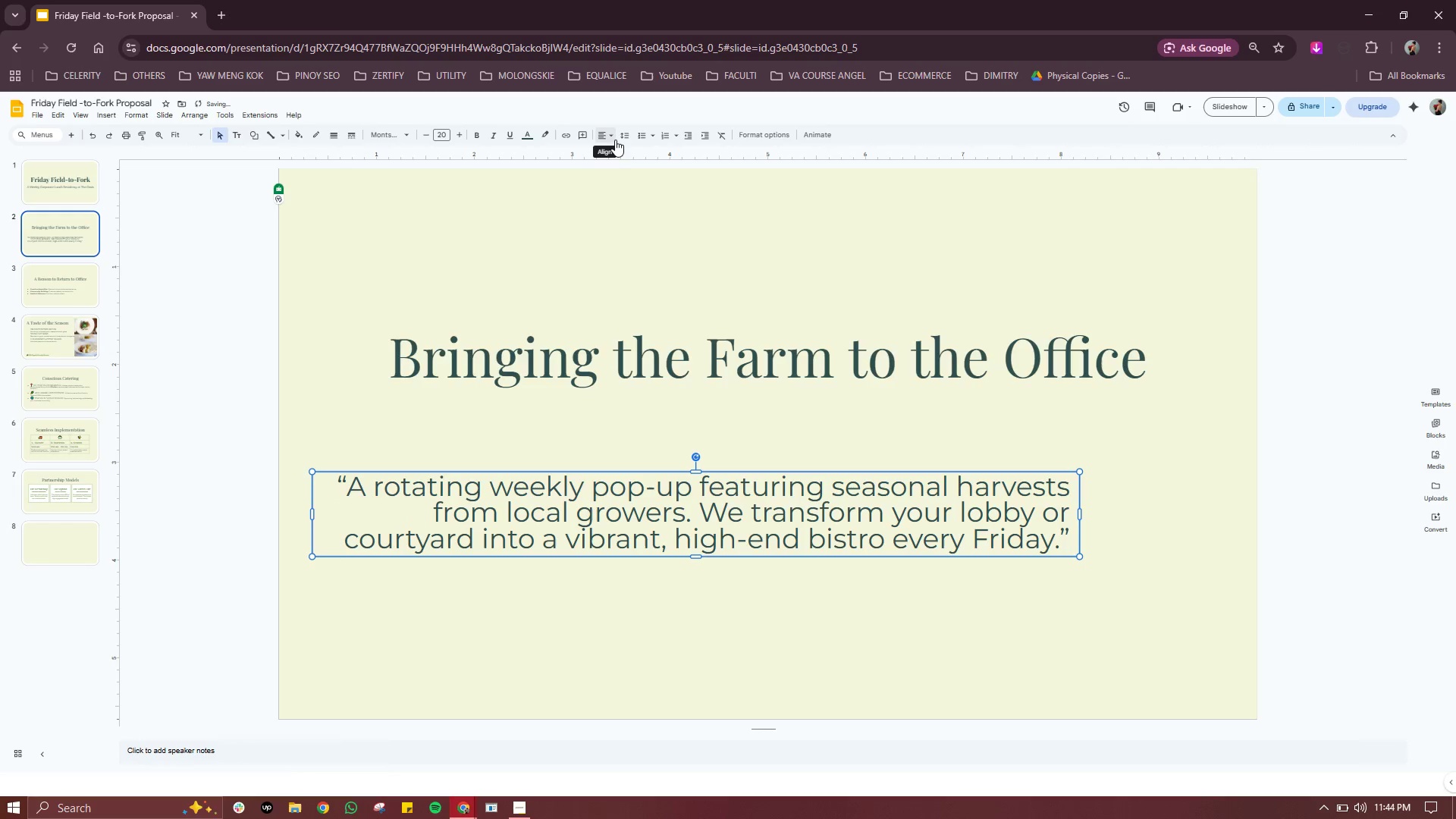 
left_click([615, 136])
 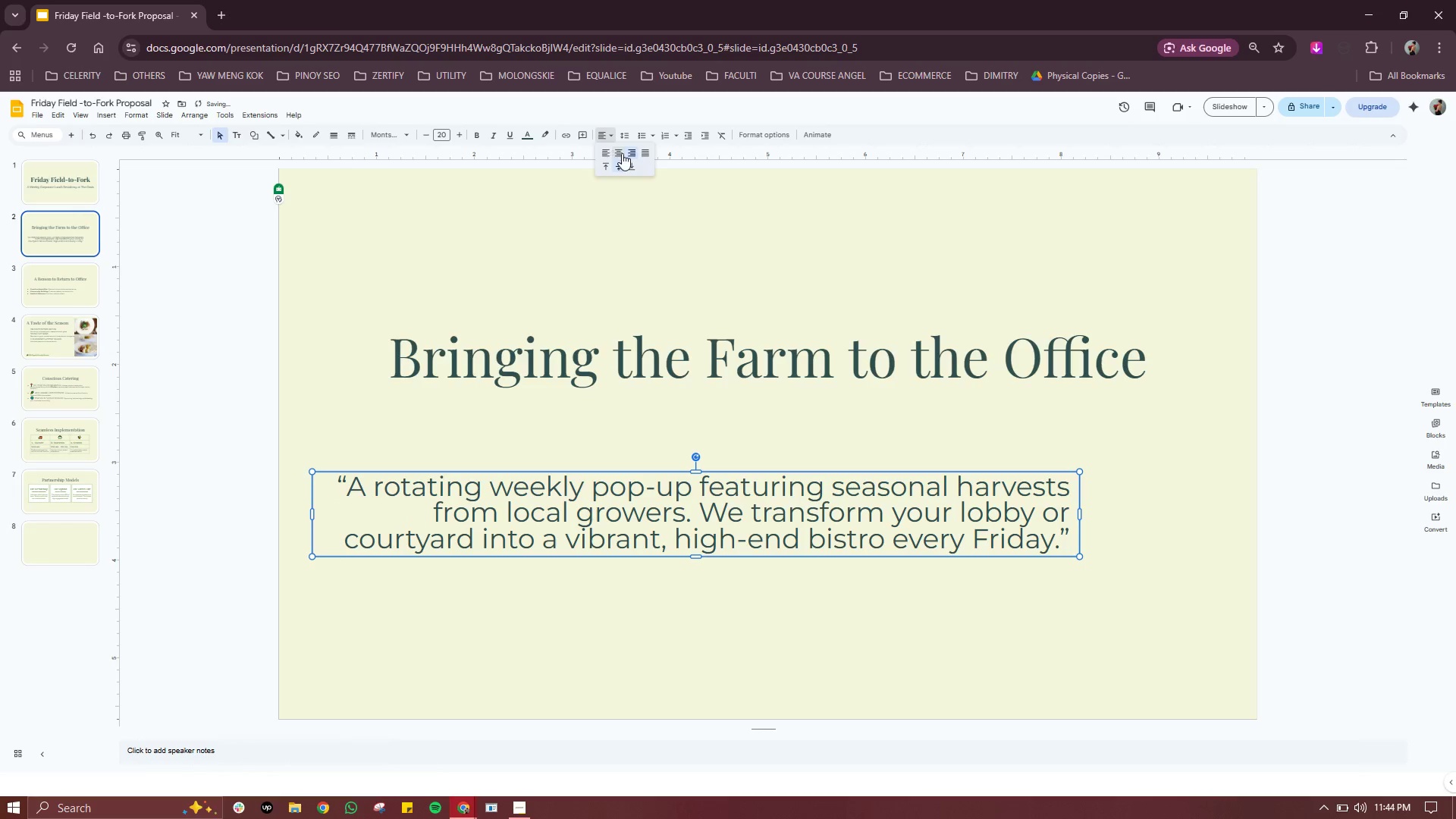 
left_click([622, 153])
 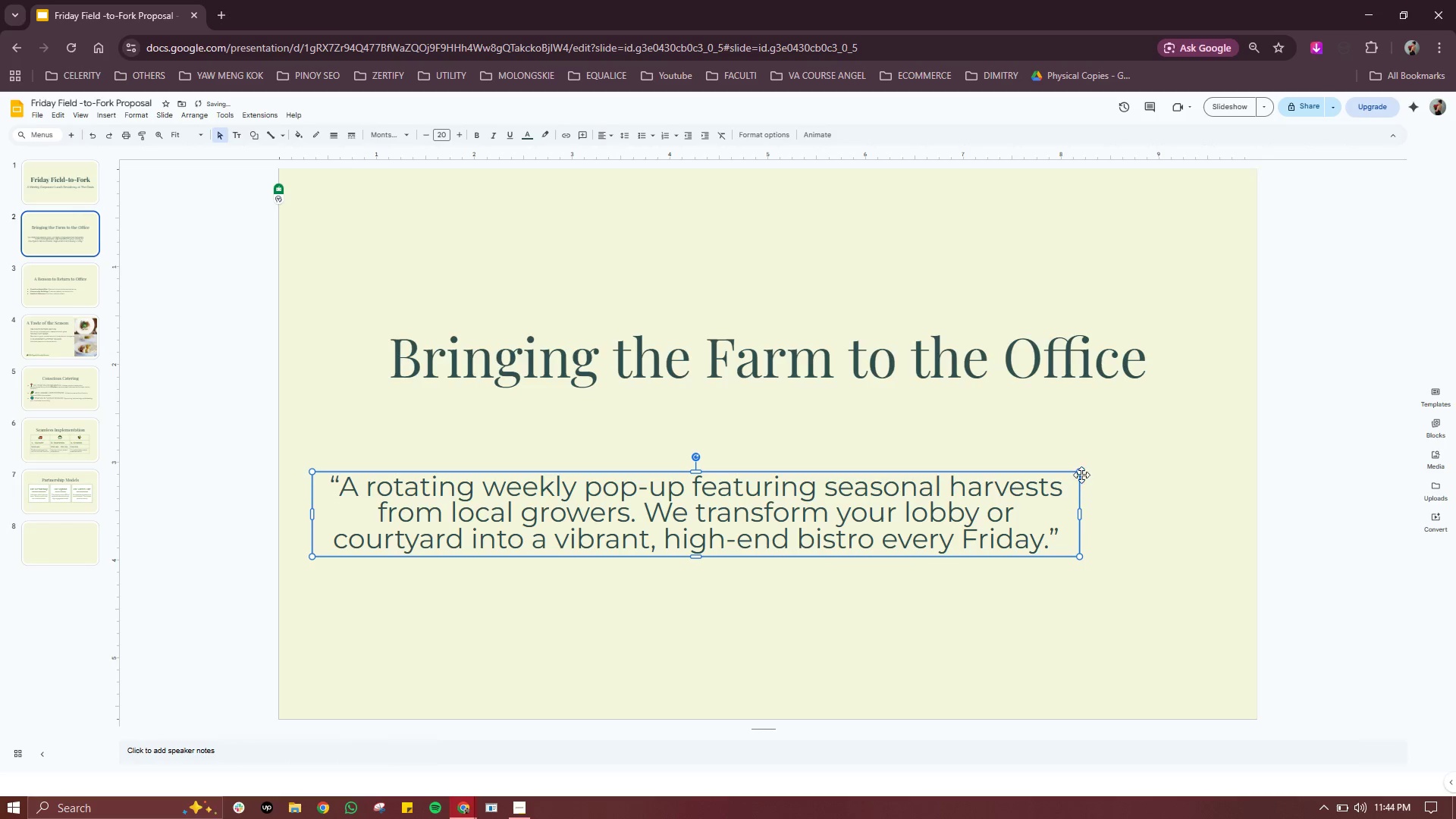 
left_click_drag(start_coordinate=[1078, 469], to_coordinate=[1171, 447])
 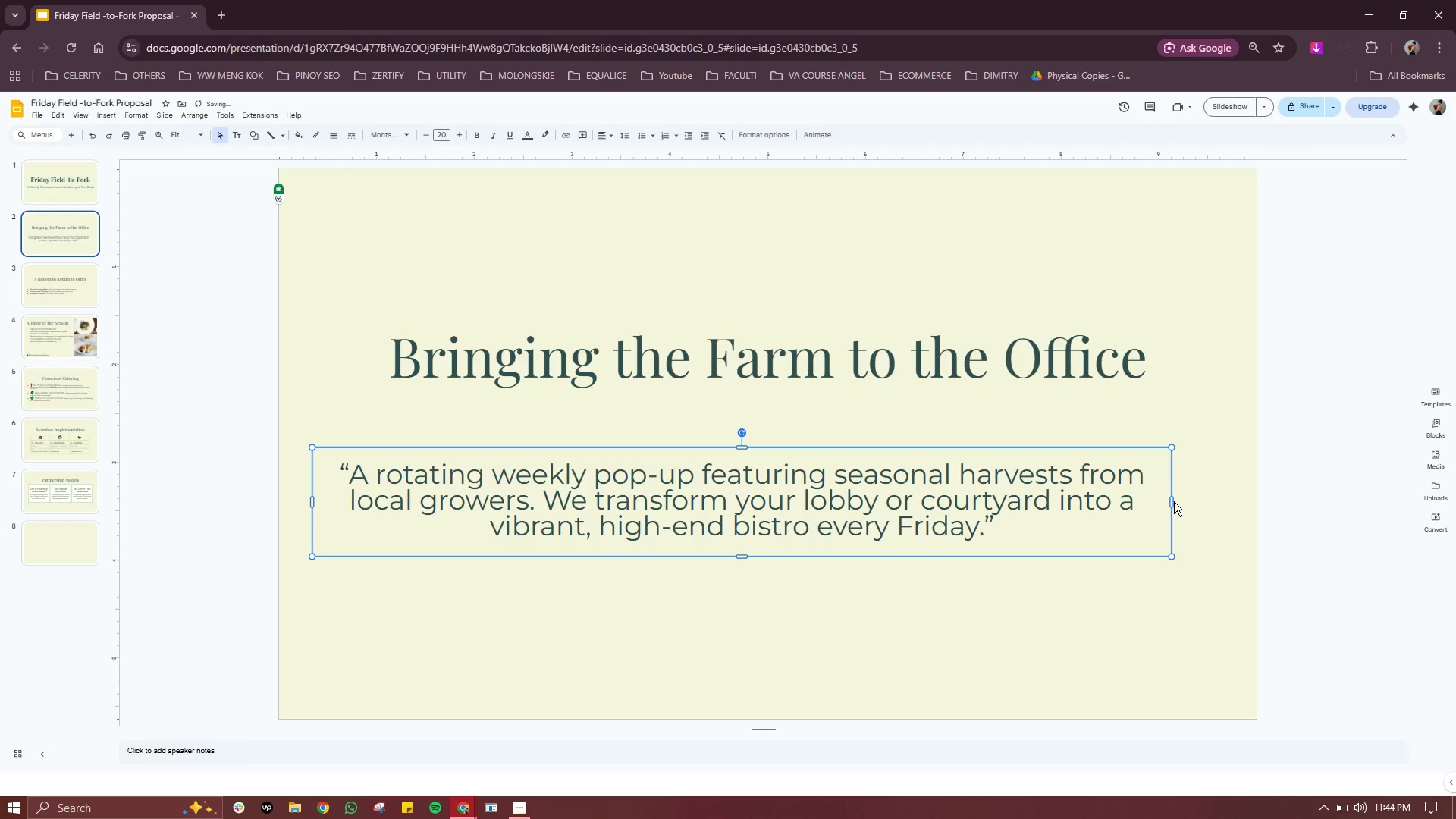 
left_click_drag(start_coordinate=[1173, 500], to_coordinate=[1228, 484])
 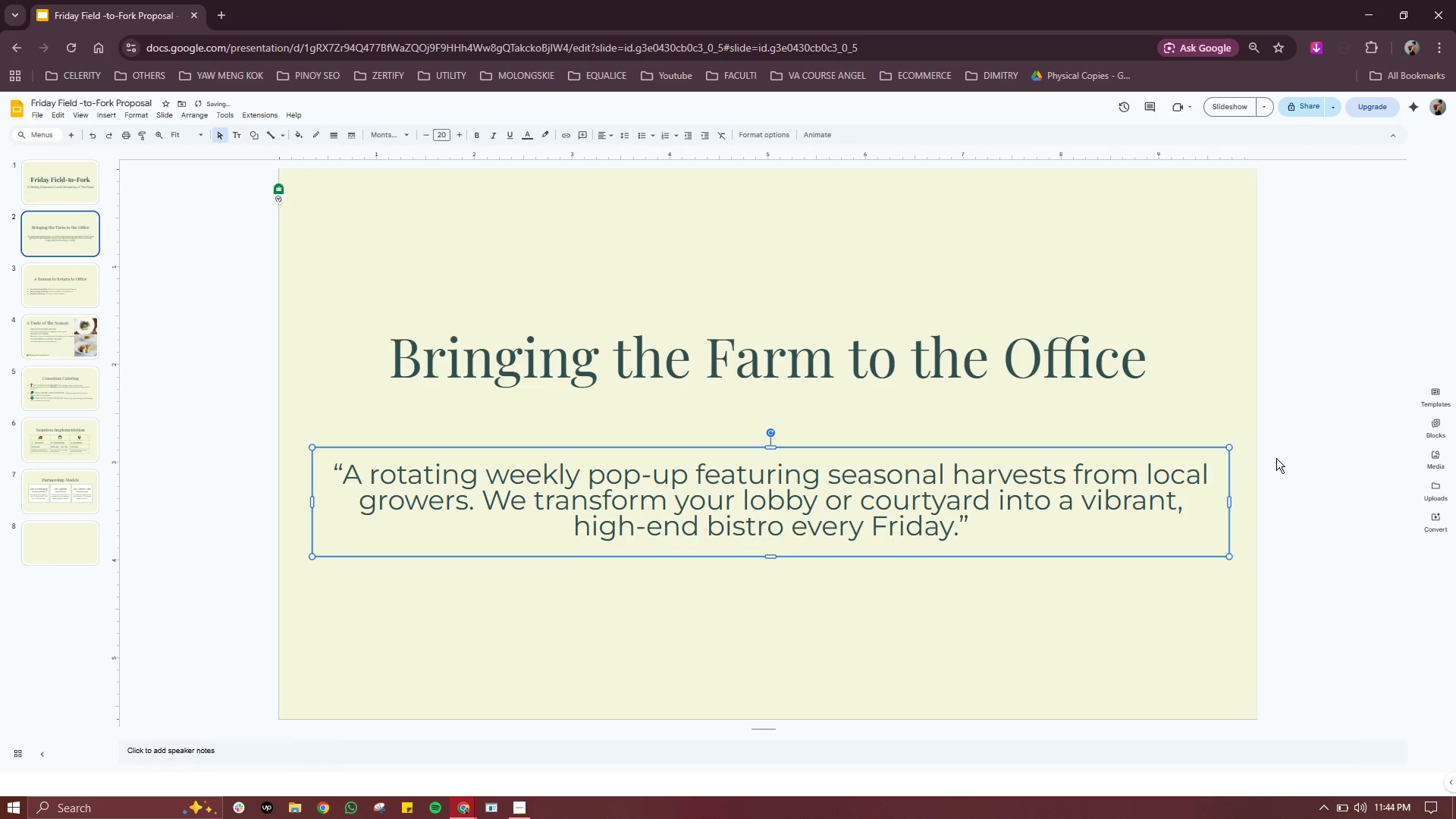 
left_click([1369, 378])
 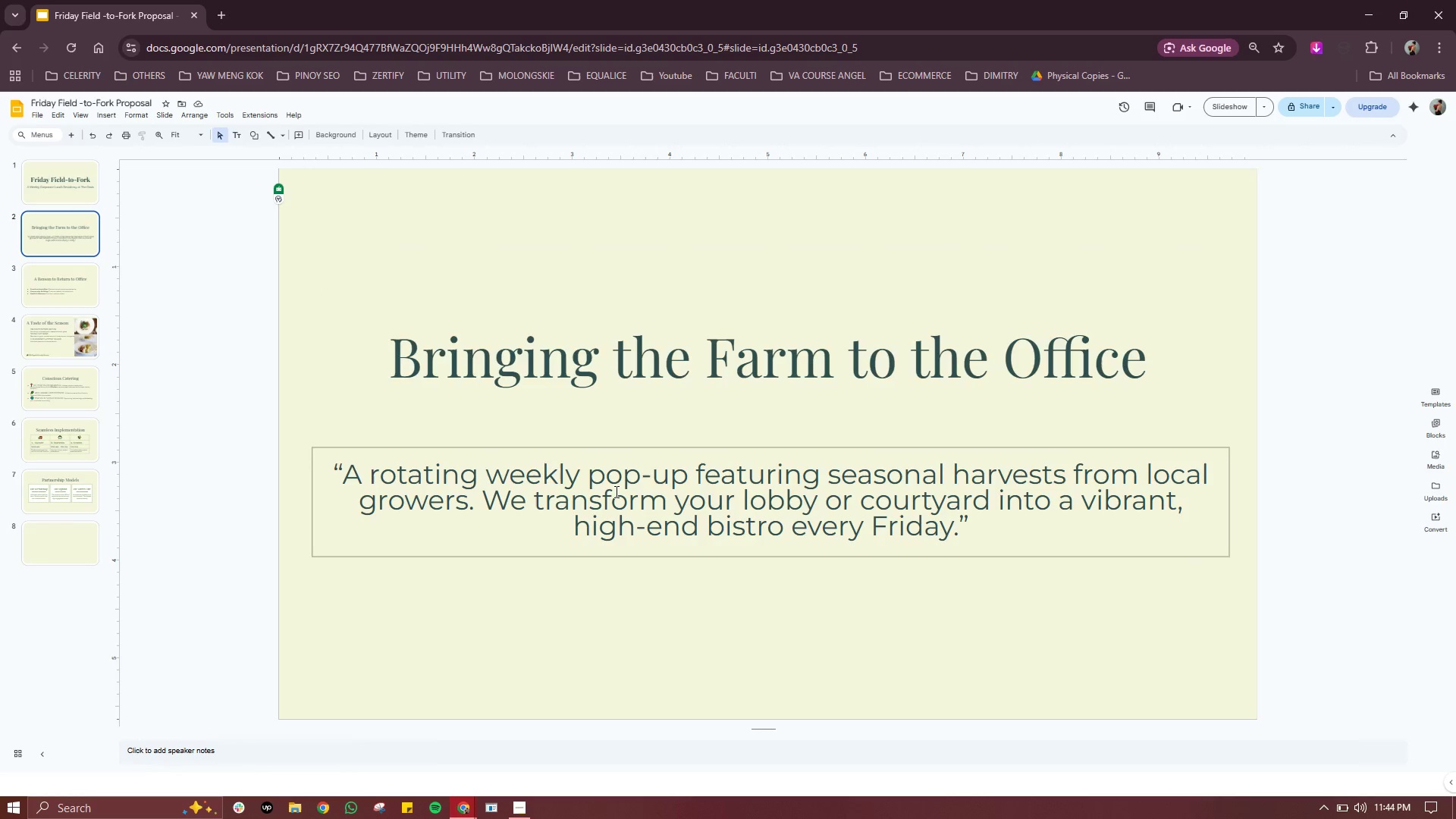 
wait(5.47)
 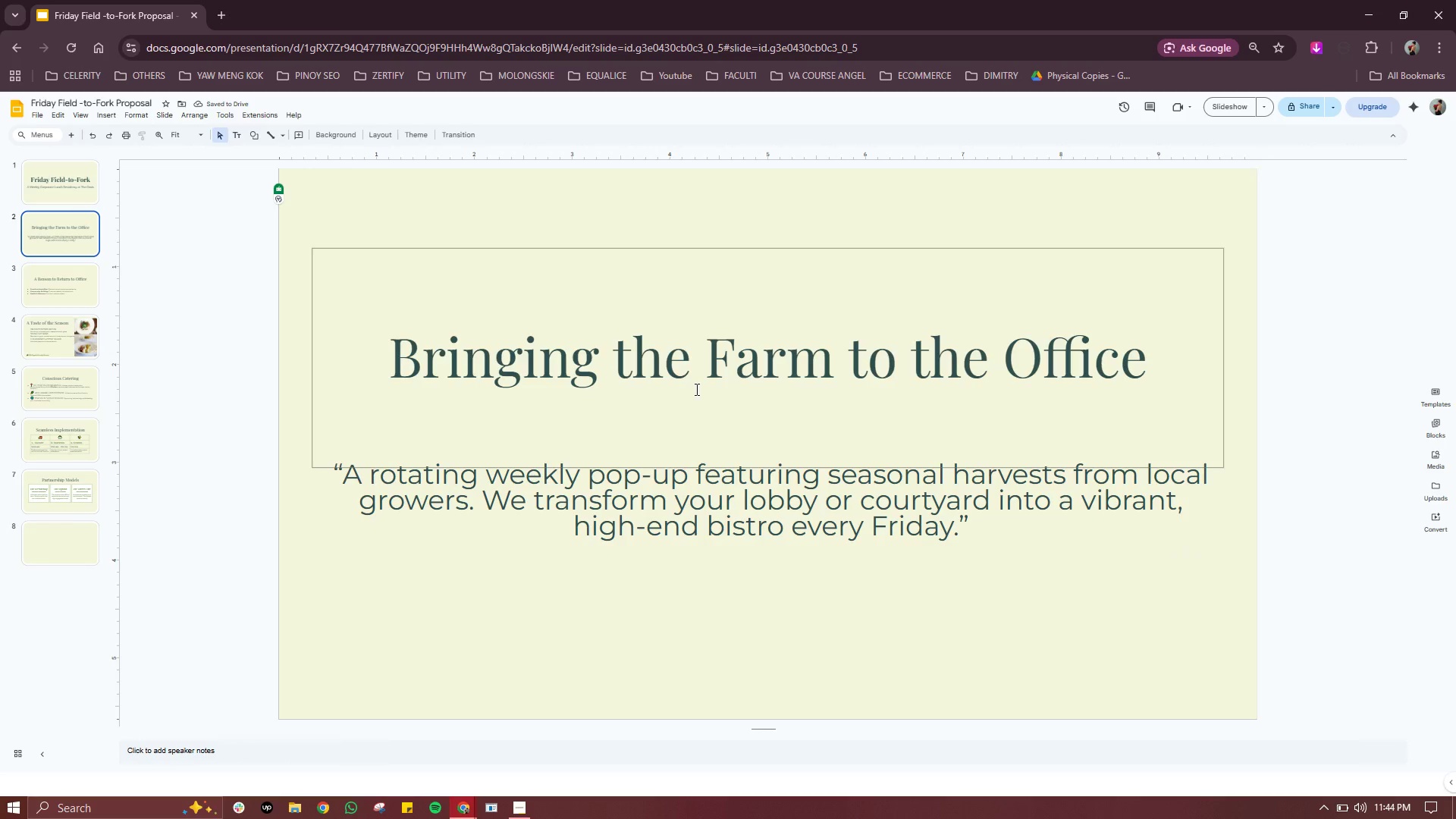 
left_click([49, 300])
 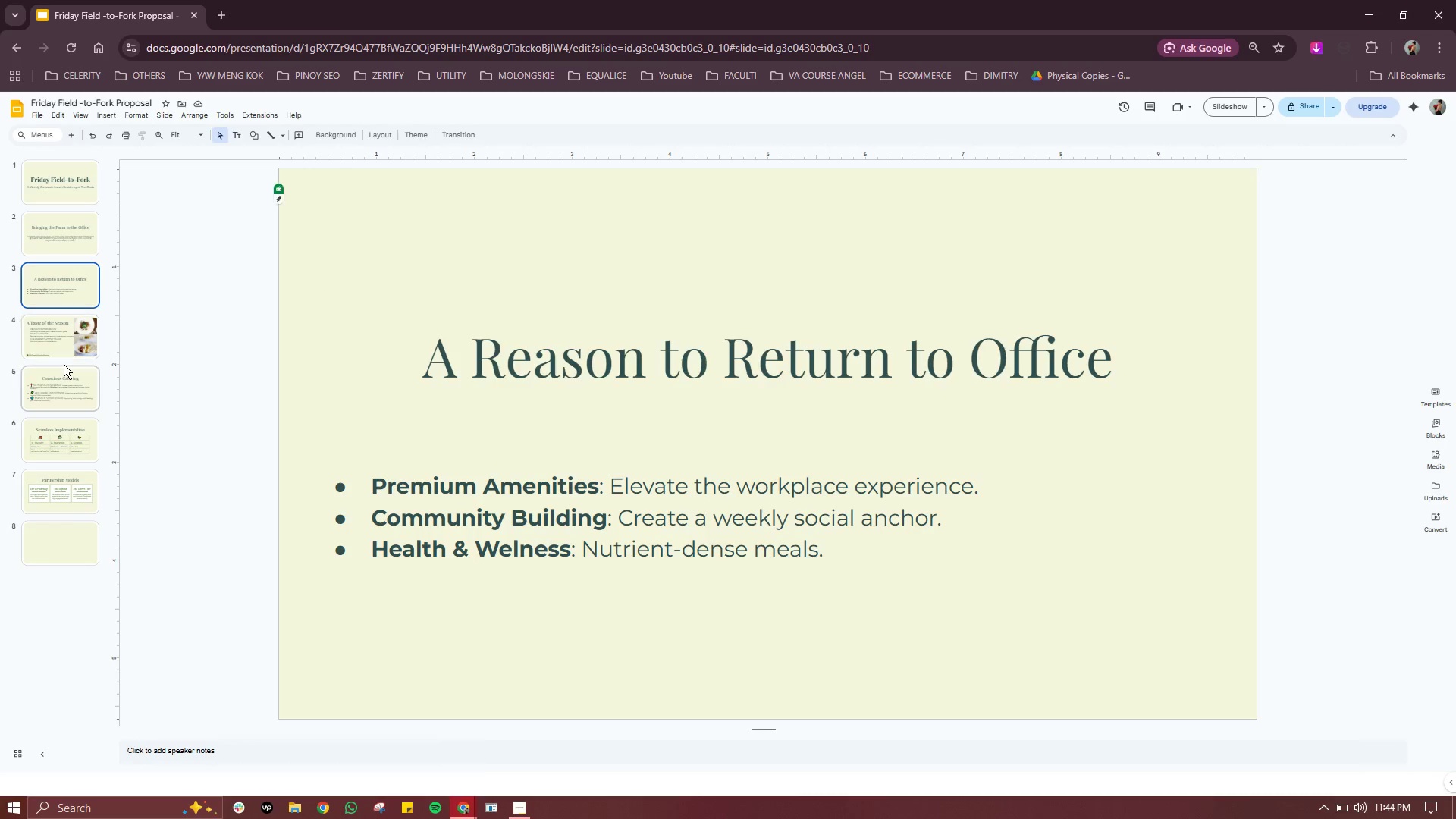 
left_click([64, 364])
 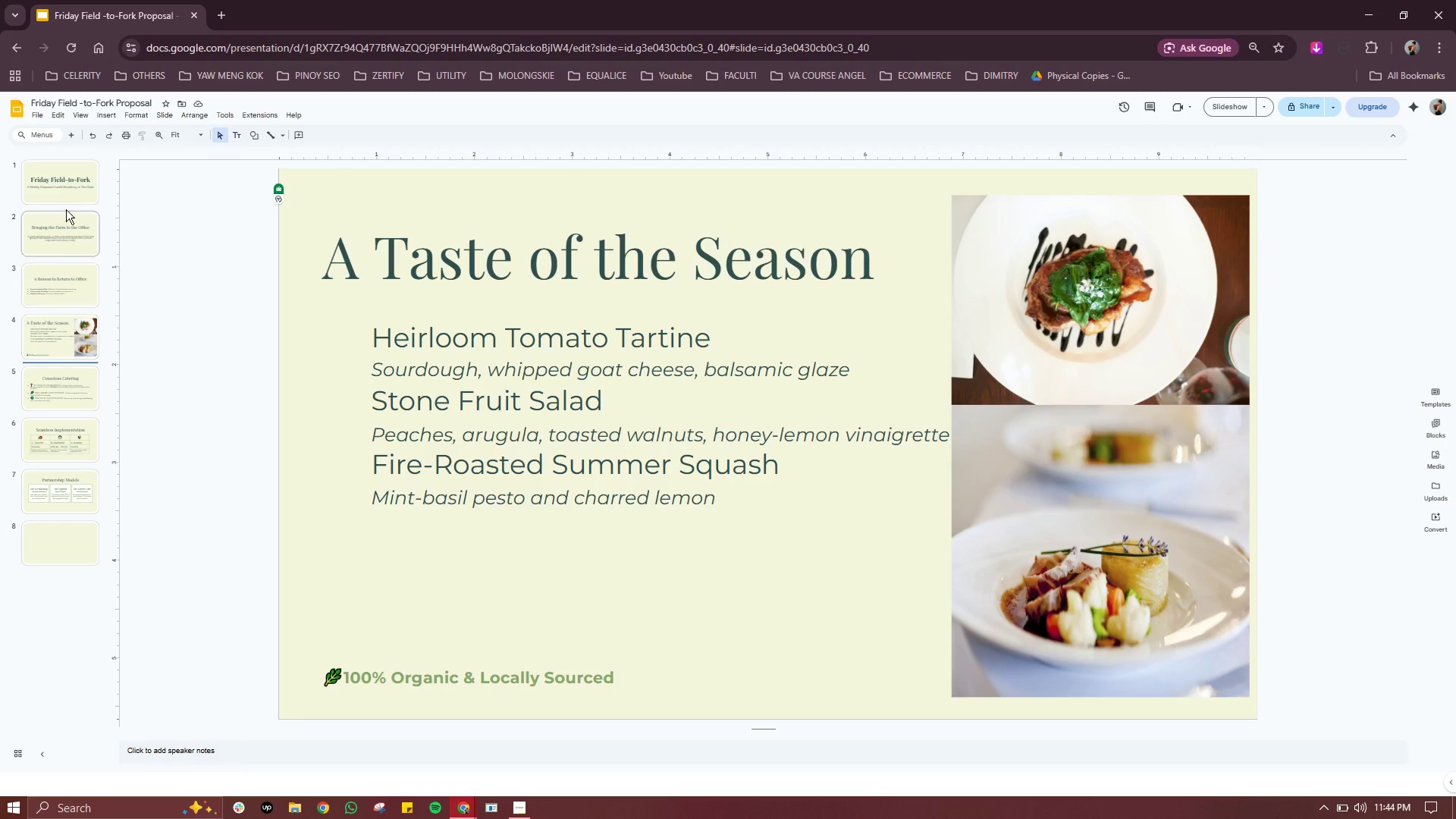 
left_click([67, 184])
 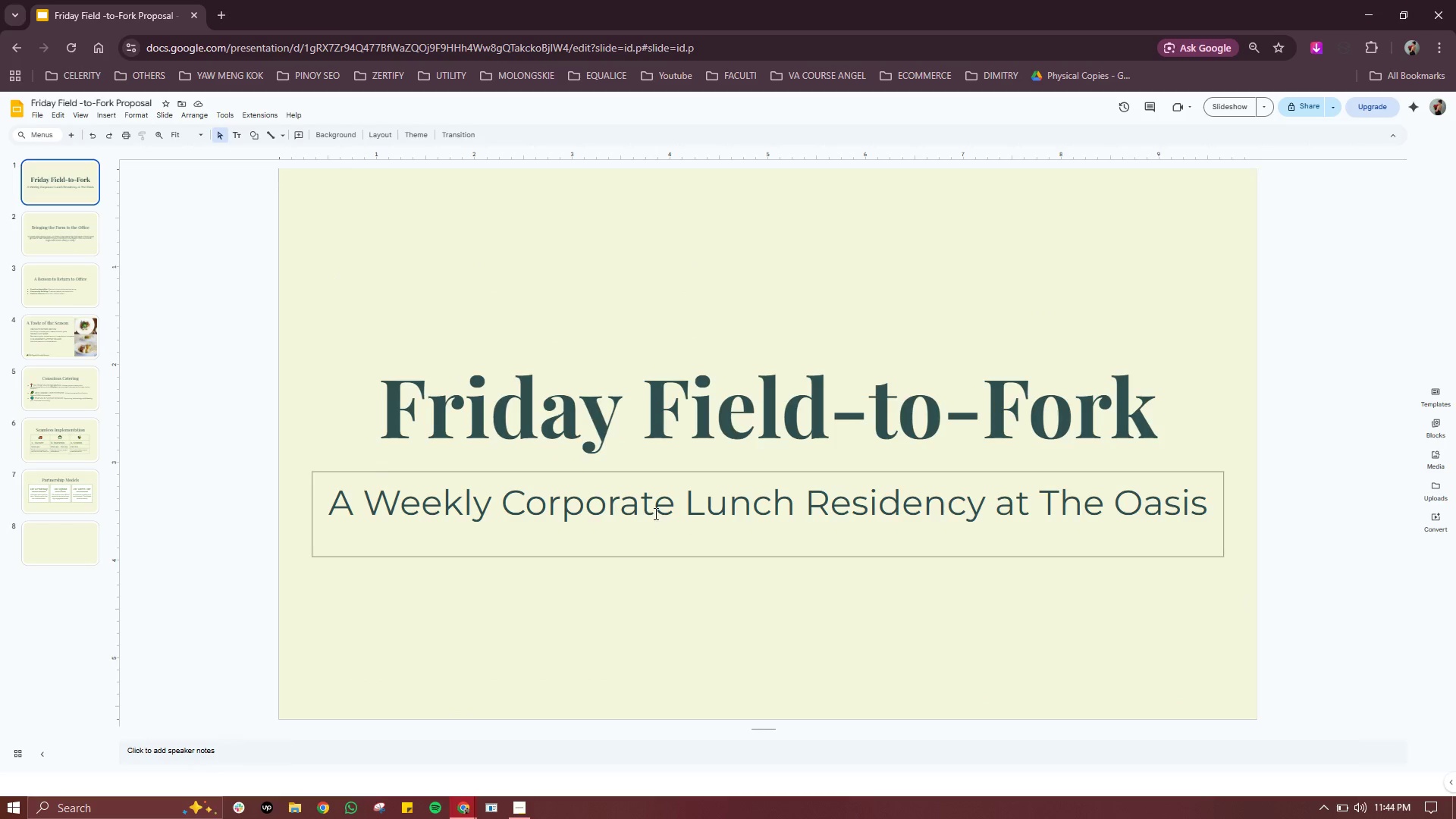 
left_click([655, 513])
 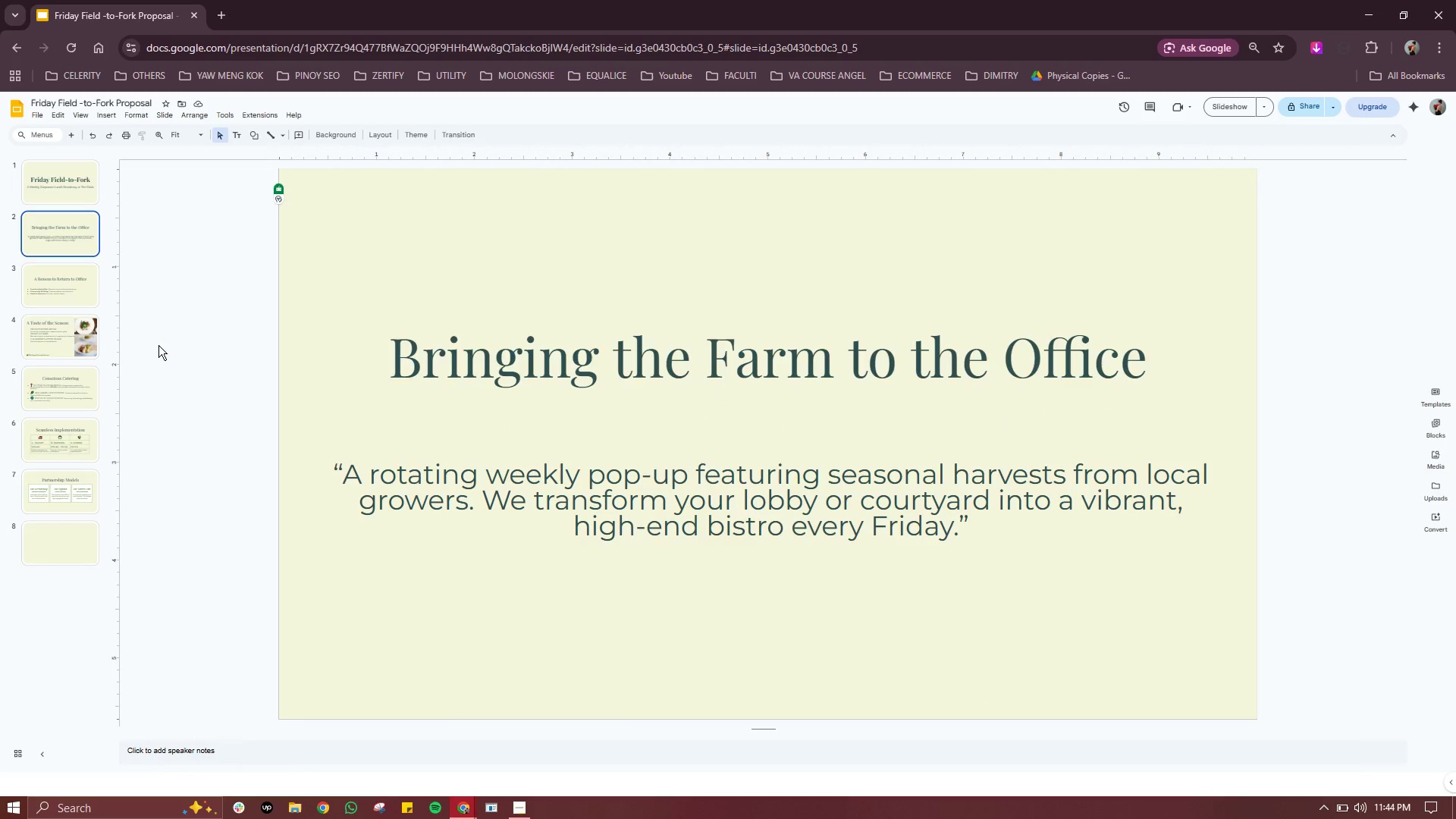 
left_click([841, 388])
 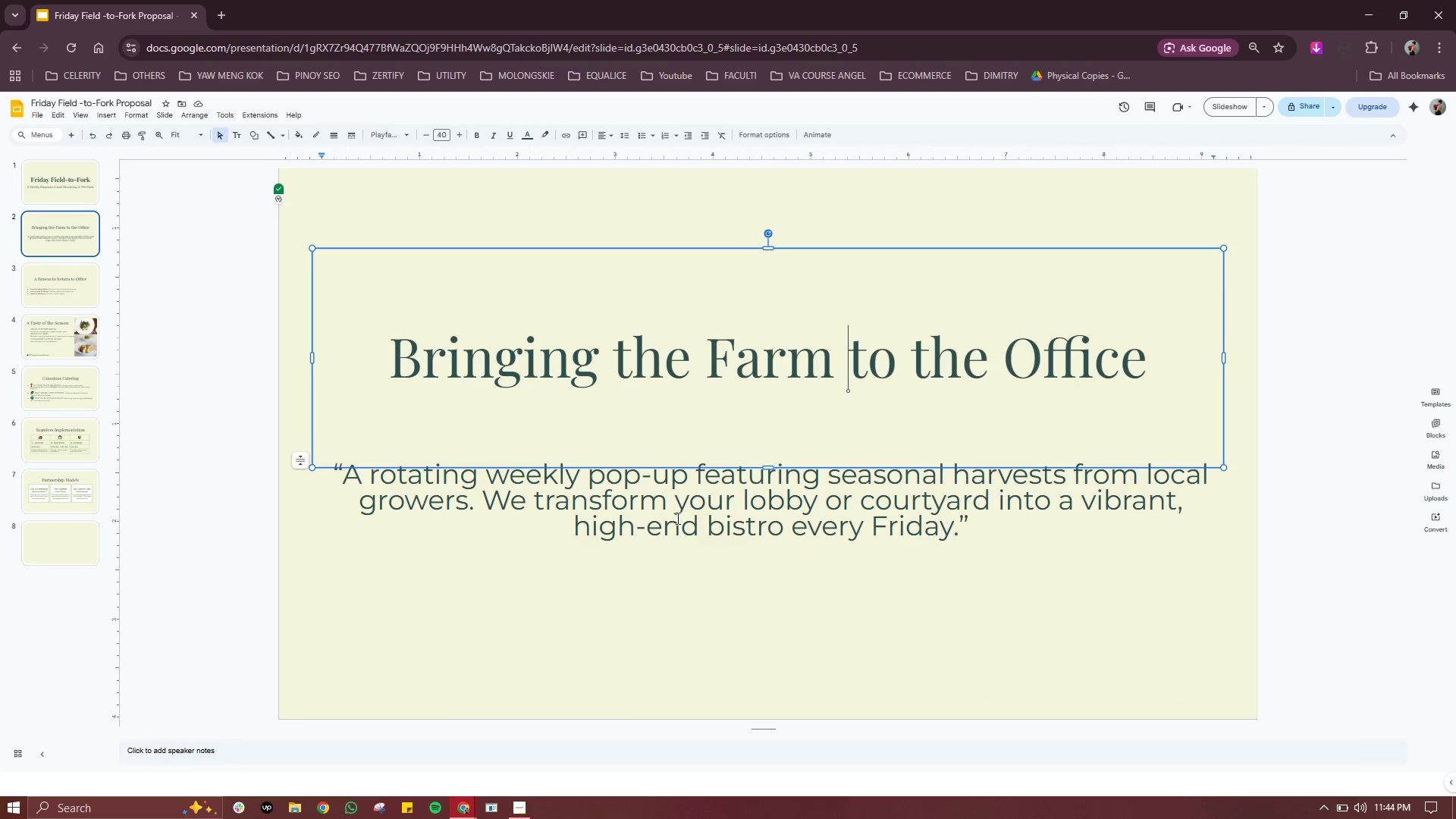 
left_click([676, 518])
 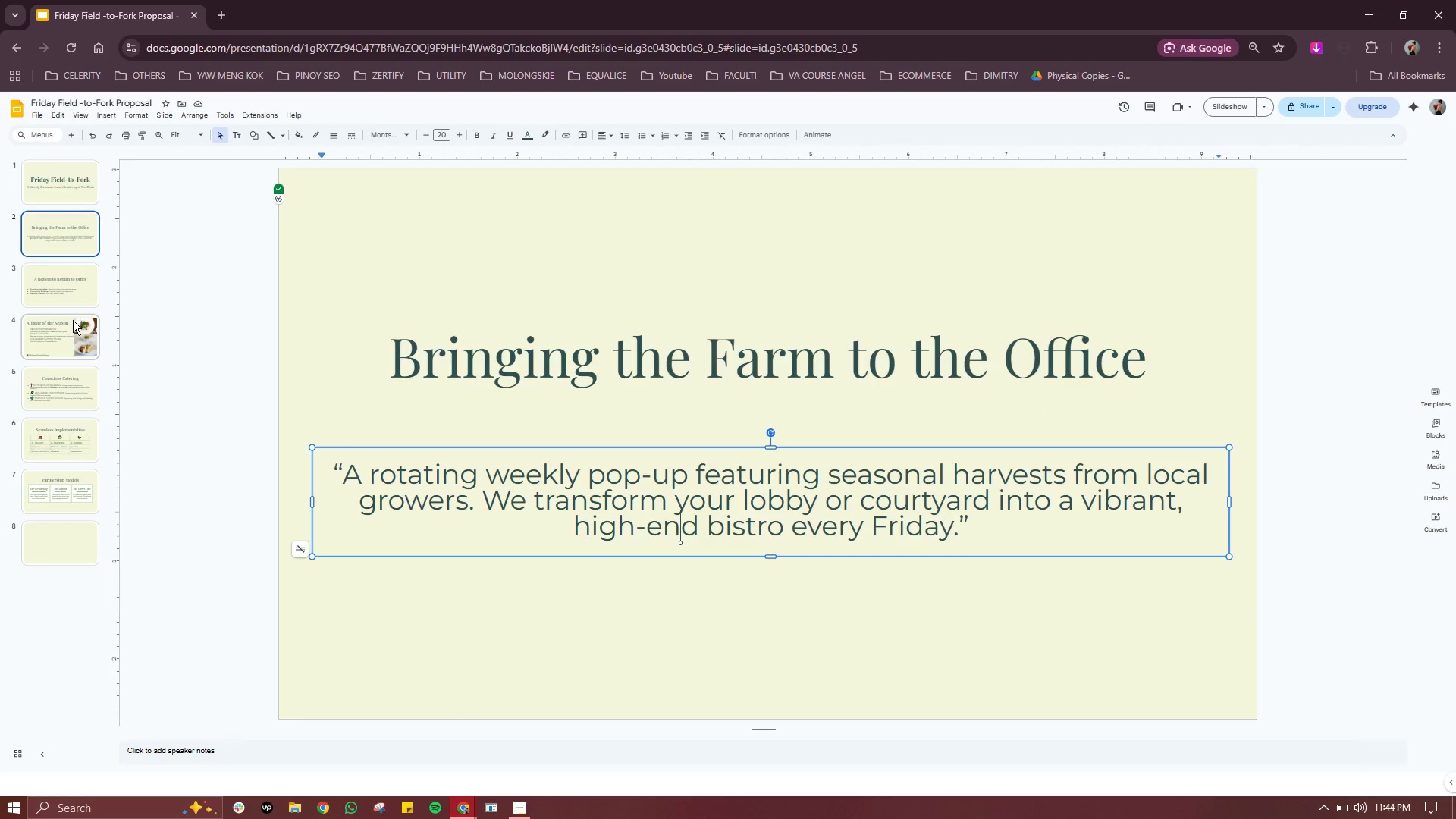 
left_click([72, 314])
 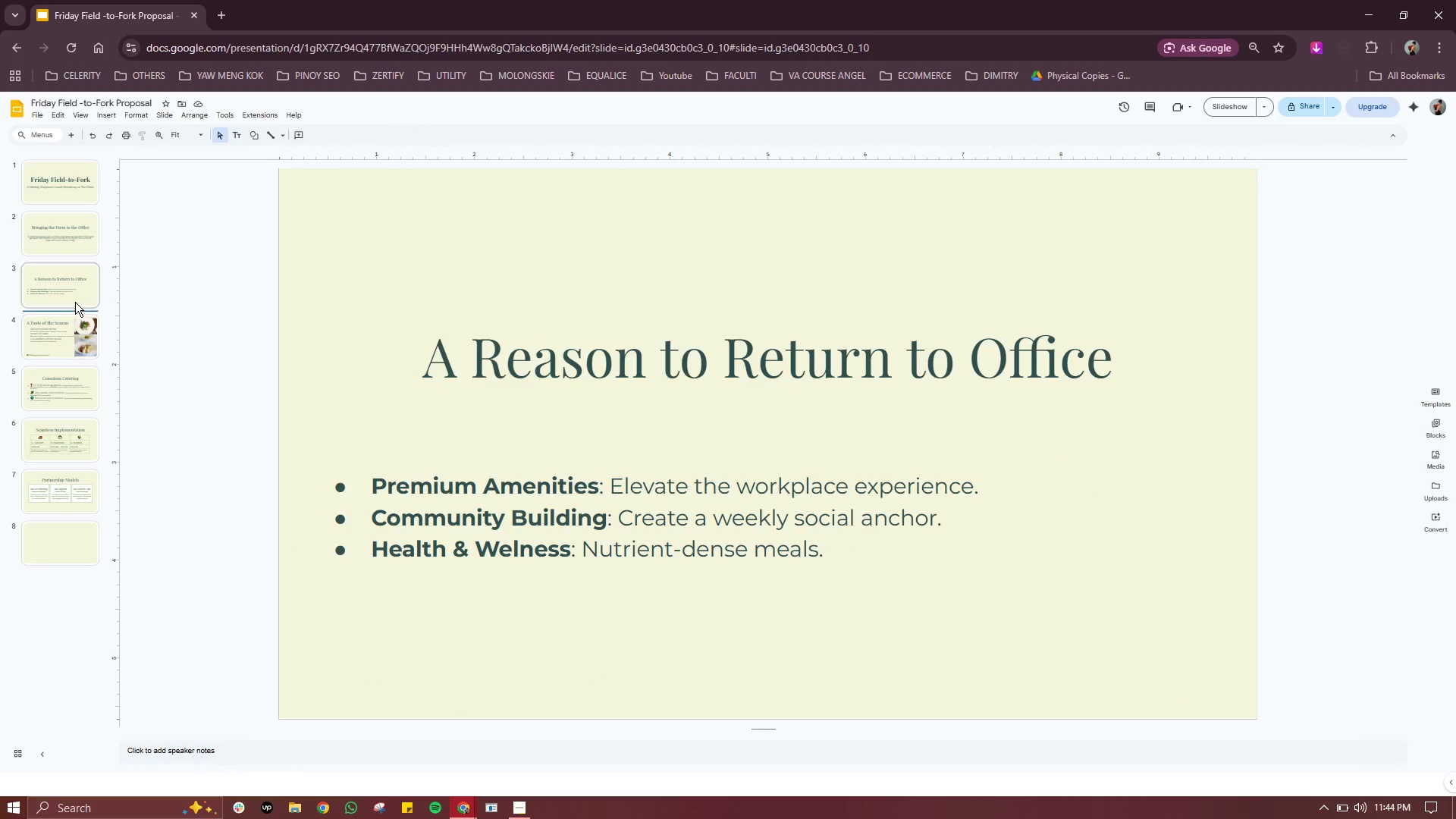 
left_click([75, 302])
 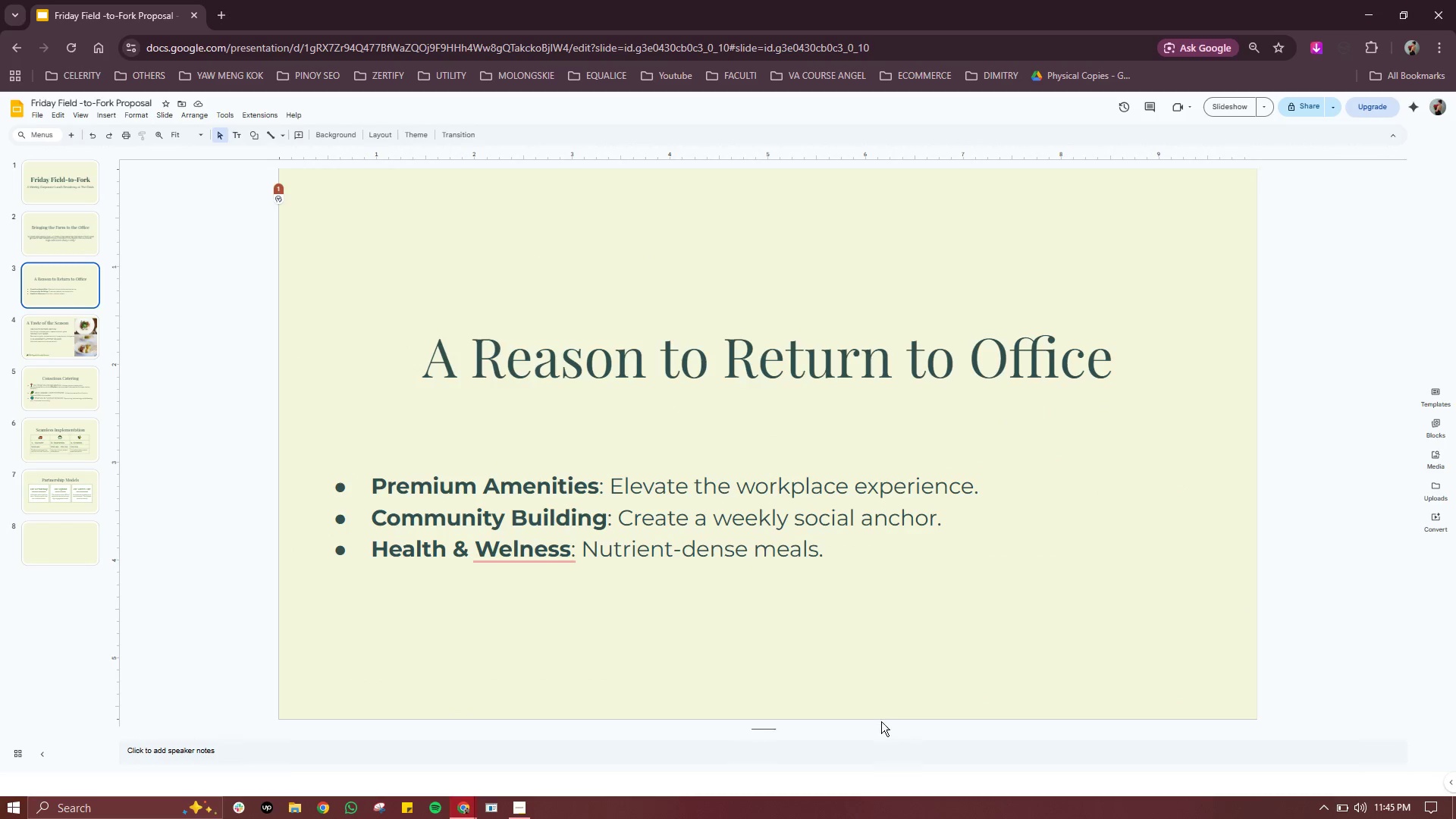 
left_click_drag(start_coordinate=[864, 608], to_coordinate=[411, 425])
 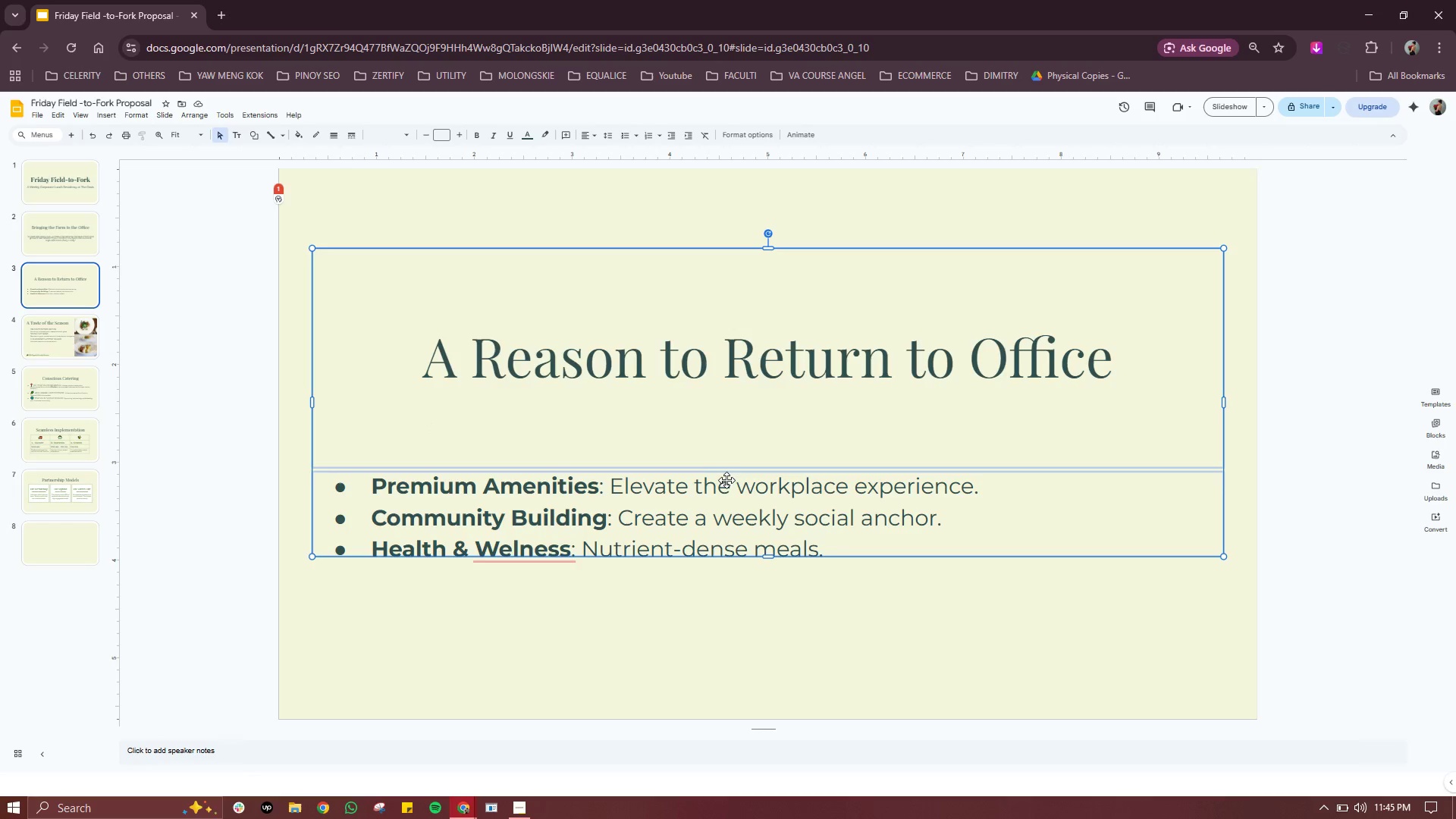 
left_click_drag(start_coordinate=[734, 475], to_coordinate=[734, 462])
 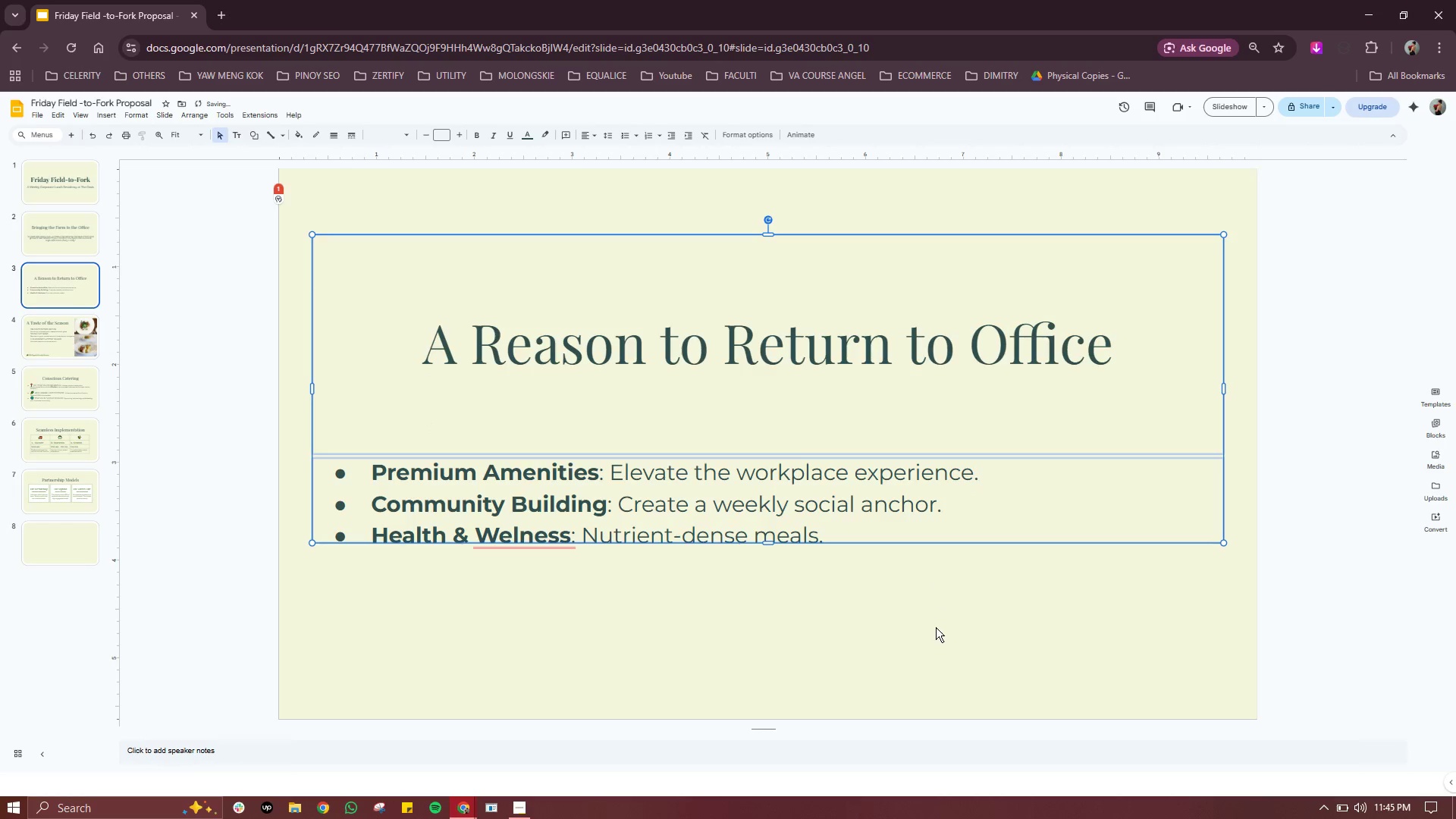 
left_click([936, 628])
 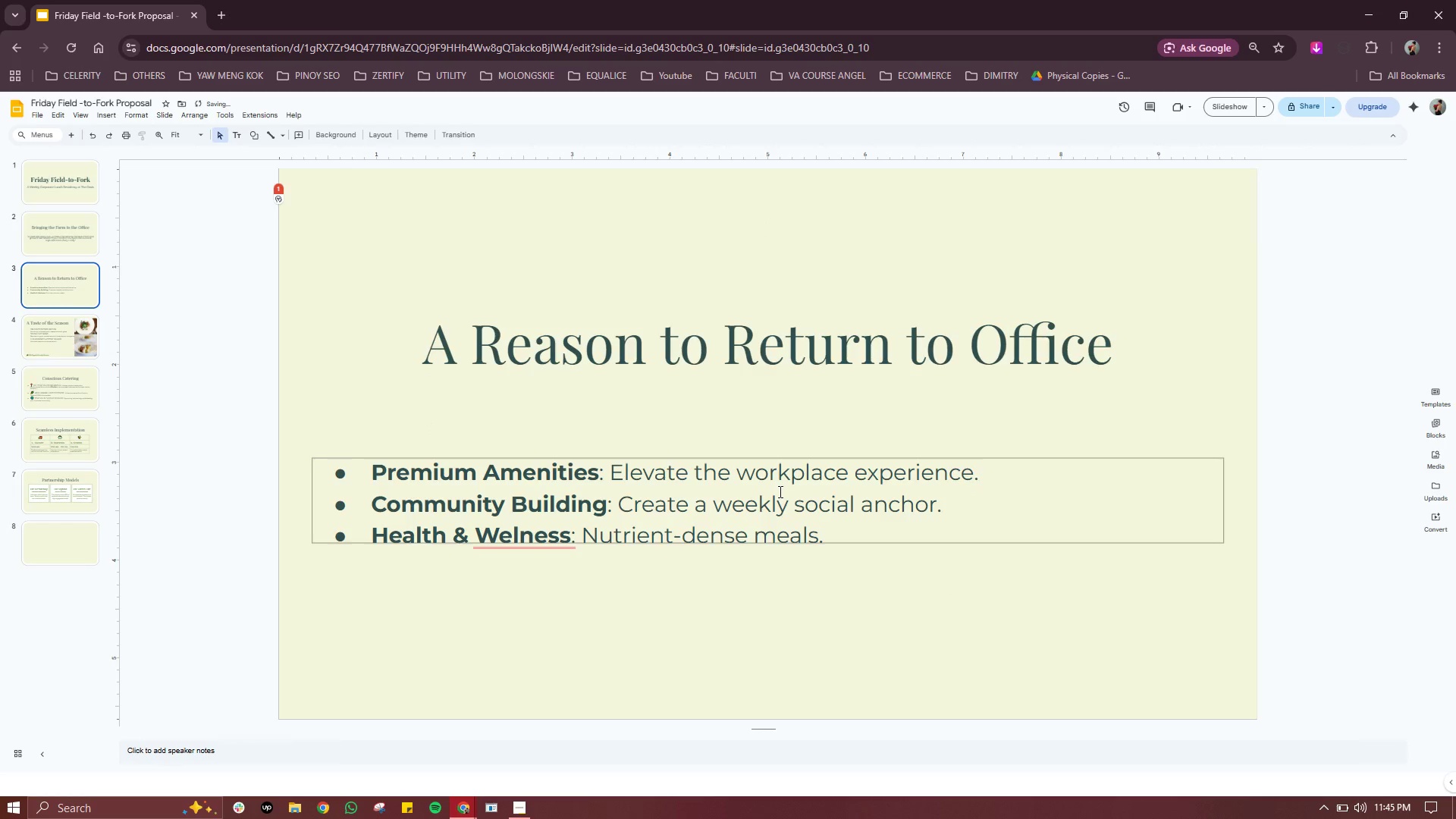 
left_click([779, 491])
 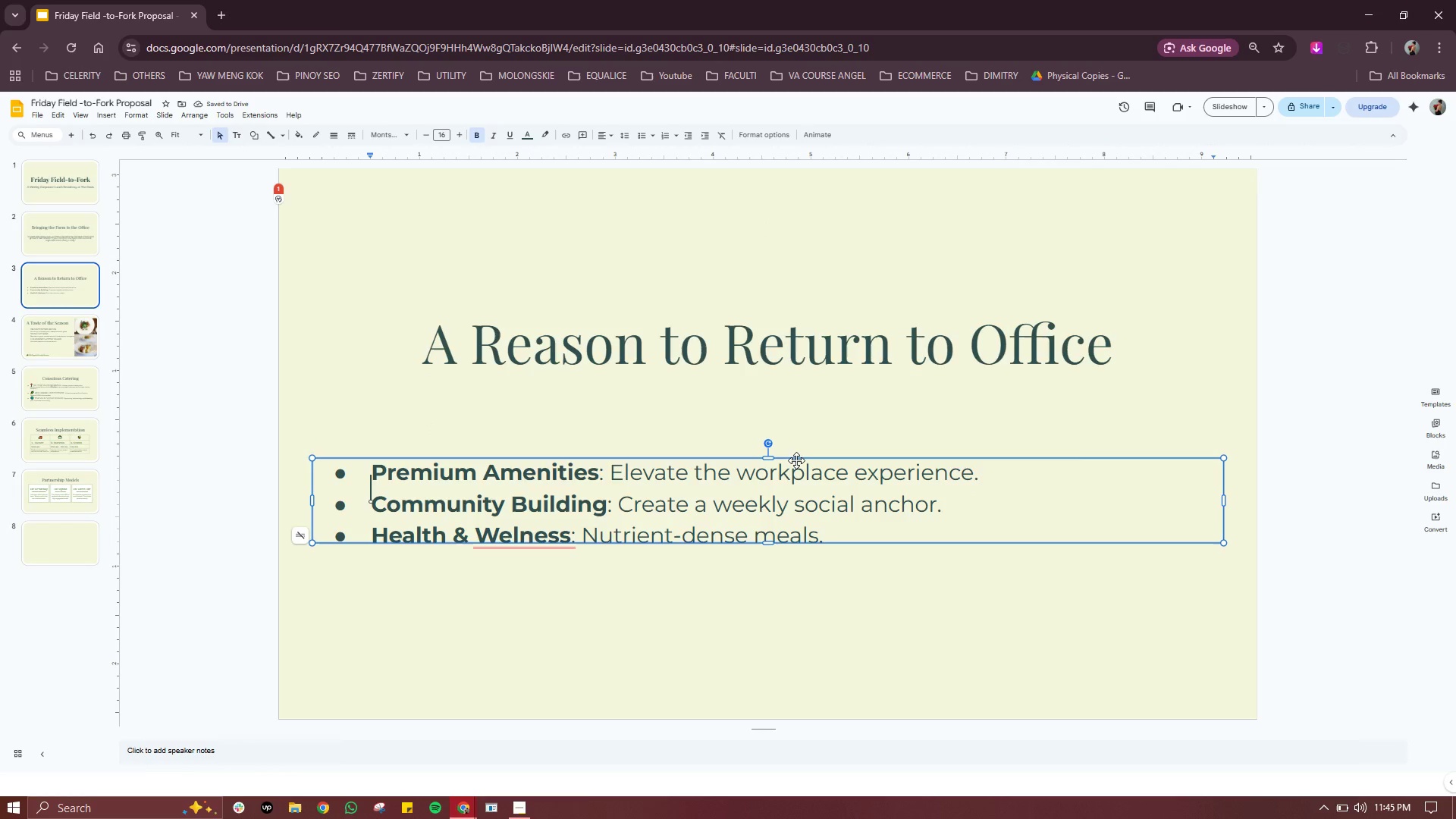 
left_click_drag(start_coordinate=[797, 460], to_coordinate=[799, 431])
 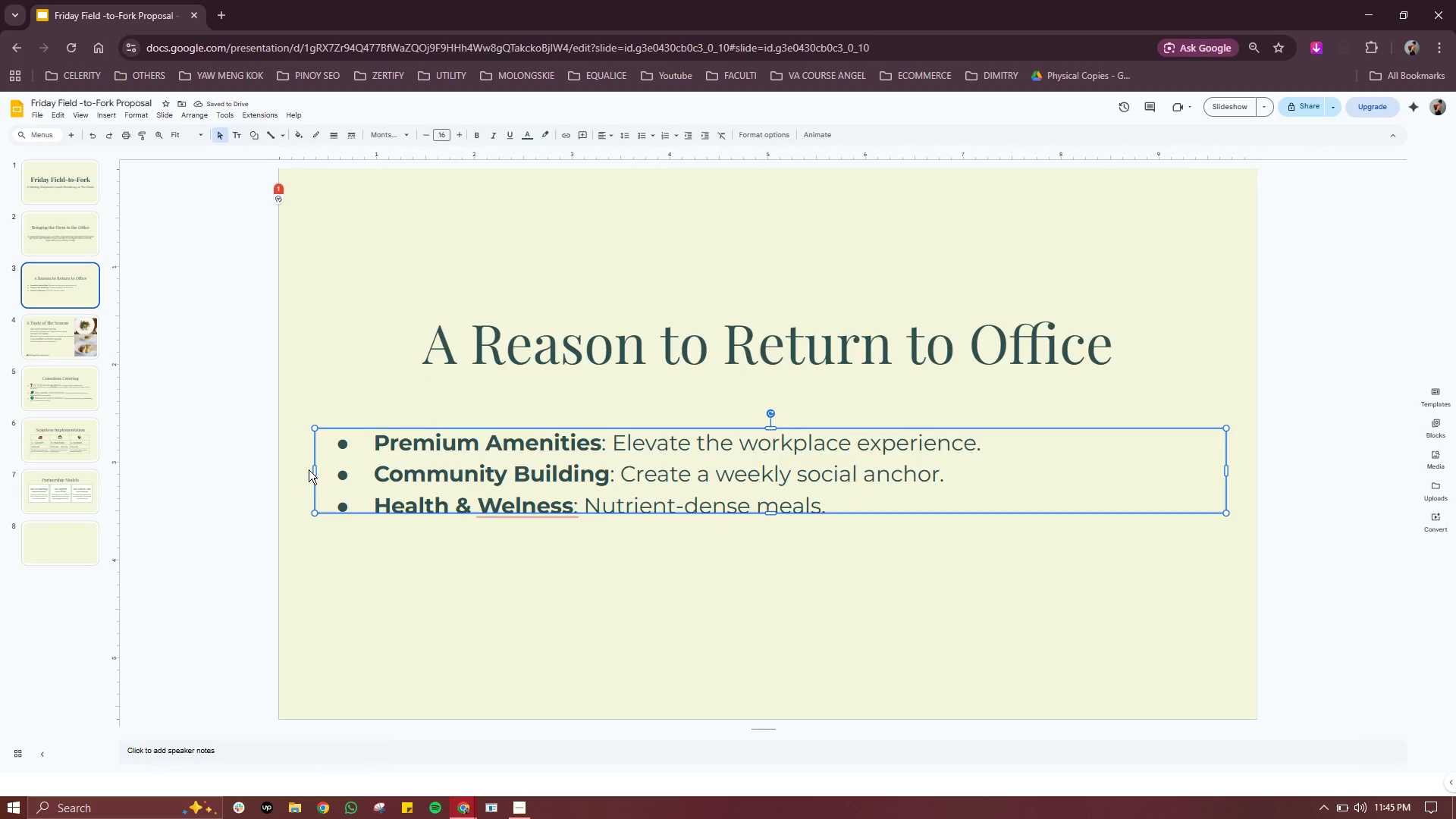 
left_click_drag(start_coordinate=[315, 469], to_coordinate=[402, 466])
 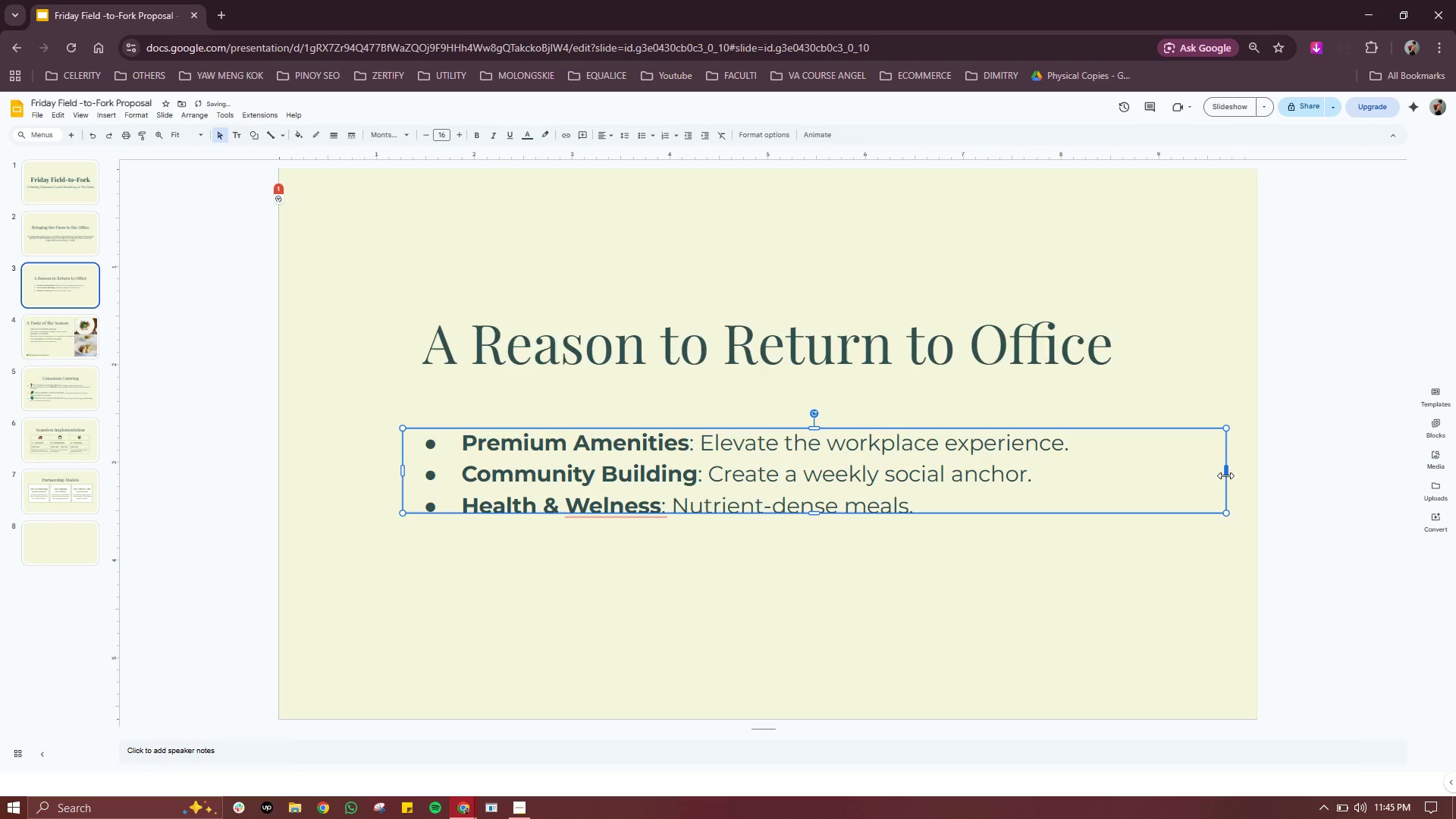 
left_click_drag(start_coordinate=[1227, 473], to_coordinate=[1136, 473])
 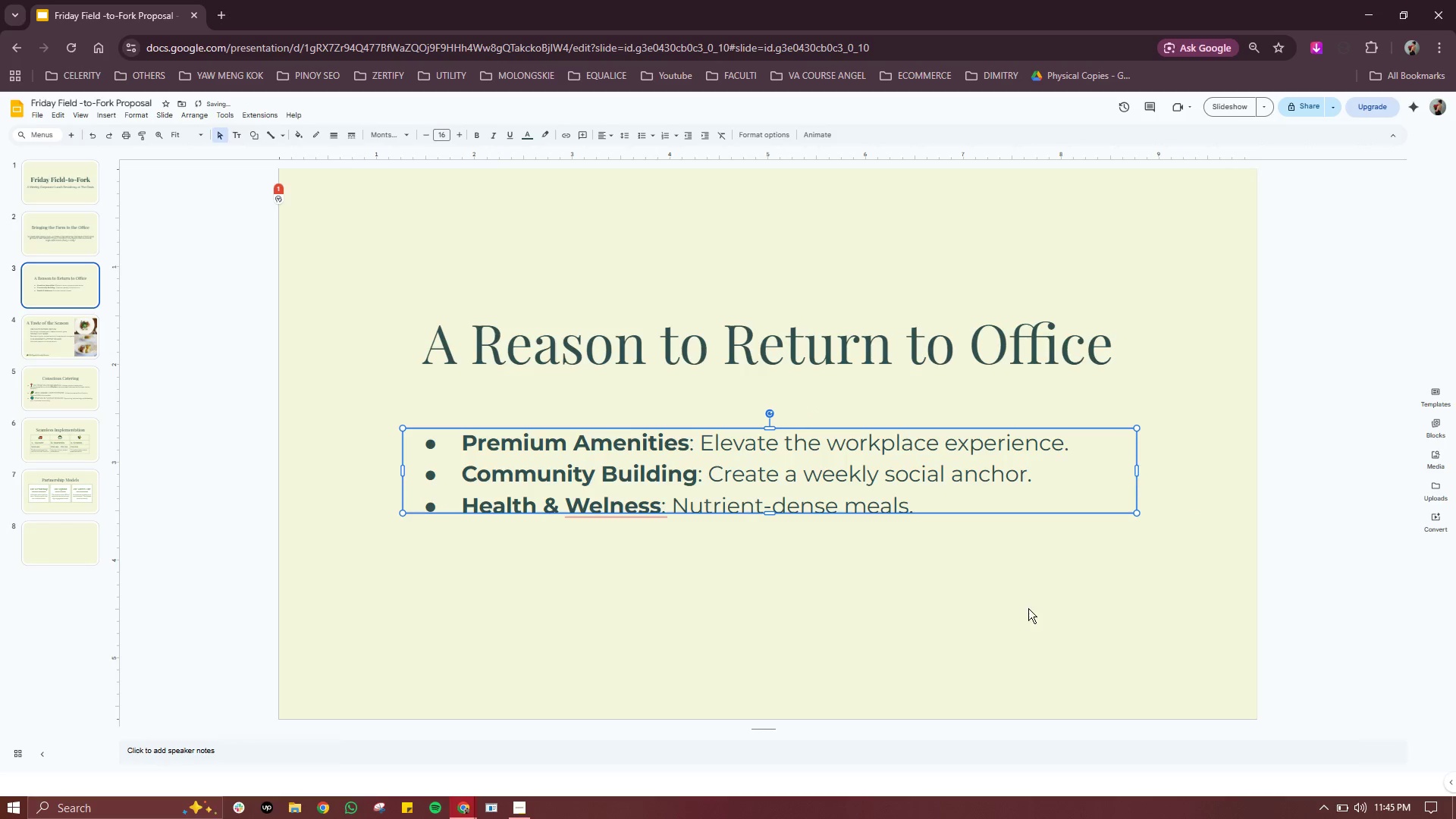 
left_click([1017, 617])
 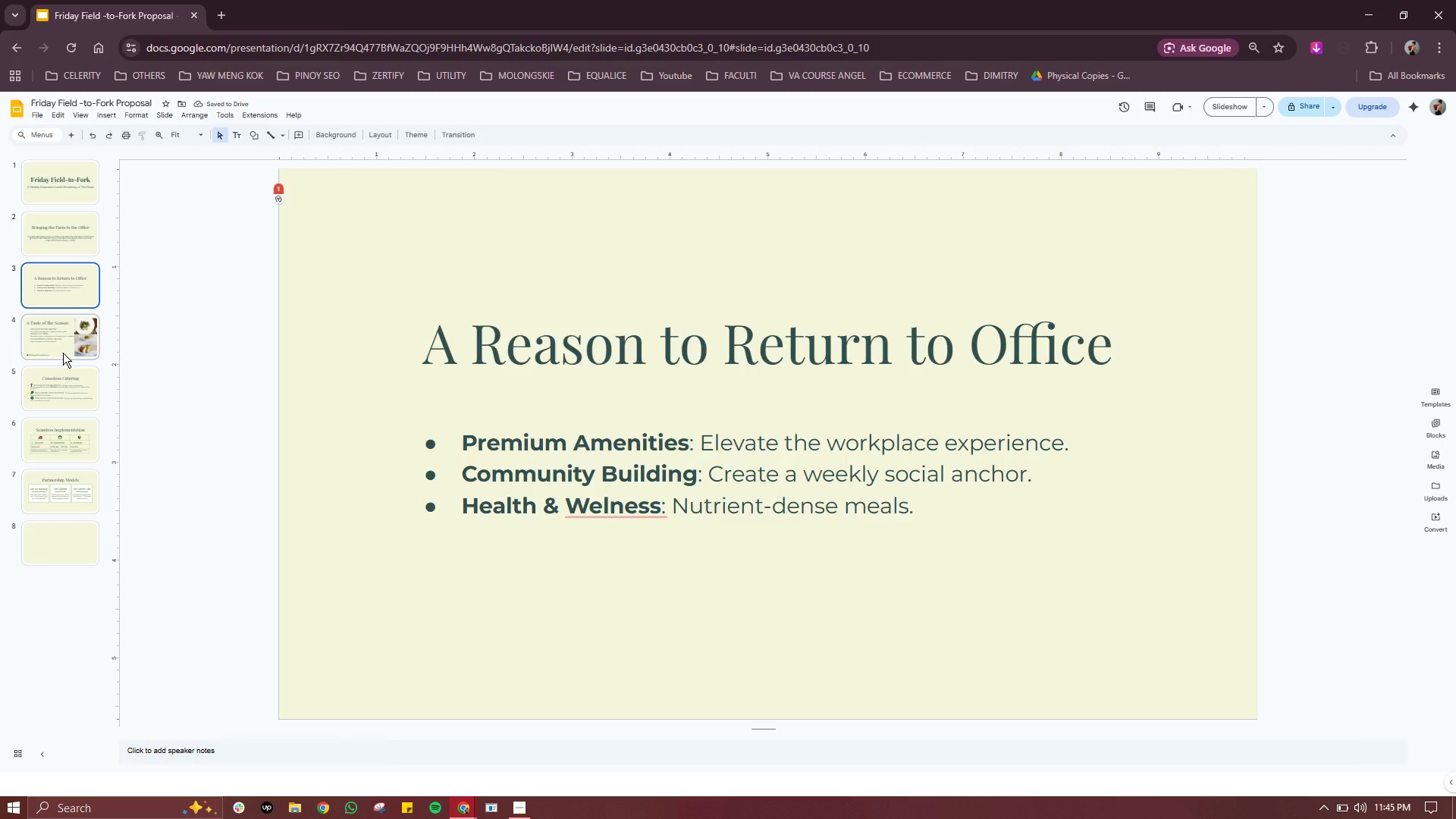 
left_click([63, 353])
 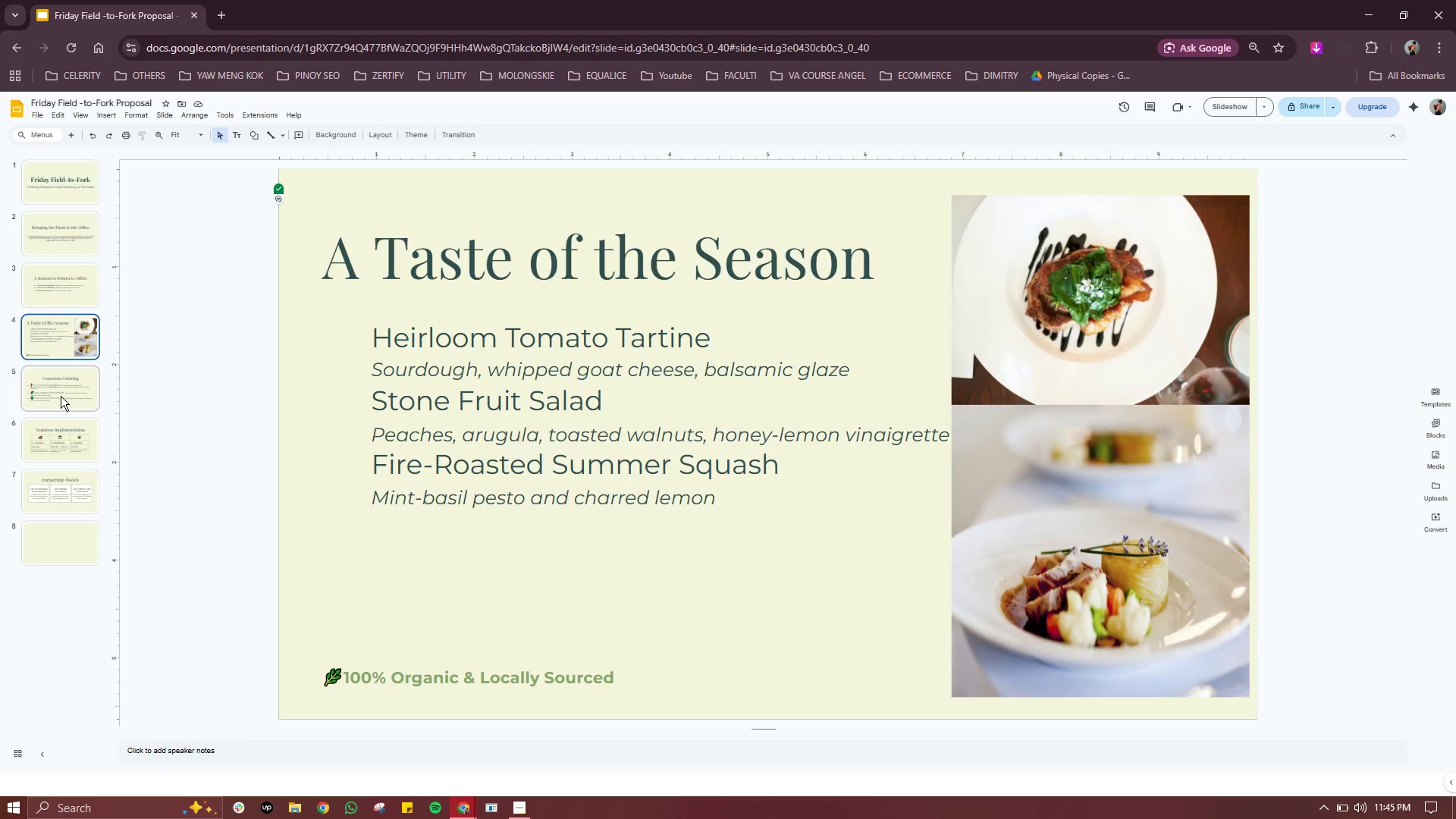 
wait(5.61)
 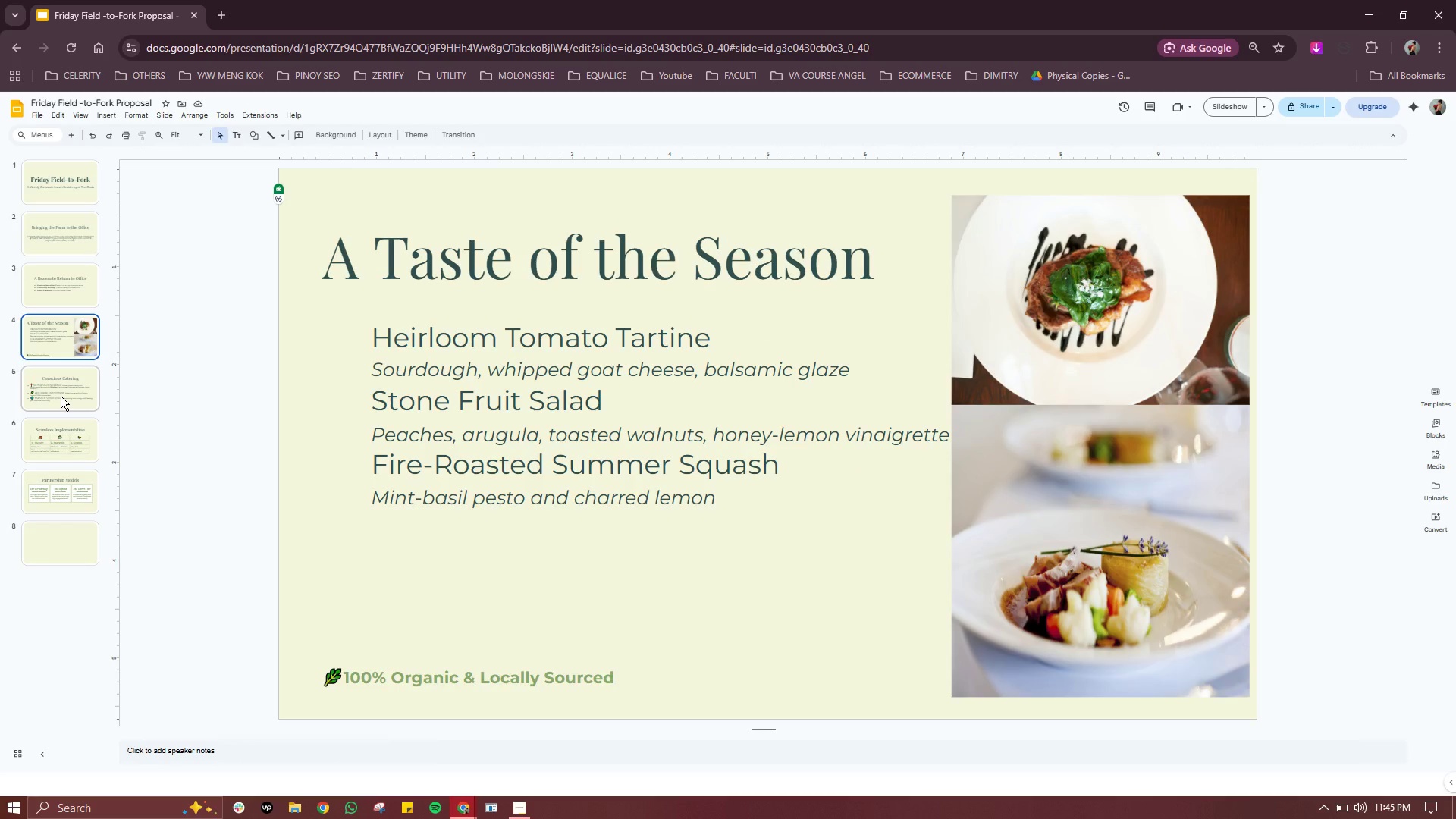 
left_click([61, 396])
 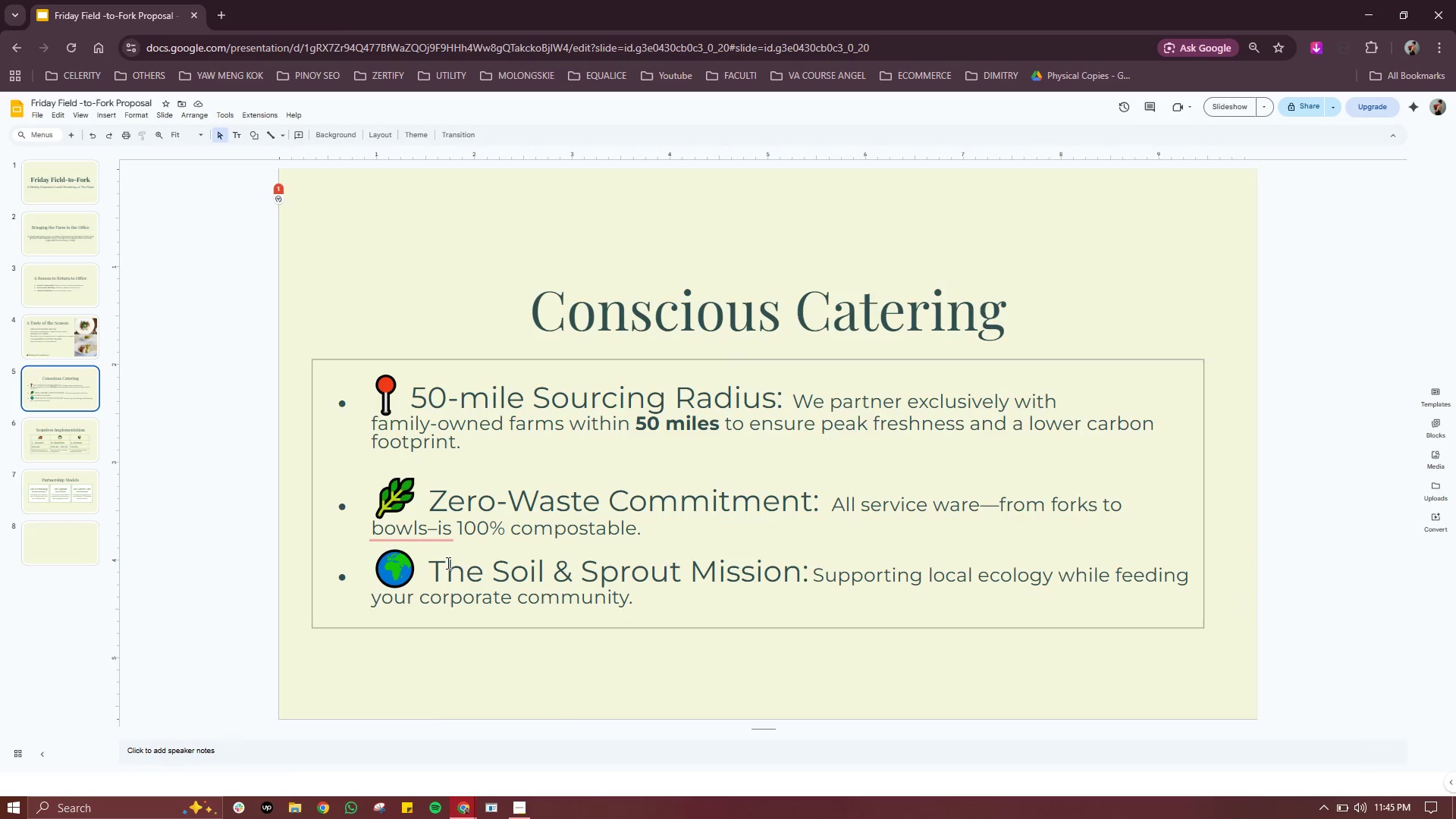 
left_click([441, 540])
 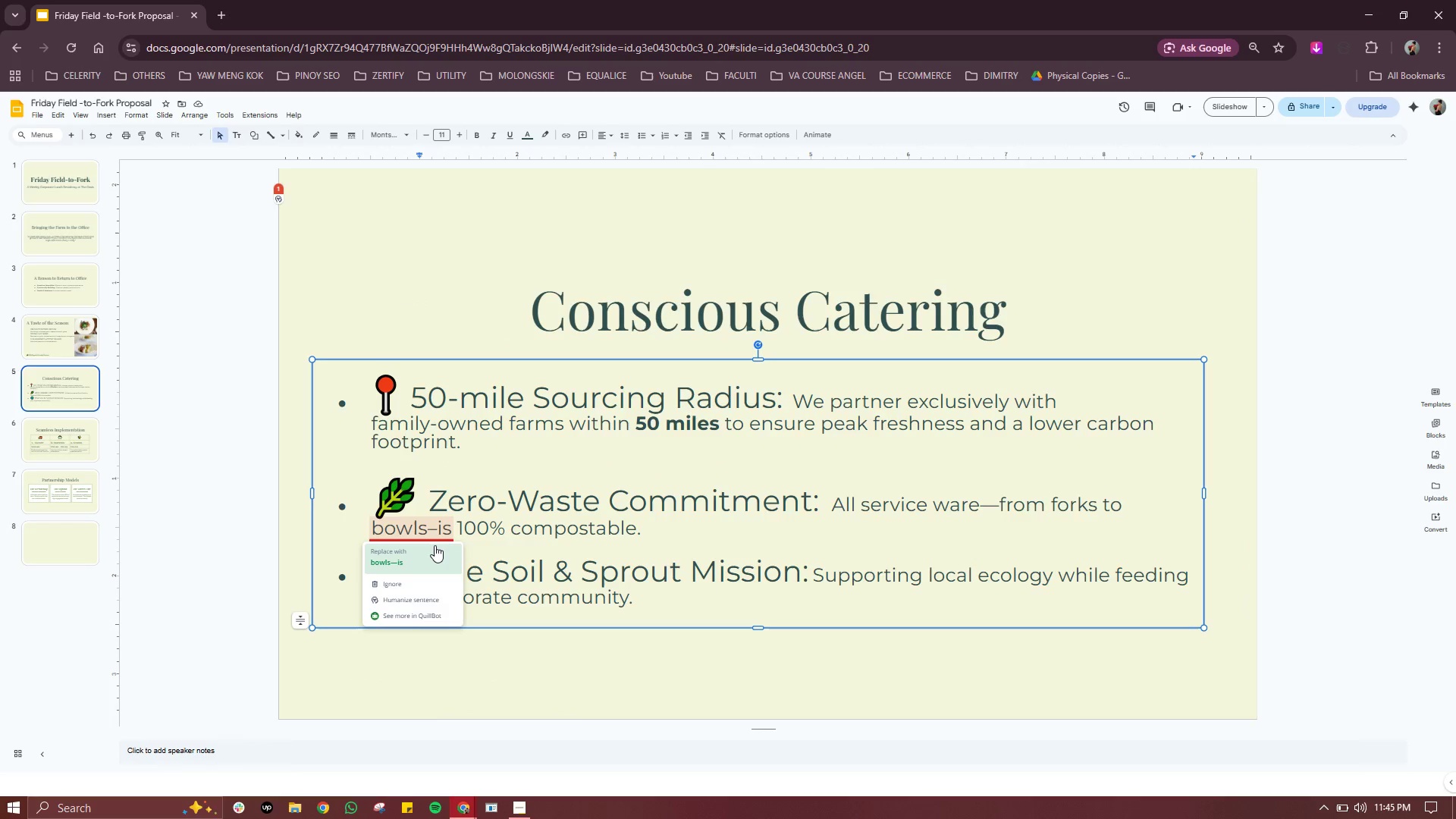 
left_click([435, 545])
 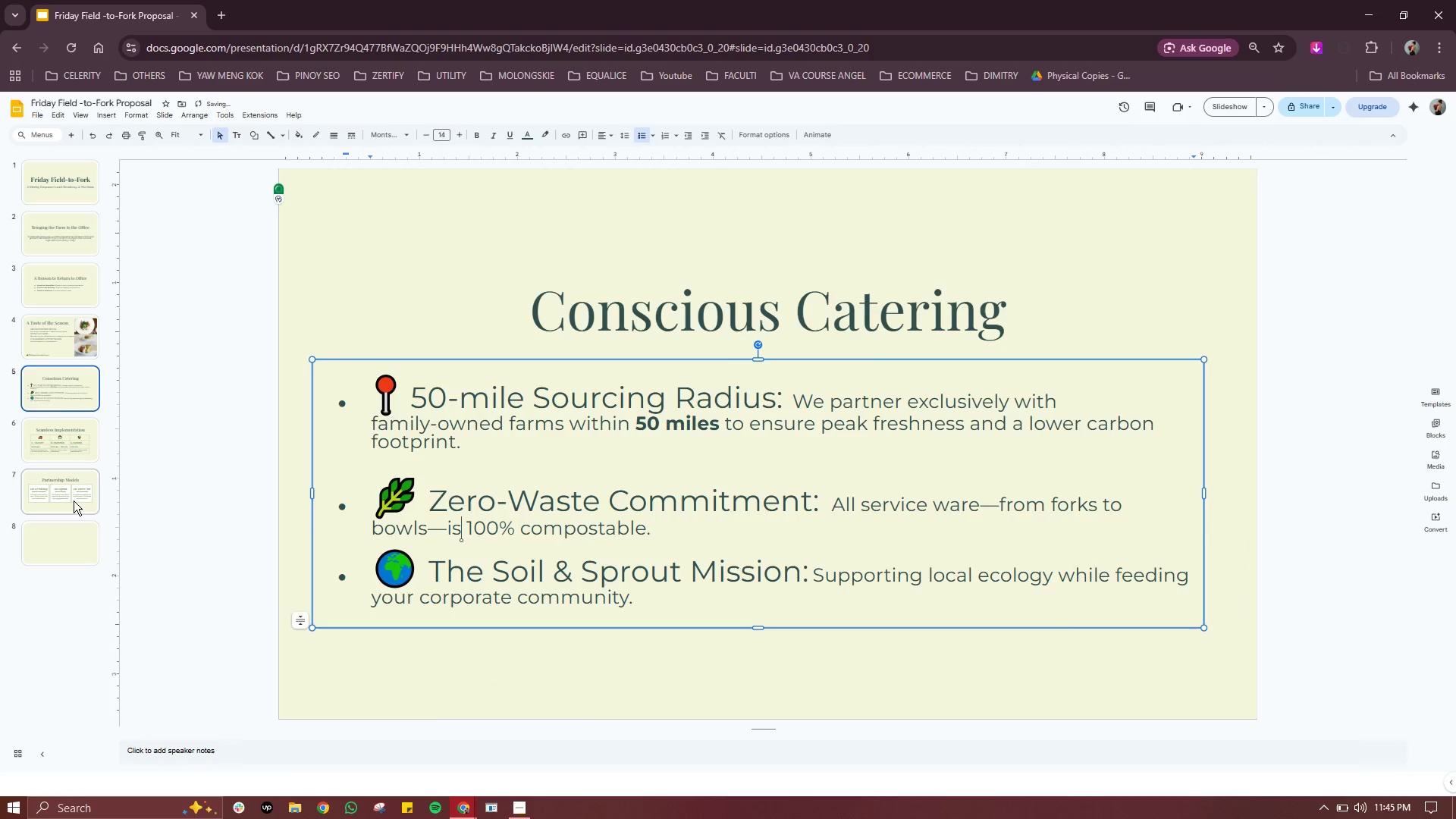 
double_click([67, 544])
 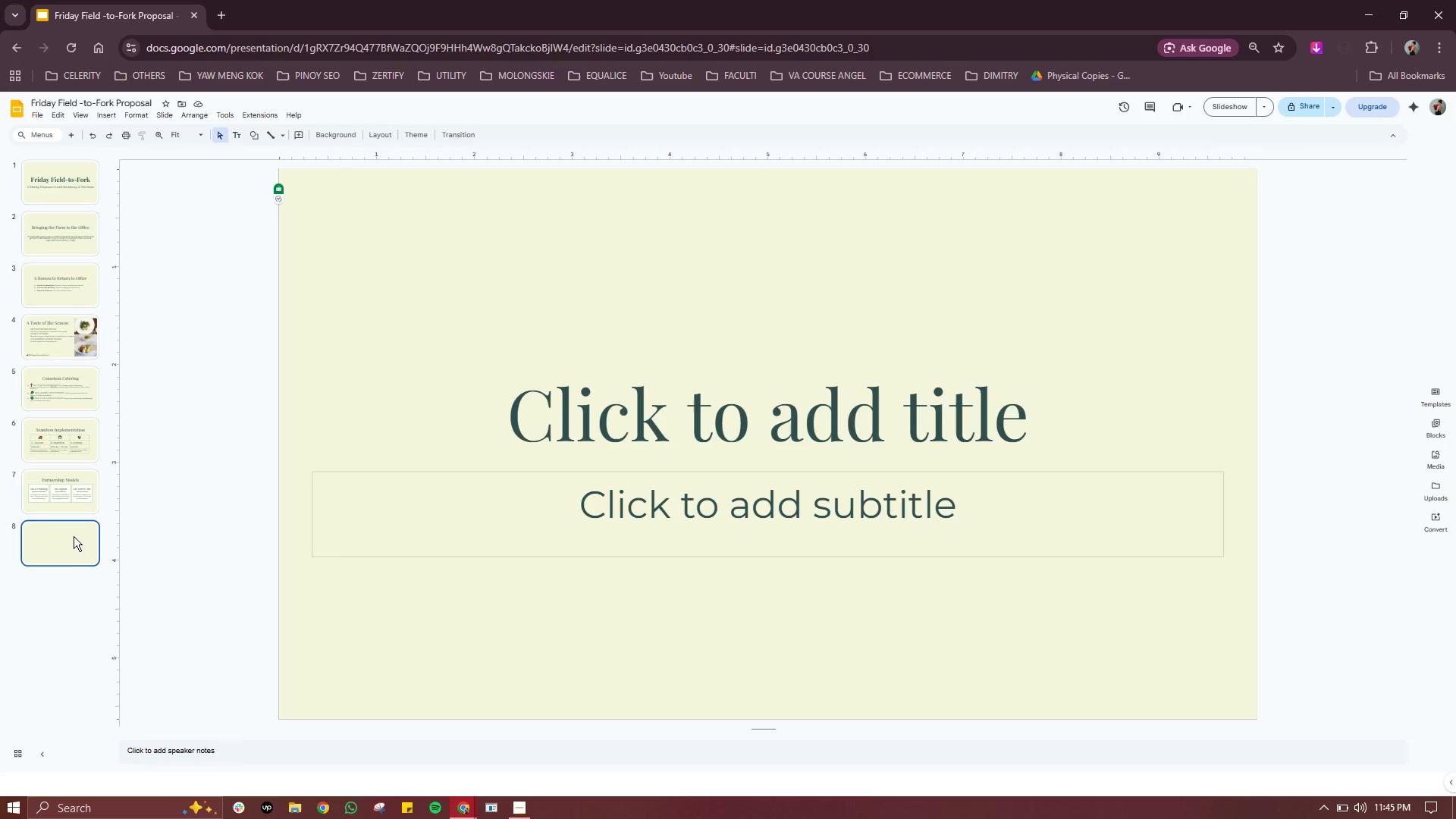 
wait(6.19)
 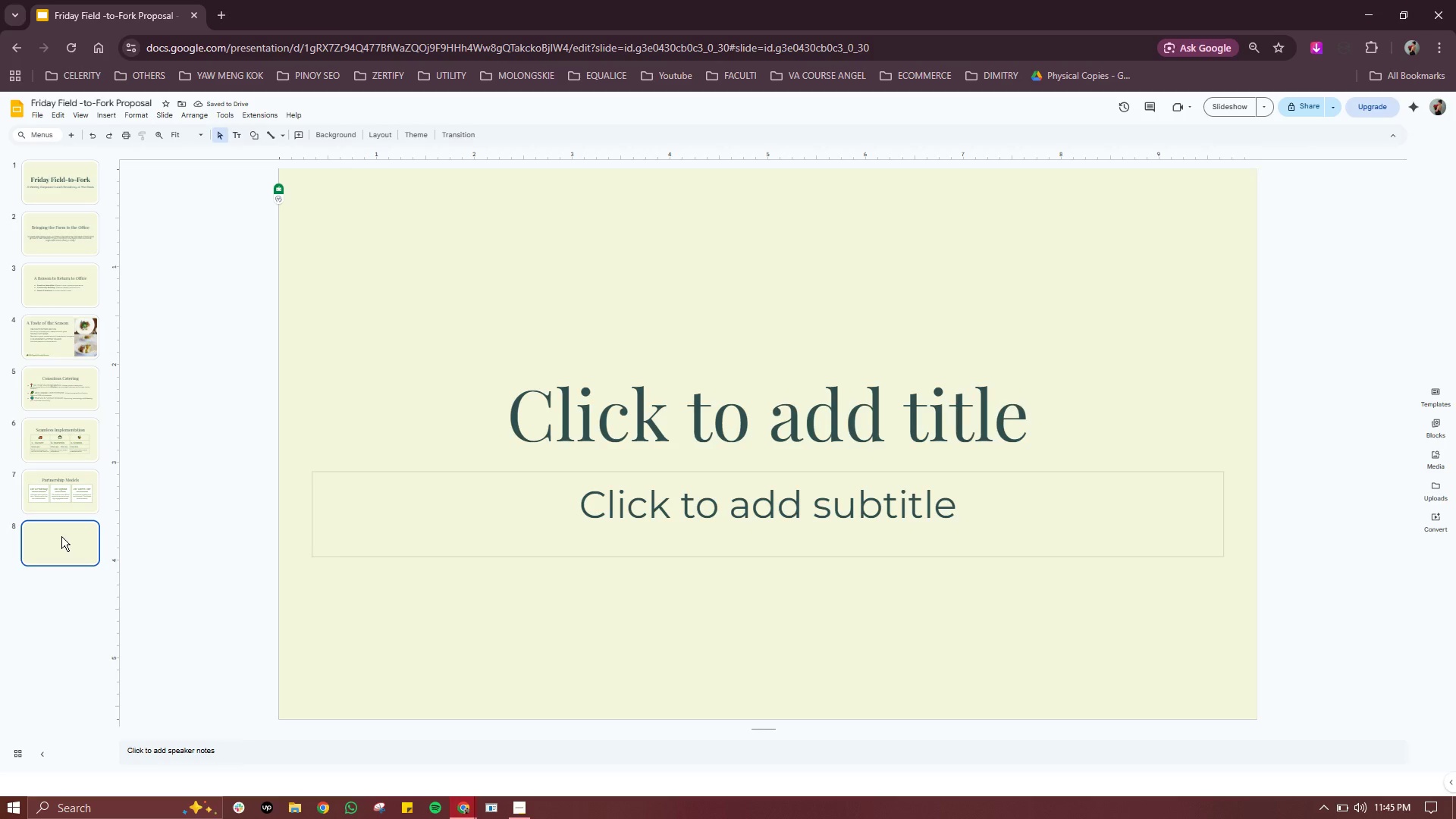 
double_click([667, 422])
 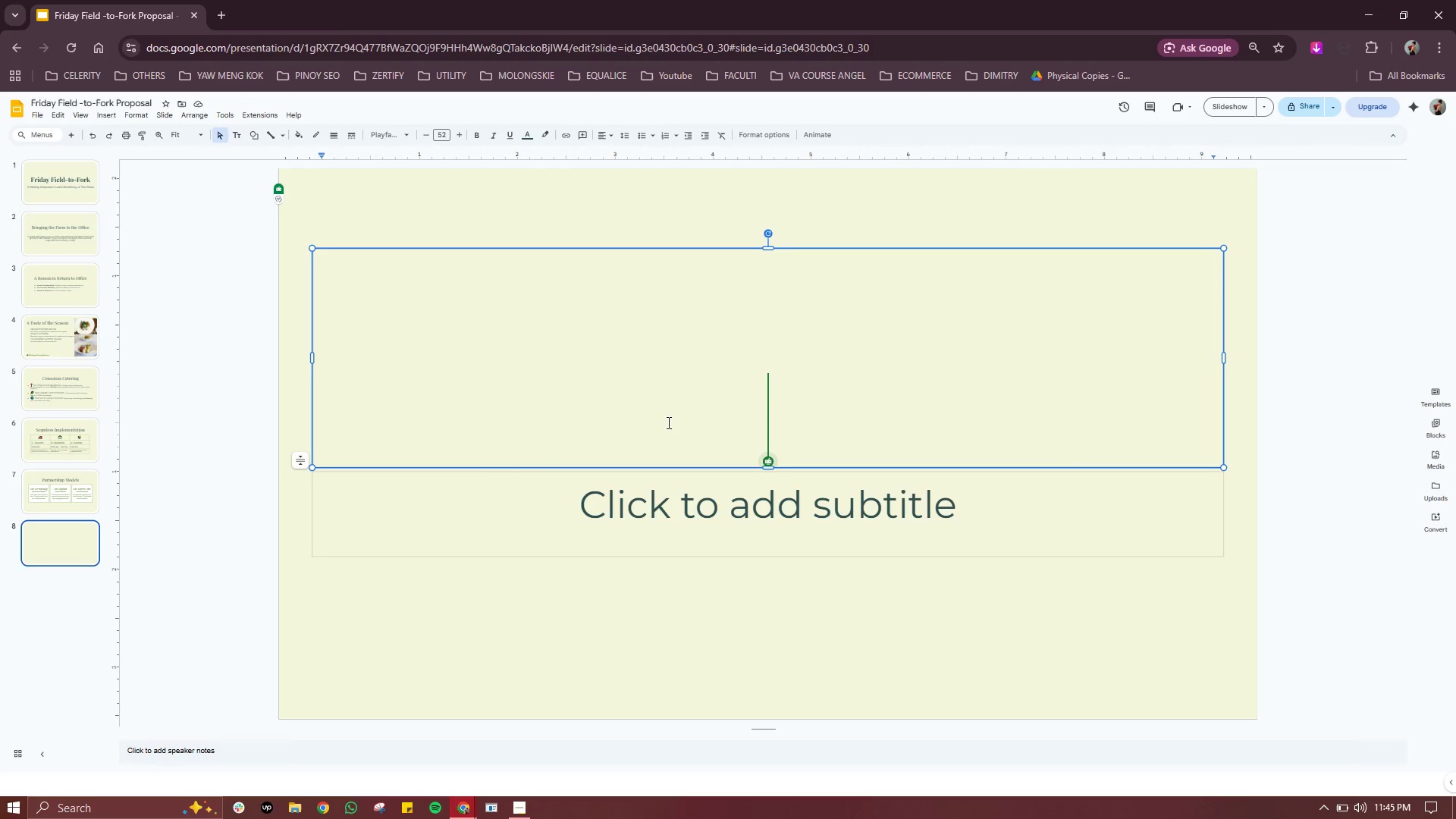 
type(l)
key(Backspace)
type(Let's grow )
key(Backspace)
key(Backspace)
key(Backspace)
key(Backspace)
key(Backspace)
type(grow Tot)
key(Backspace)
type(gether)
 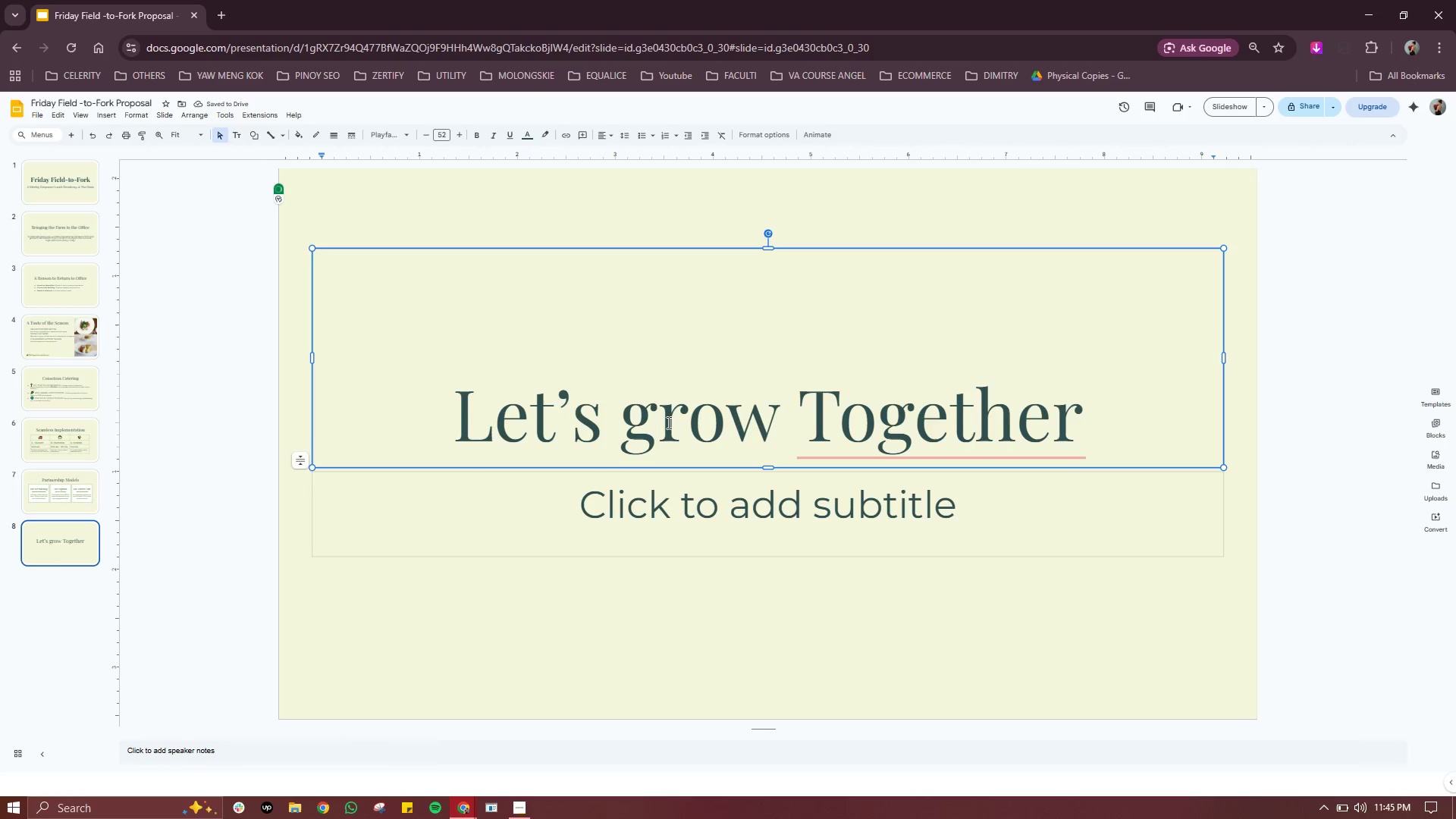 
key(Control+ControlLeft)
 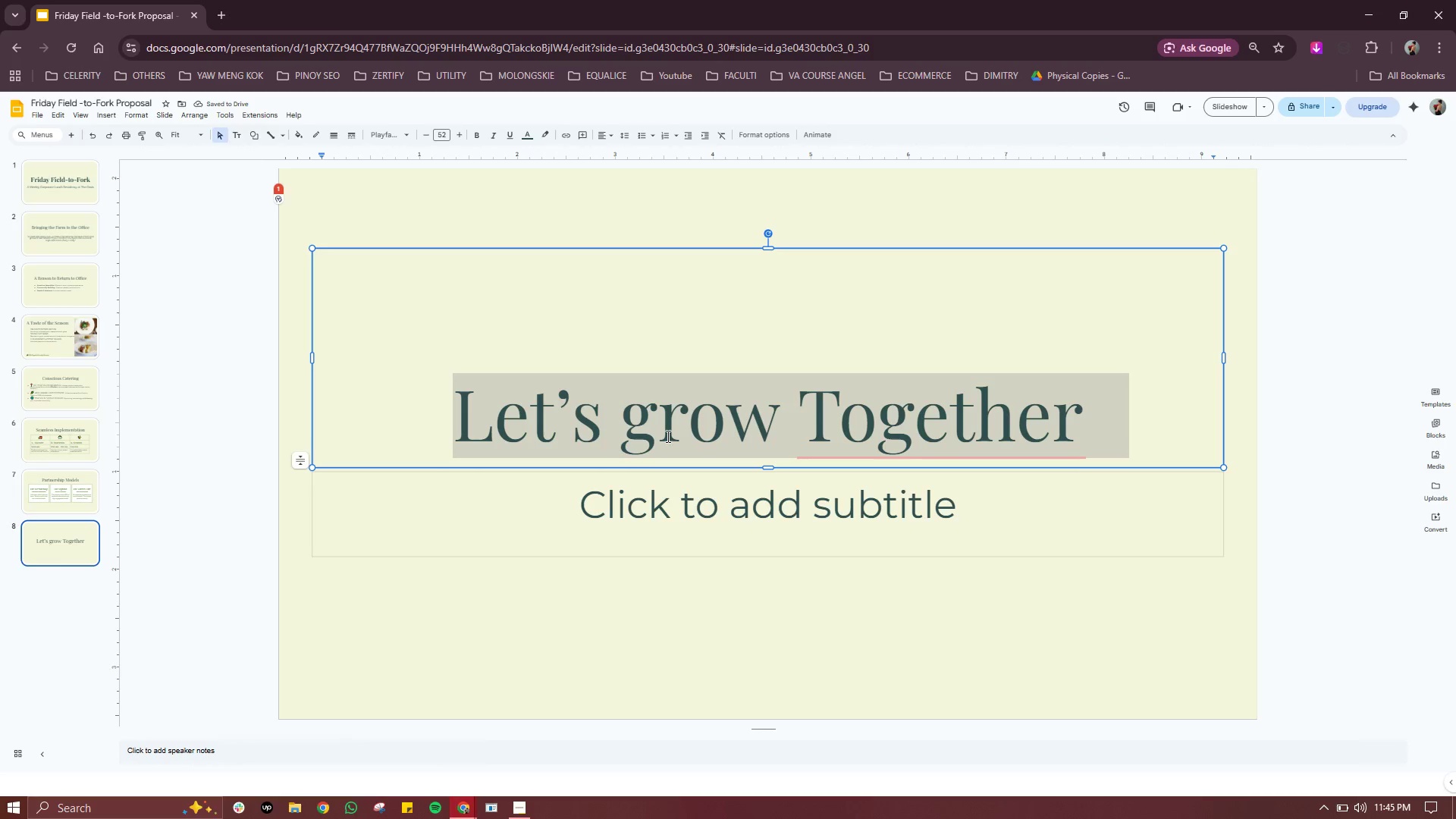 
key(Control+A)
 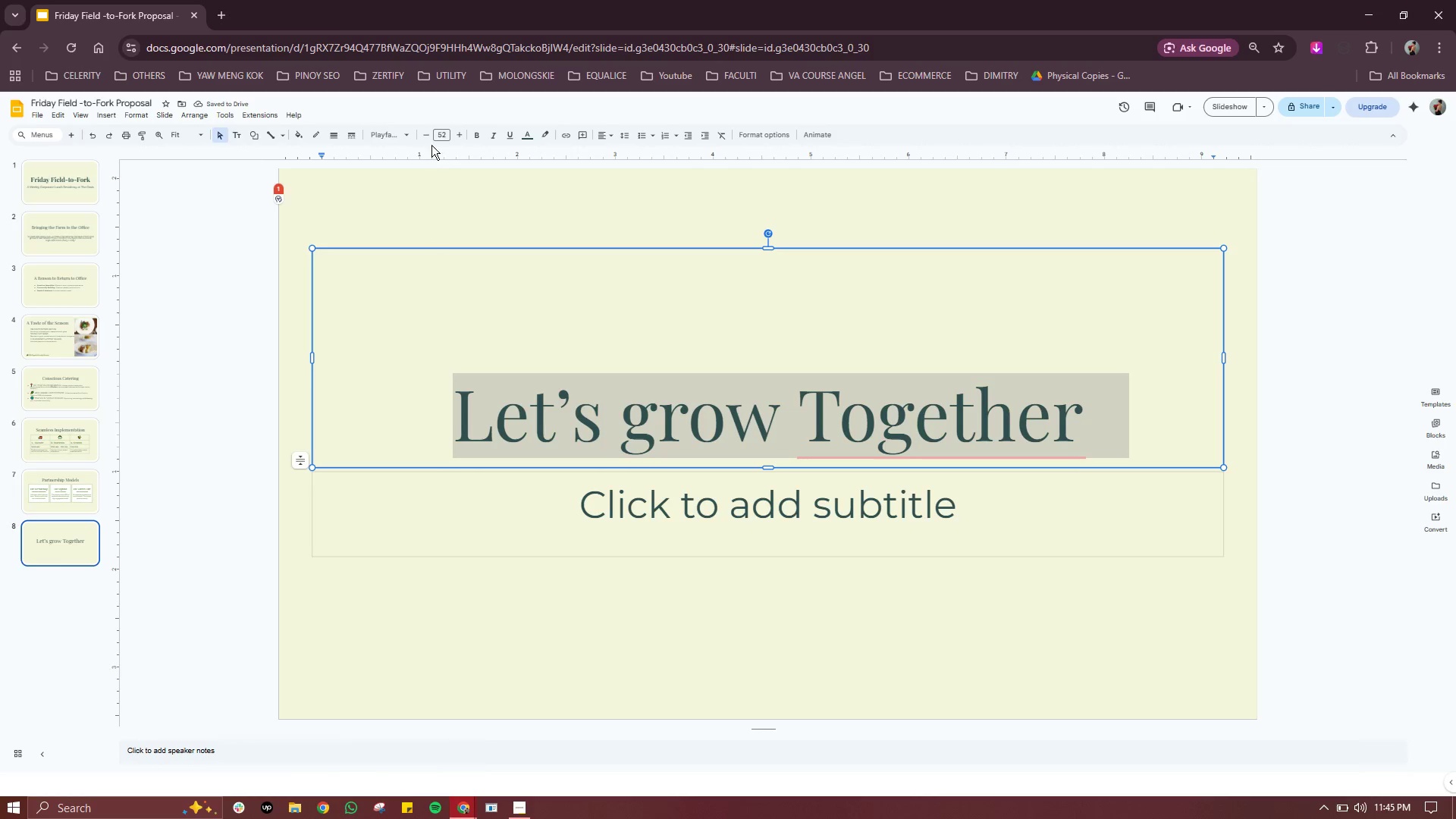 
left_click([428, 141])
 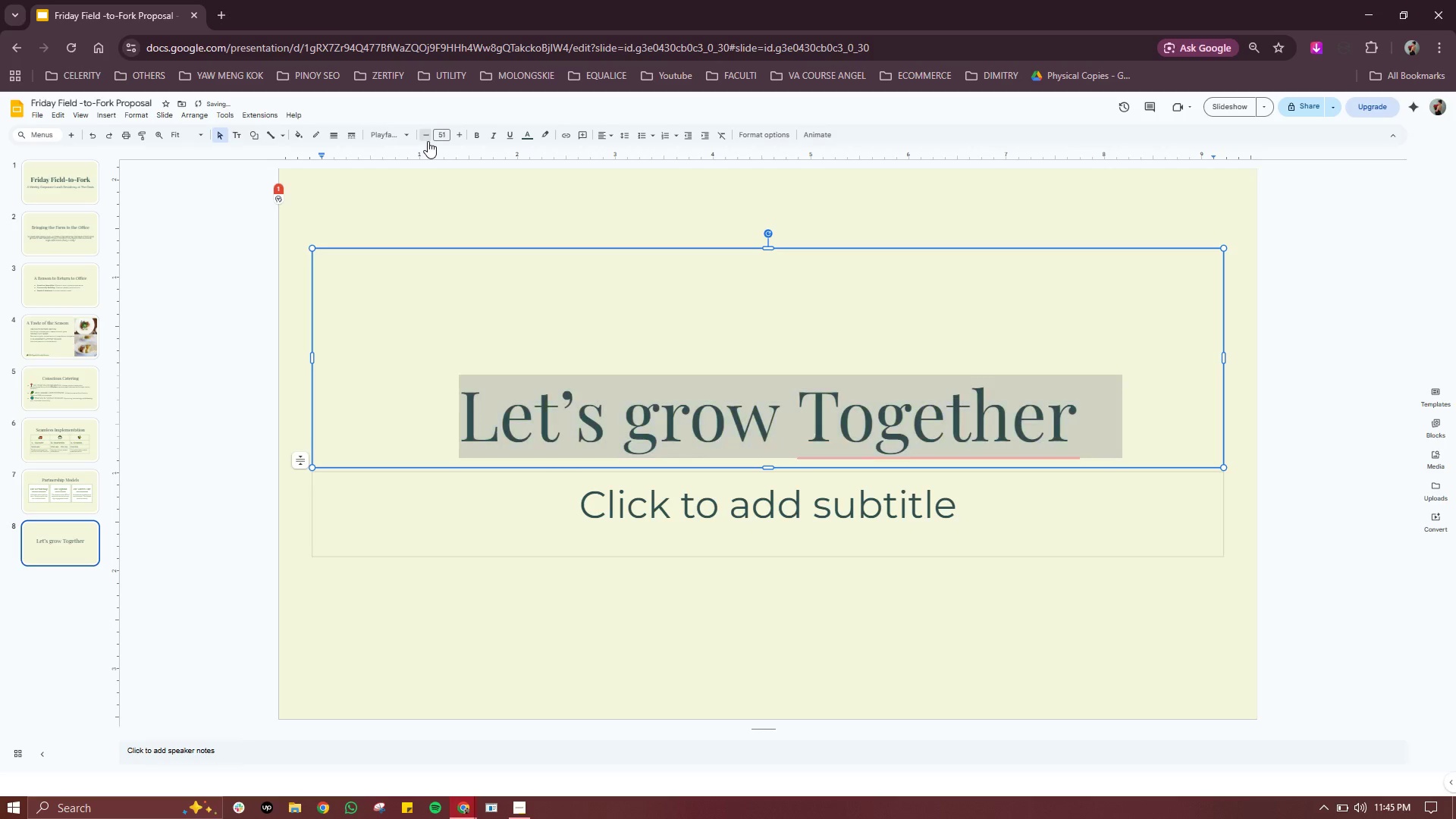 
left_click([428, 141])
 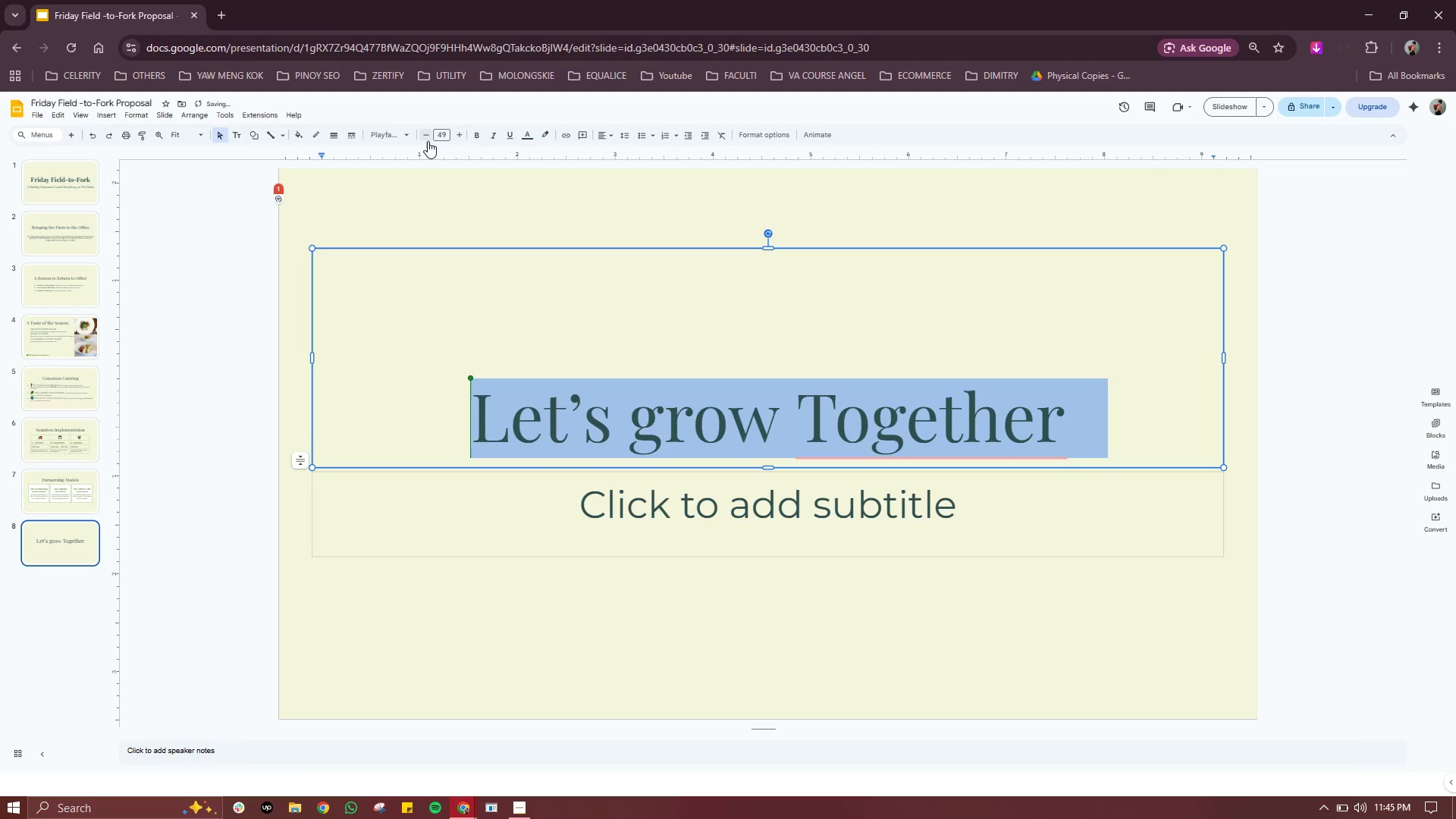 
double_click([428, 141])
 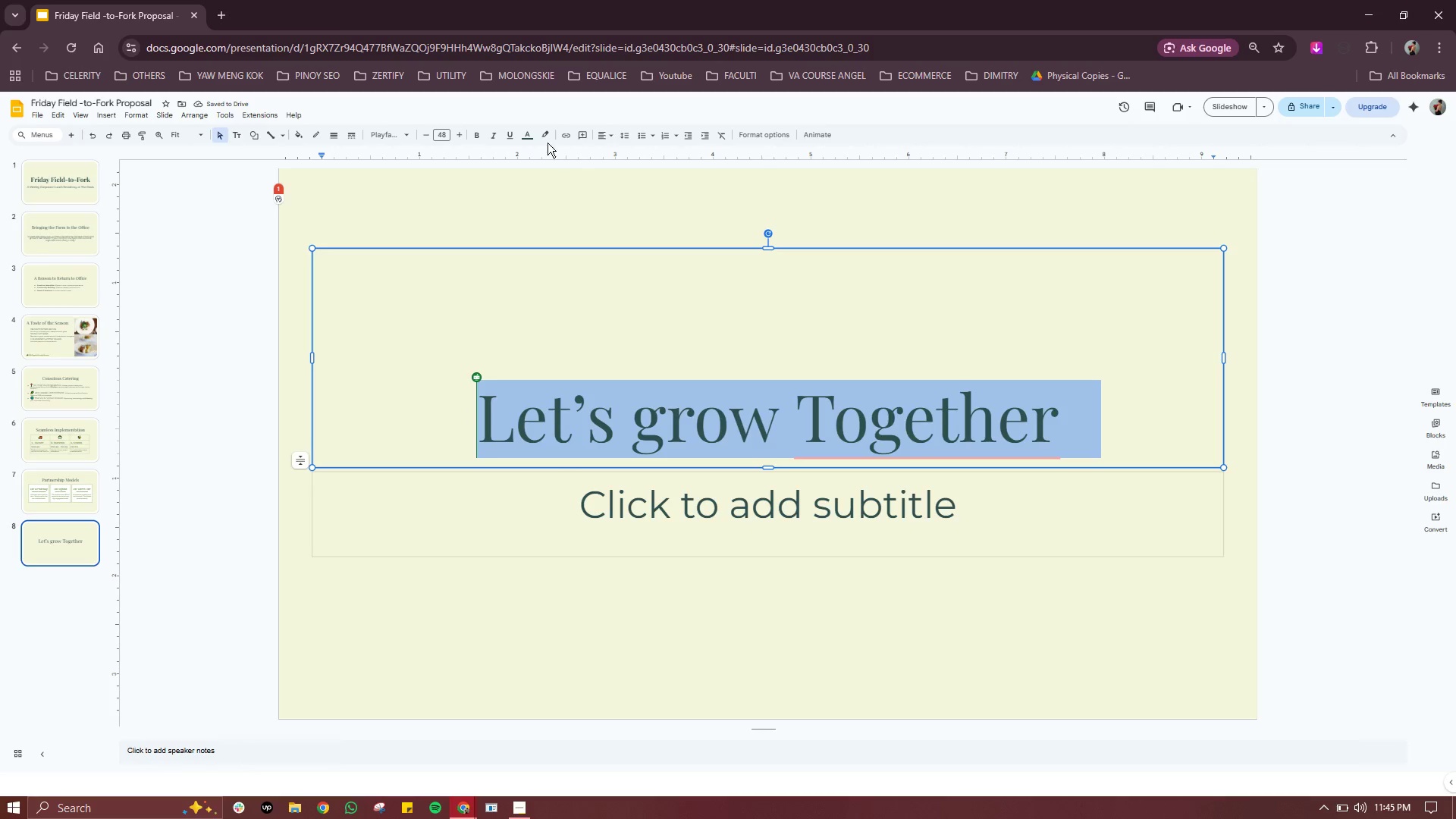 
left_click([534, 140])
 